 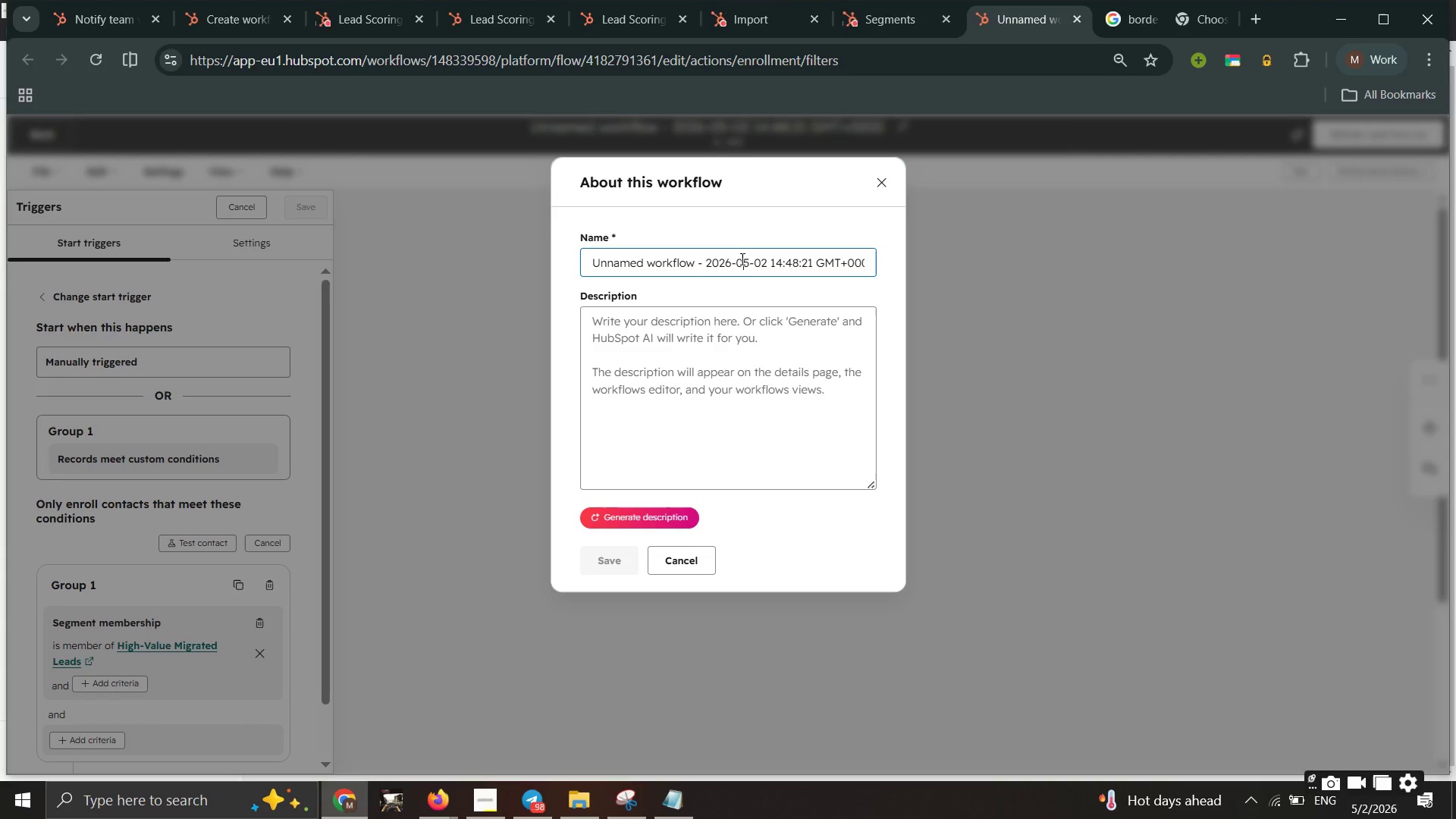 
key(Control+A)
 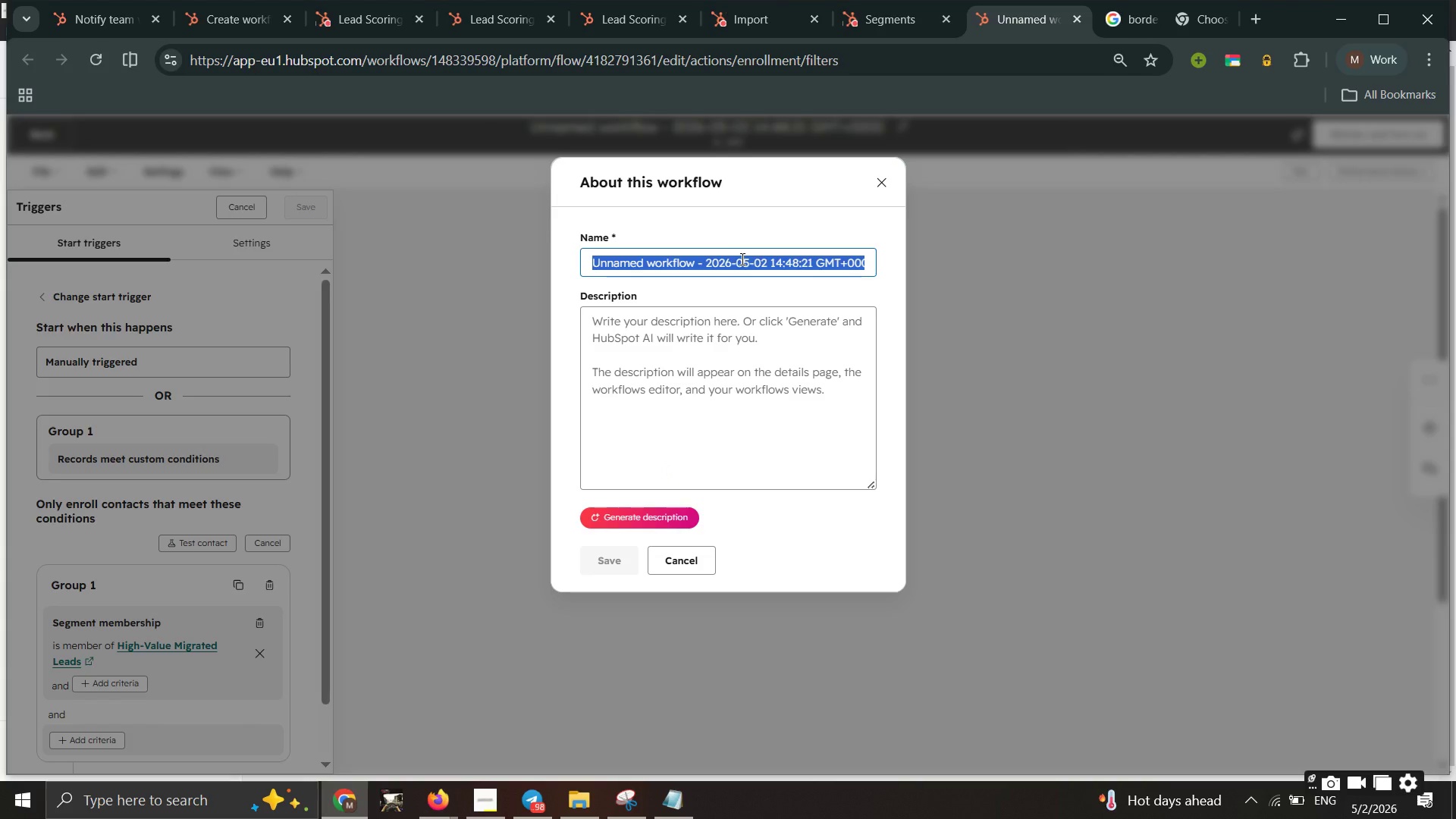 
key(Control+V)
 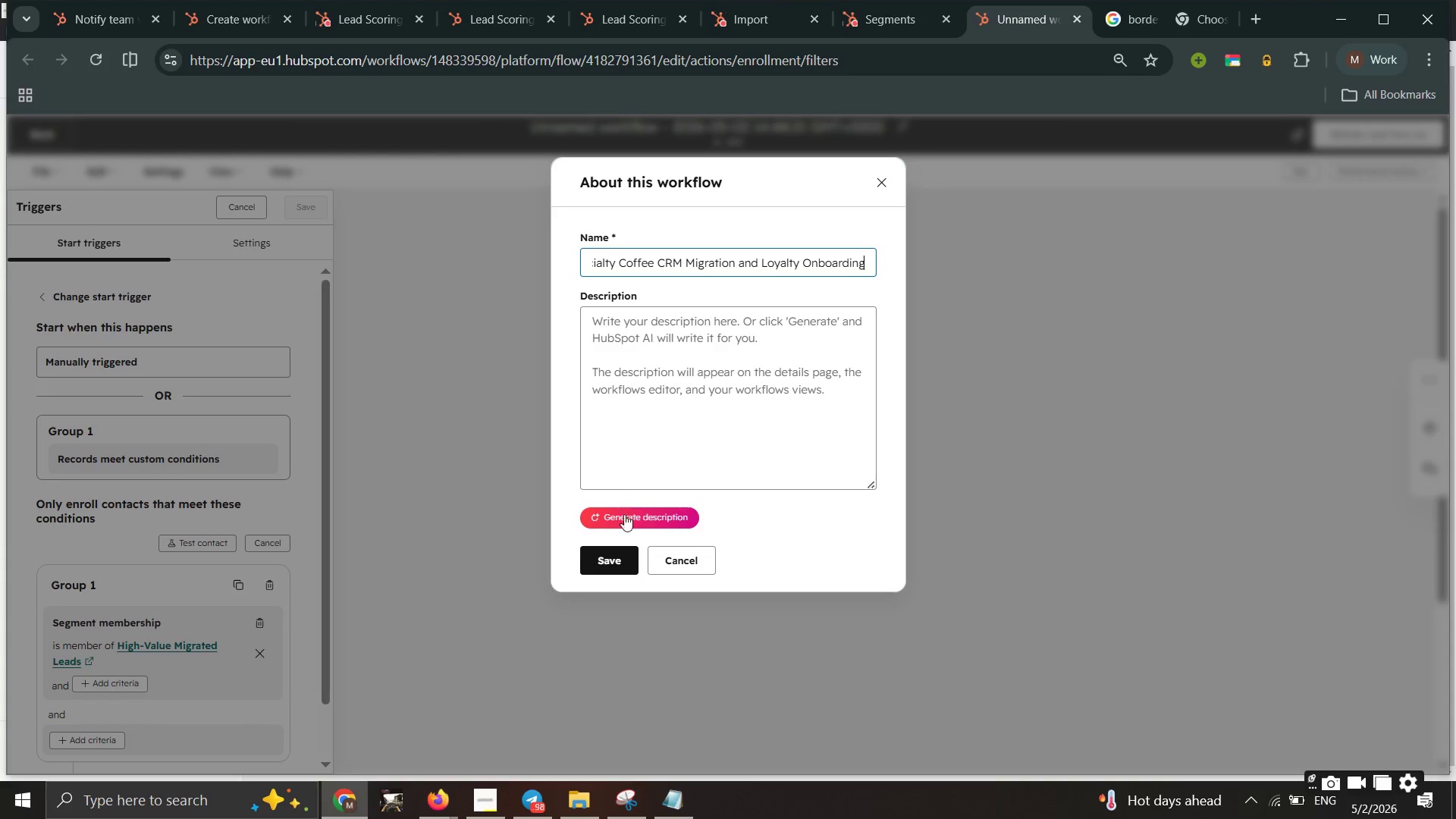 
left_click([601, 550])
 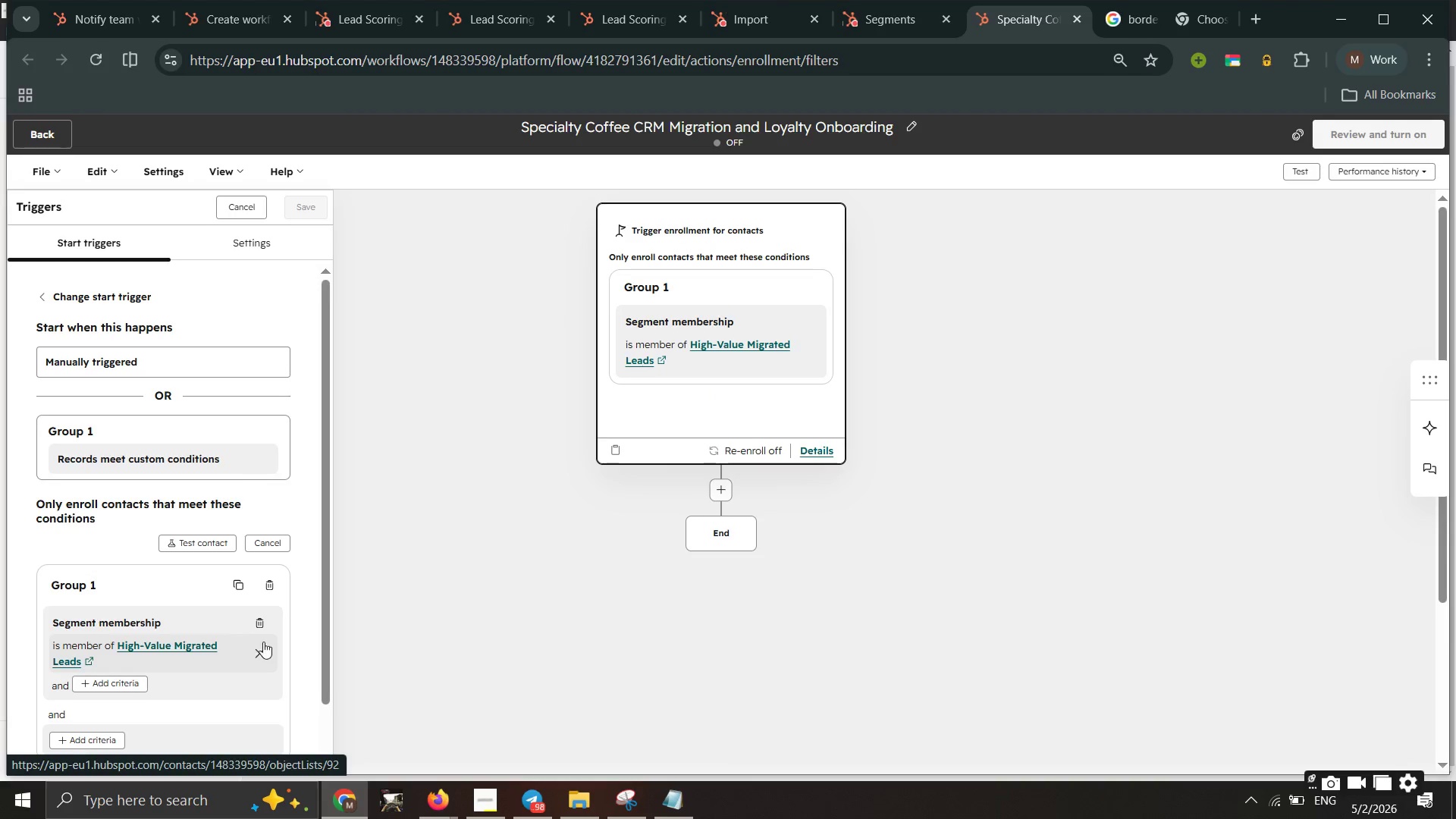 
wait(14.05)
 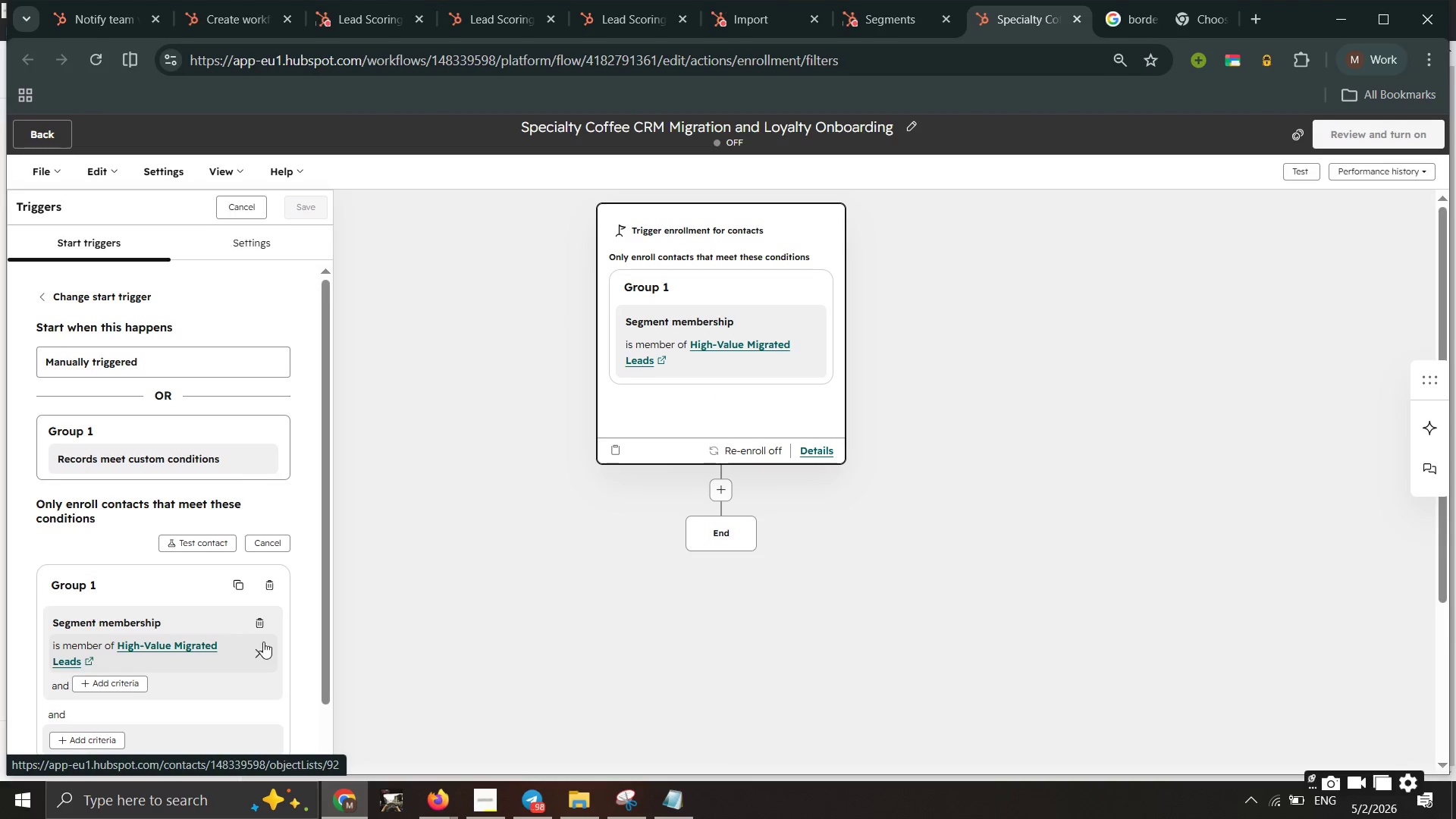 
left_click([99, 686])
 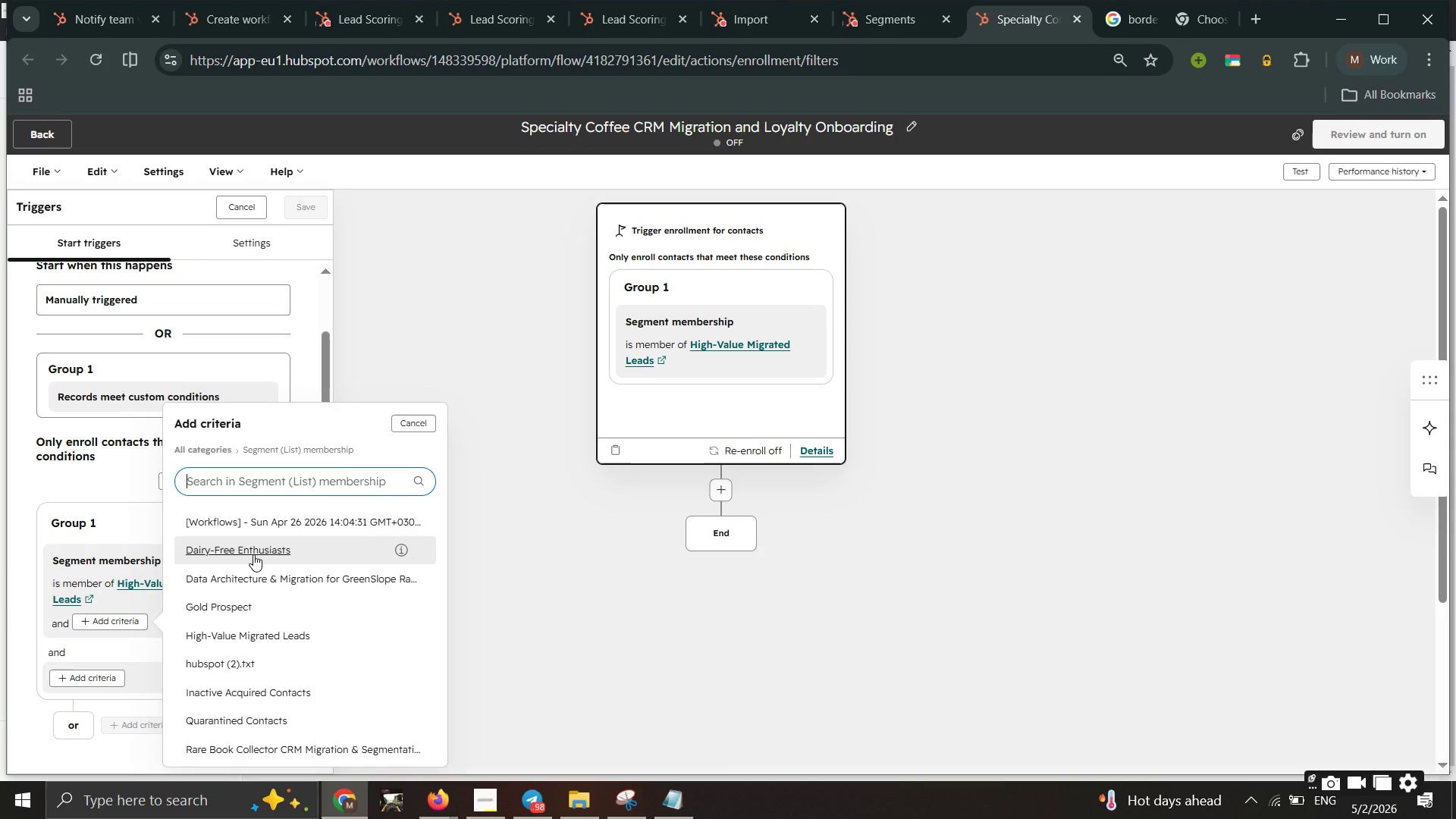 
wait(19.34)
 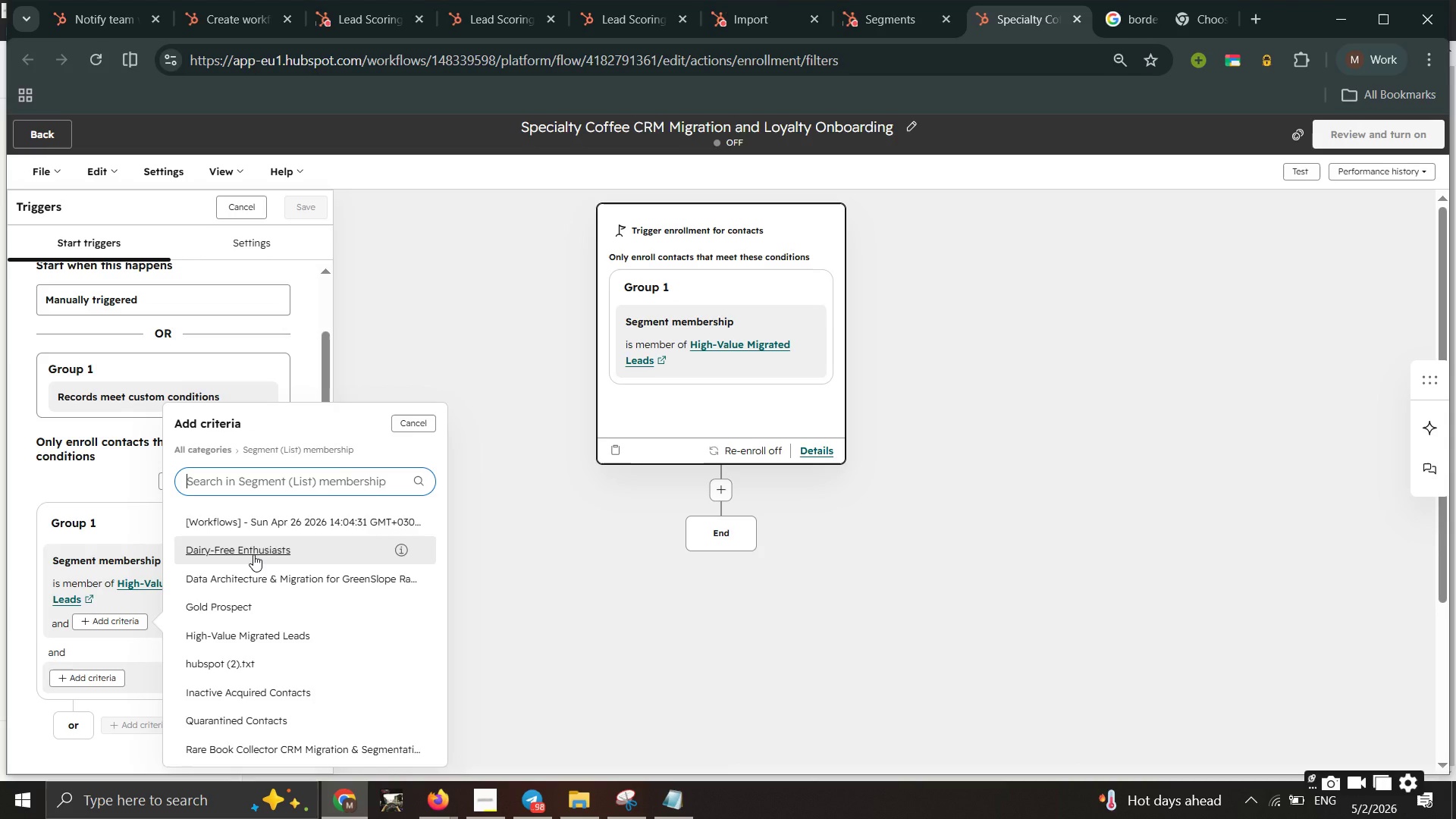 
left_click([121, 519])
 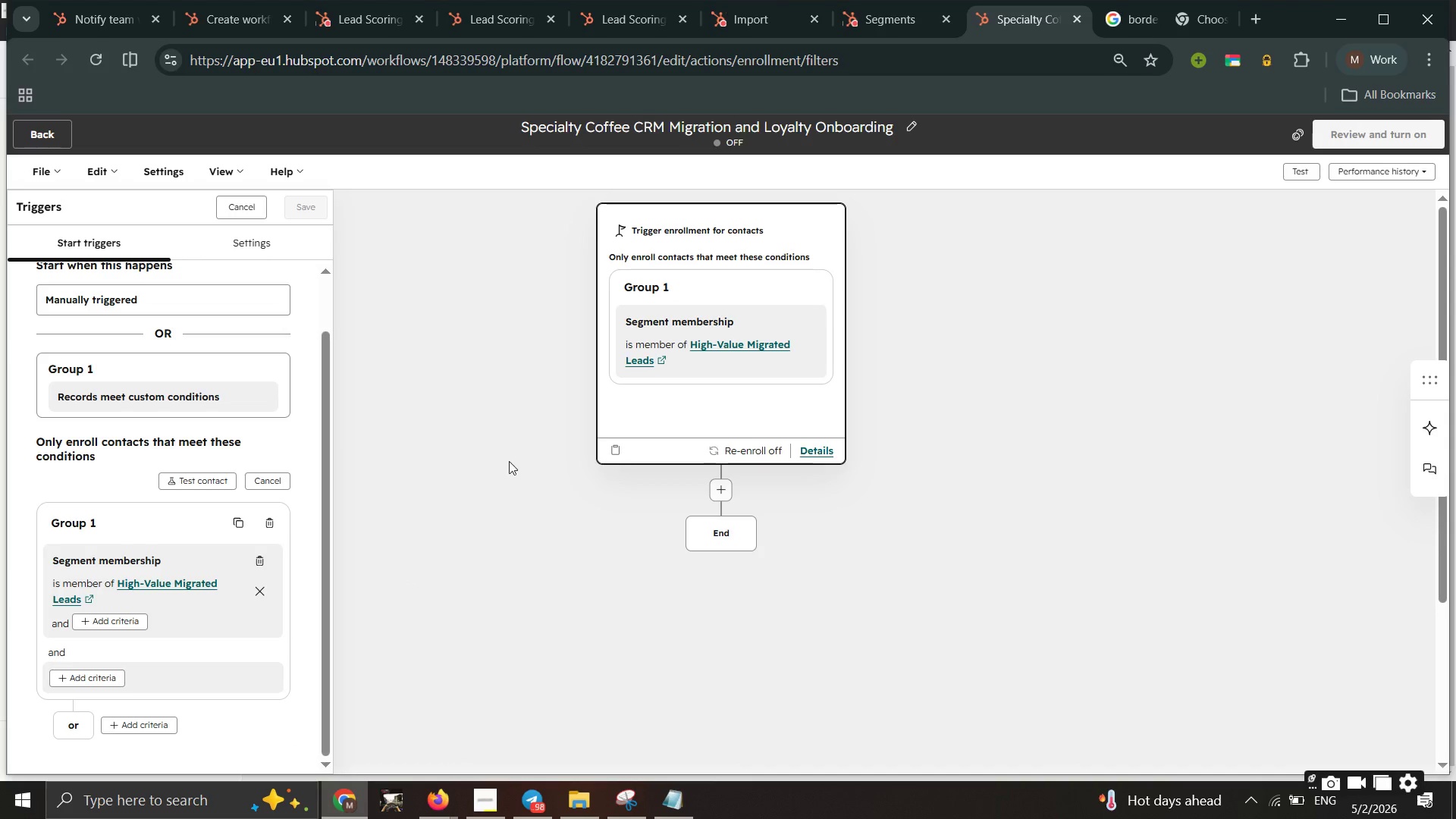 
wait(6.55)
 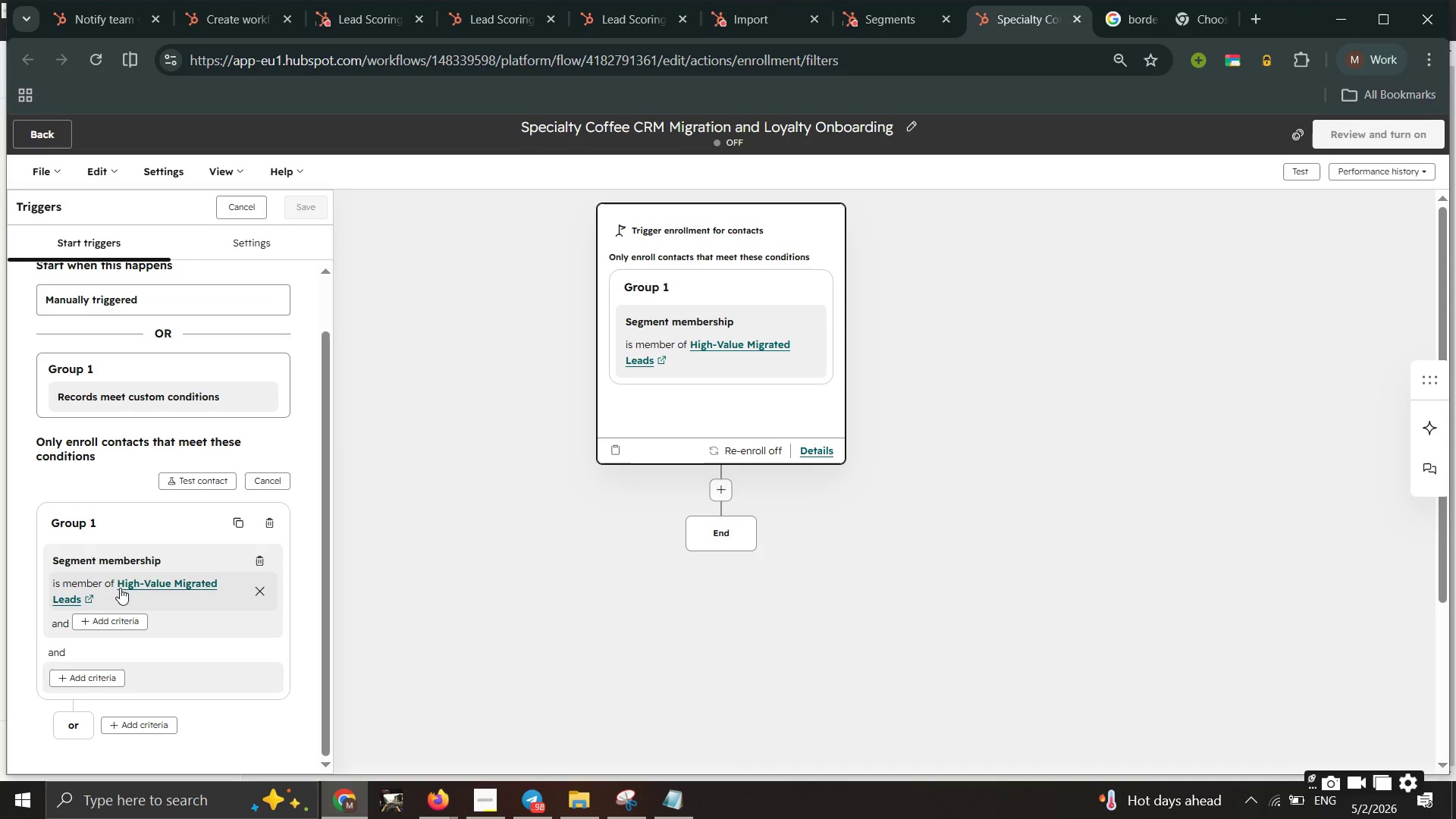 
double_click([712, 489])
 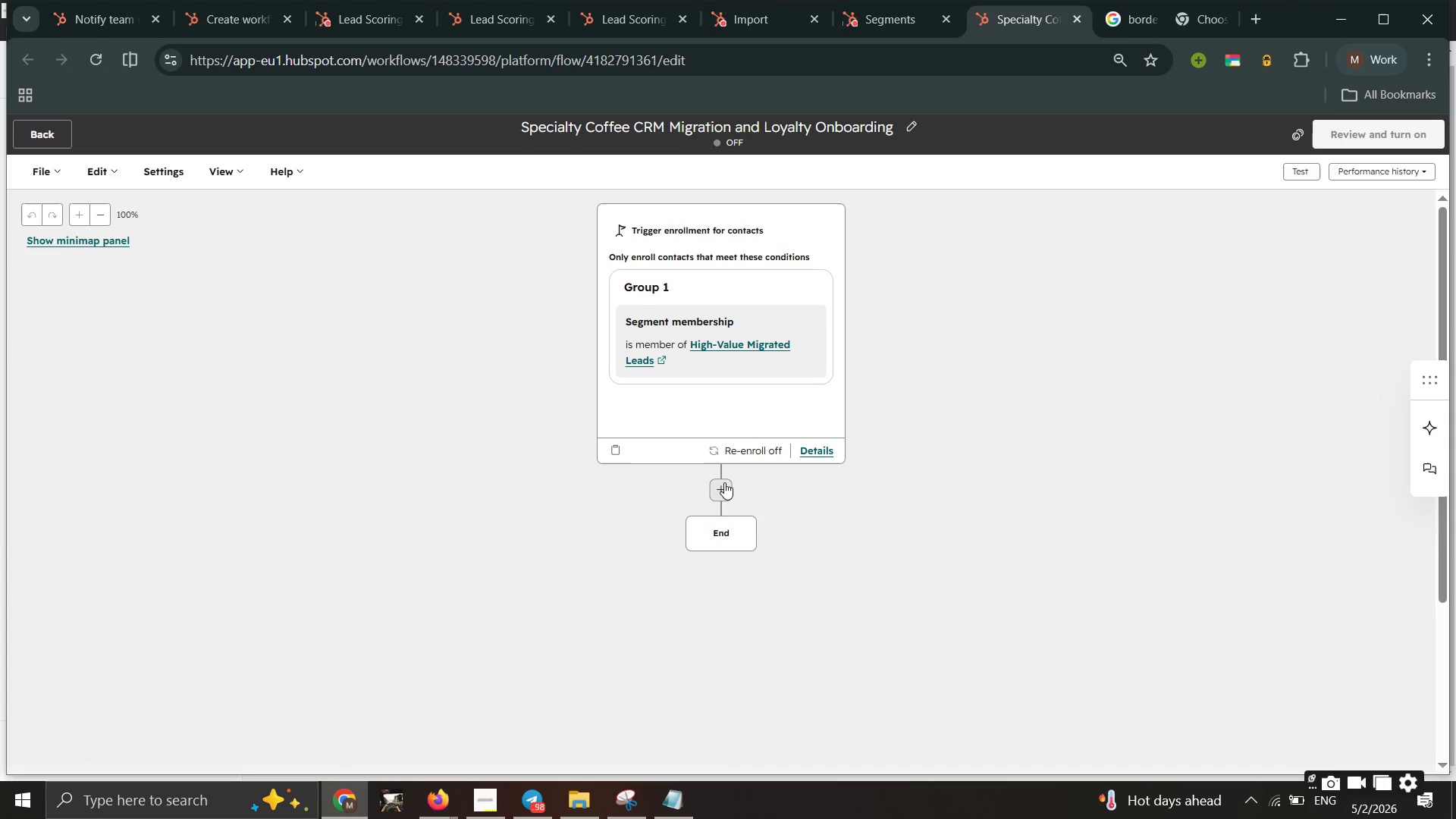 
left_click([714, 493])
 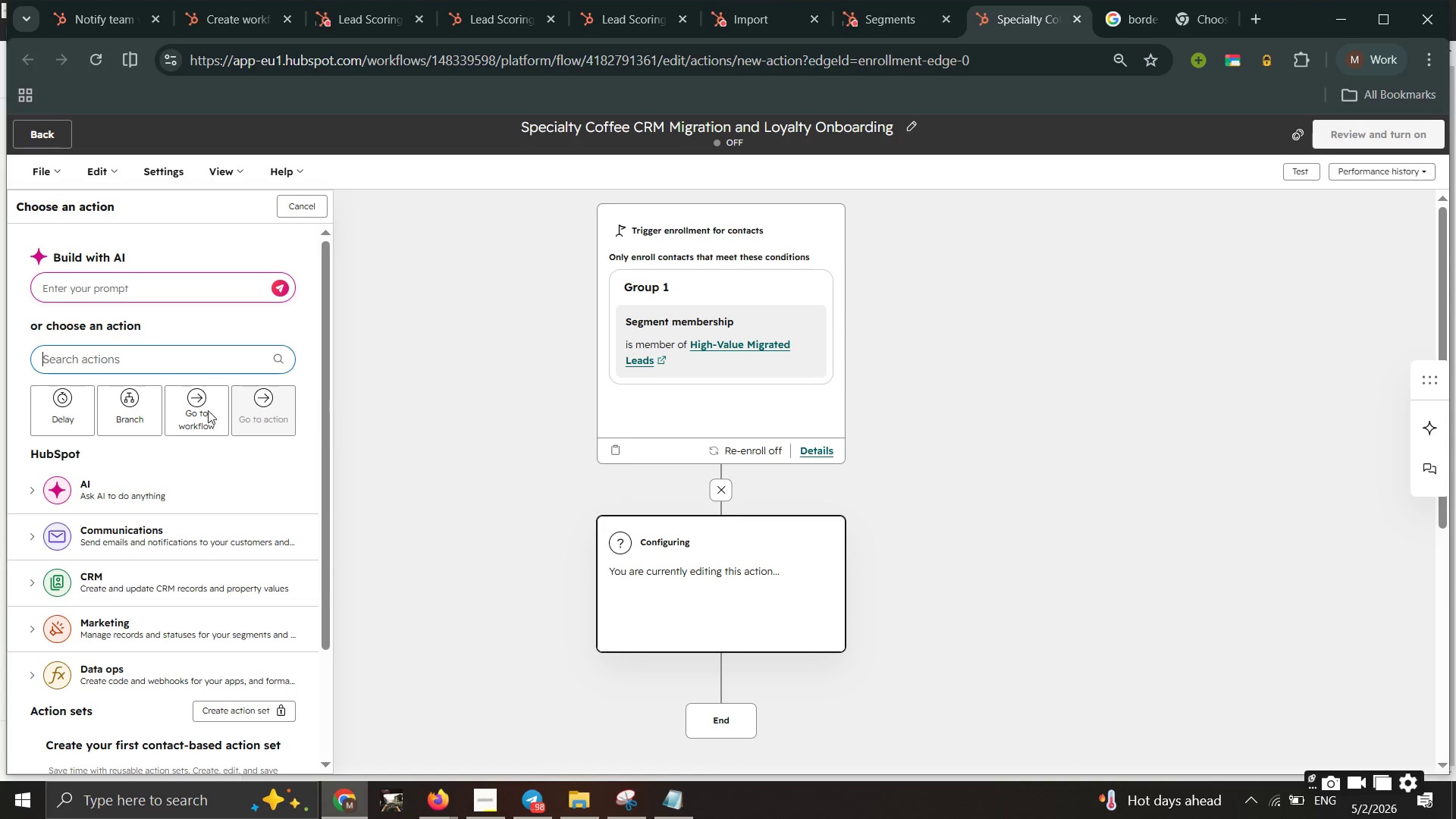 
left_click([133, 400])
 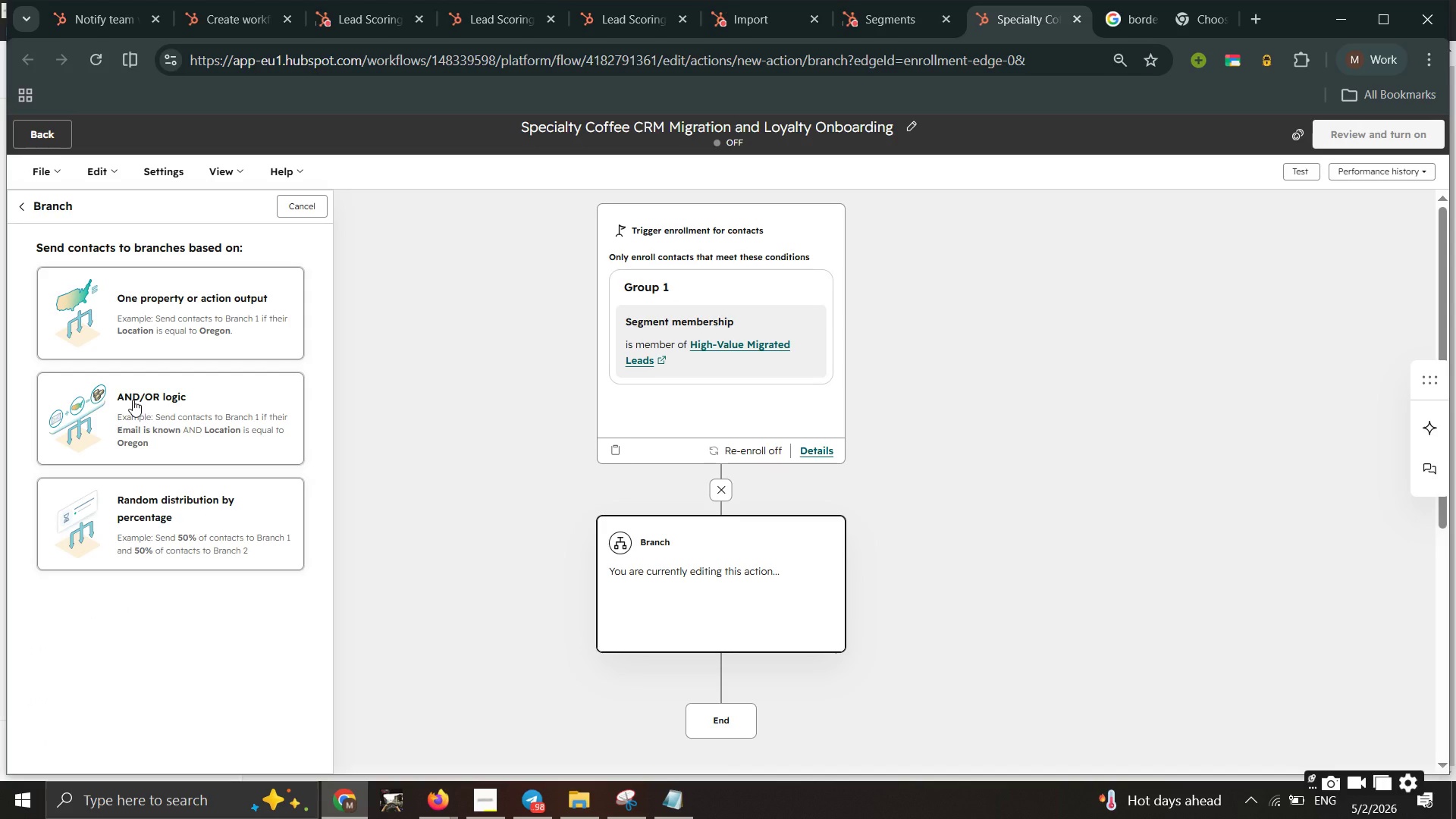 
wait(10.84)
 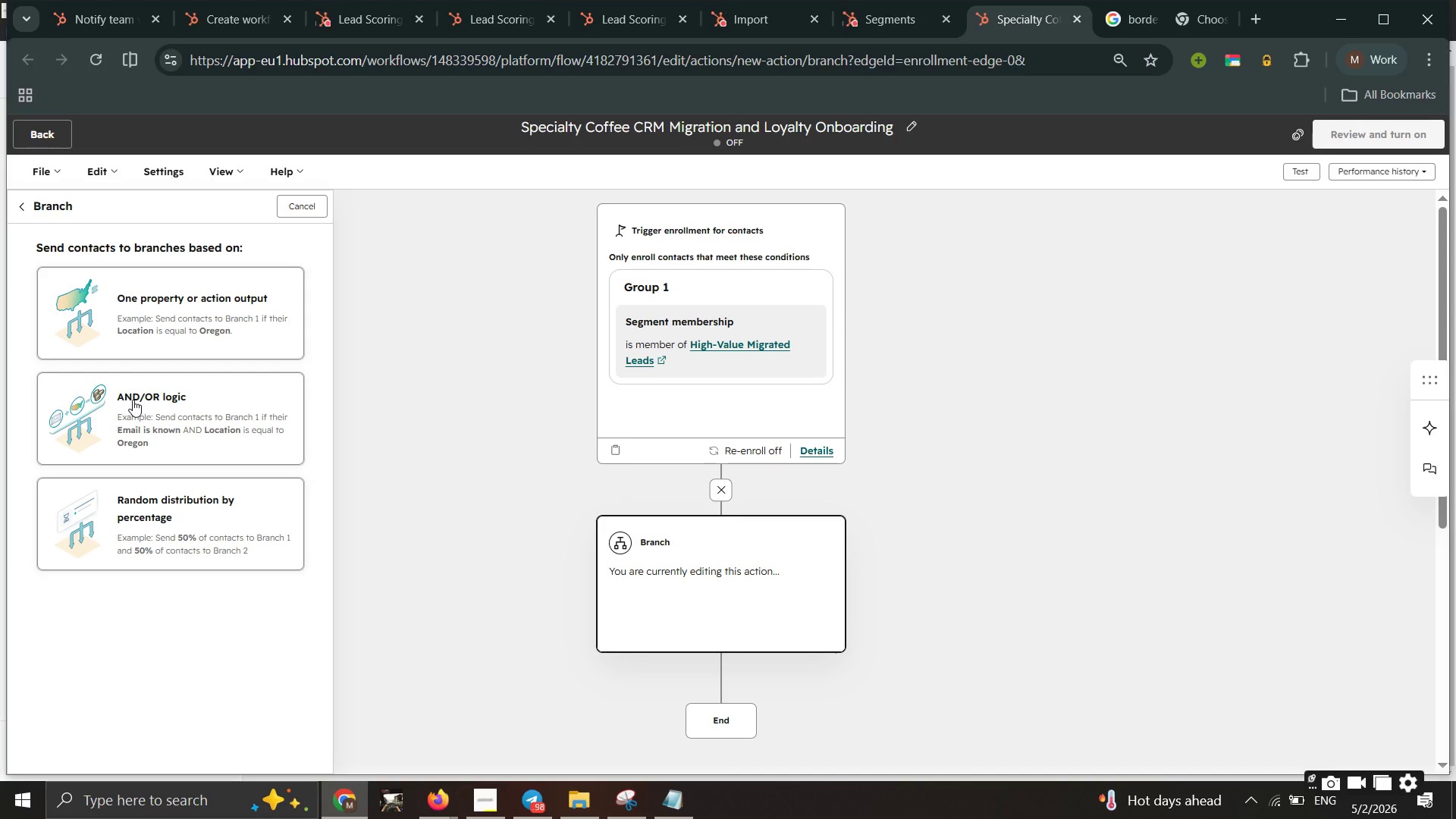 
double_click([199, 315])
 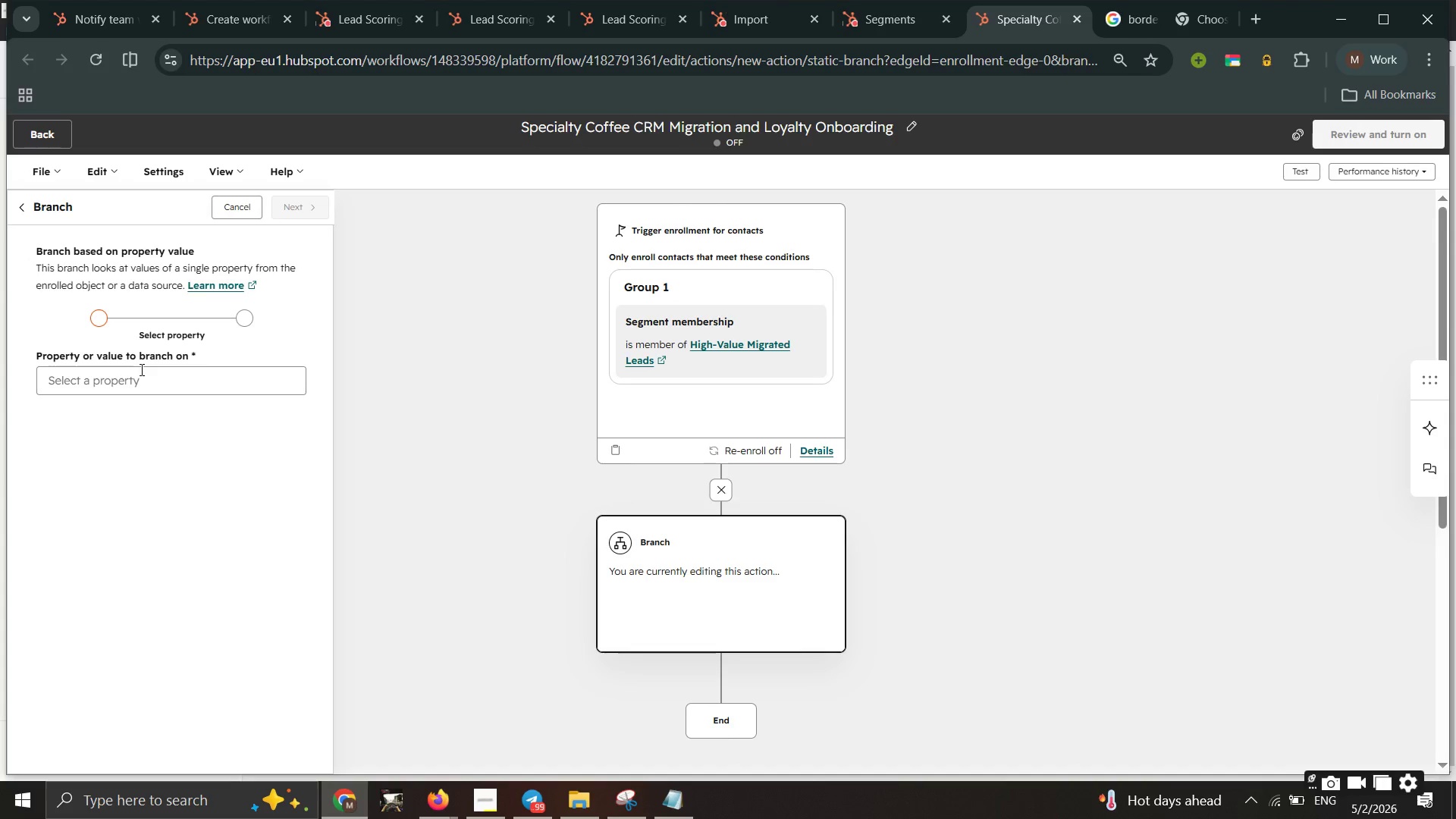 
left_click([132, 381])
 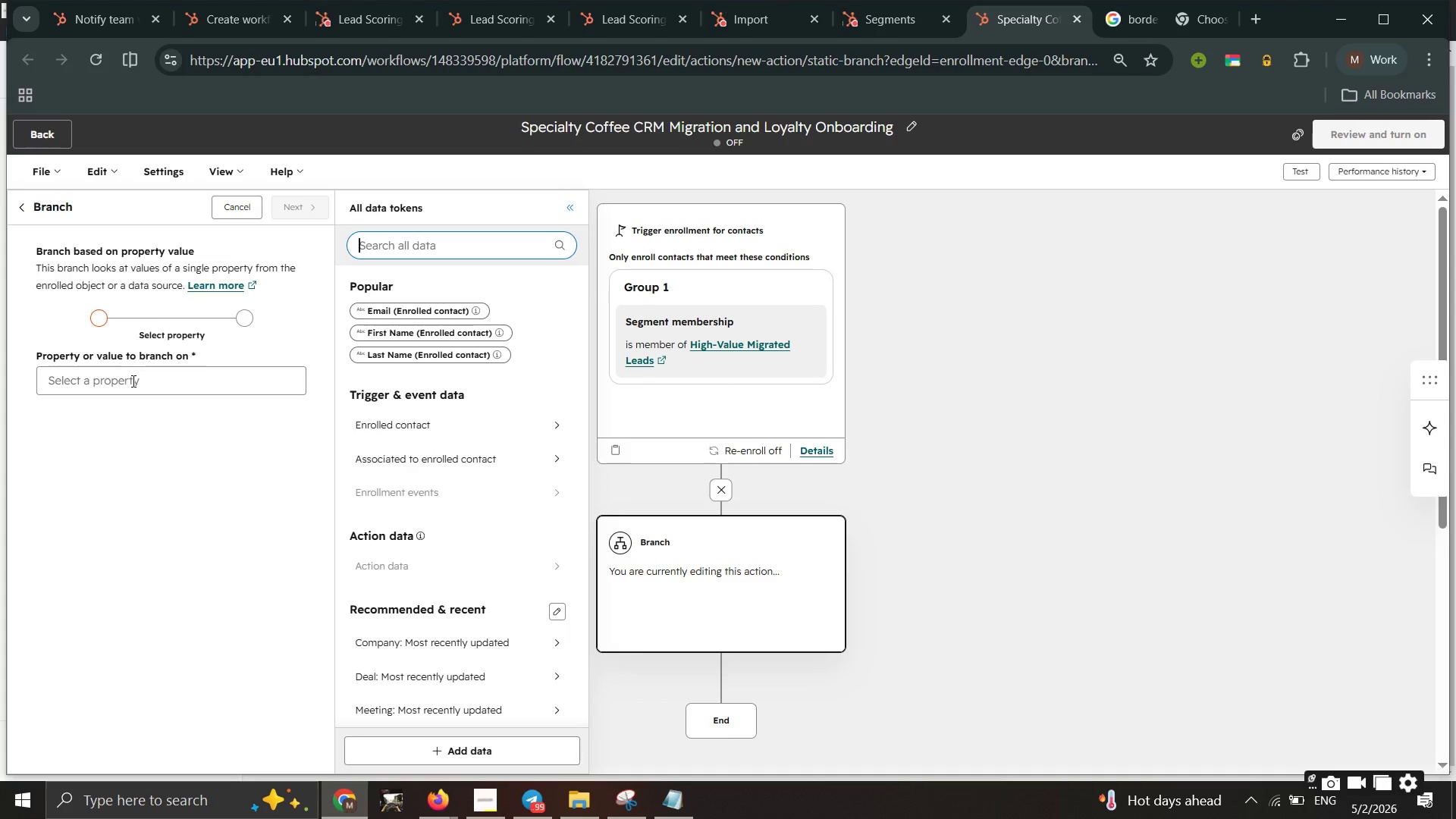 
wait(8.8)
 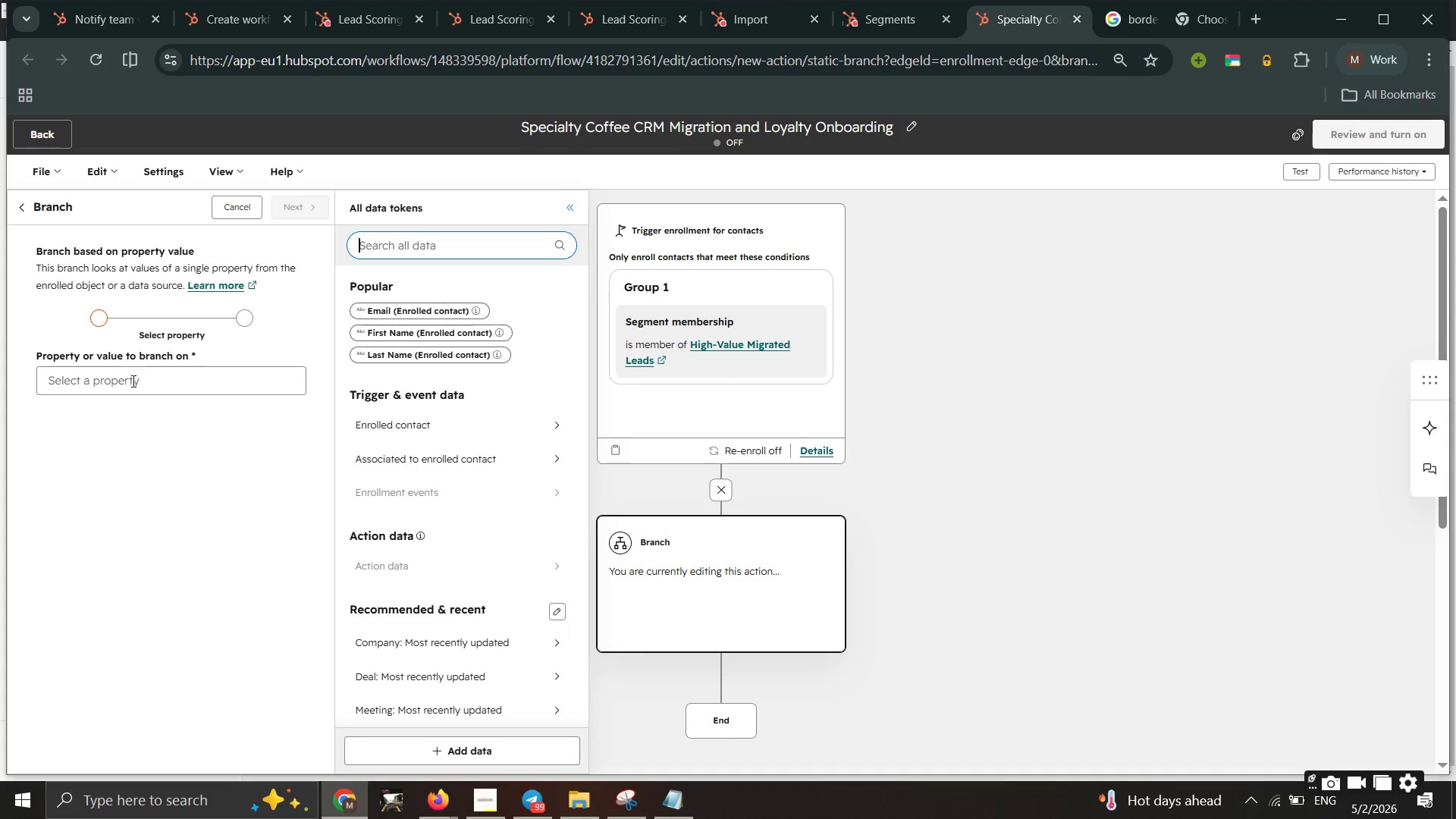 
left_click([384, 239])
 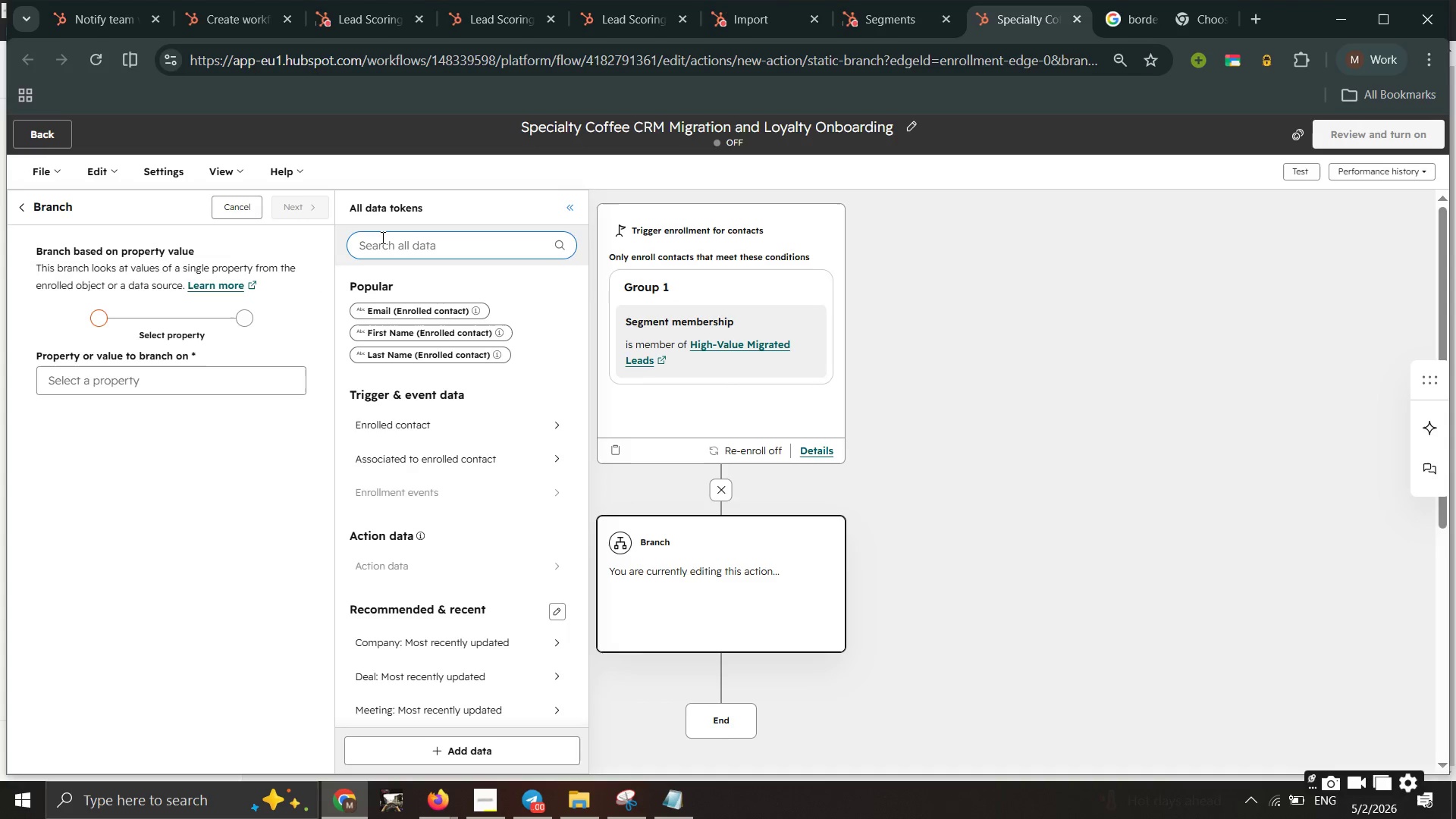 
type(fav)
 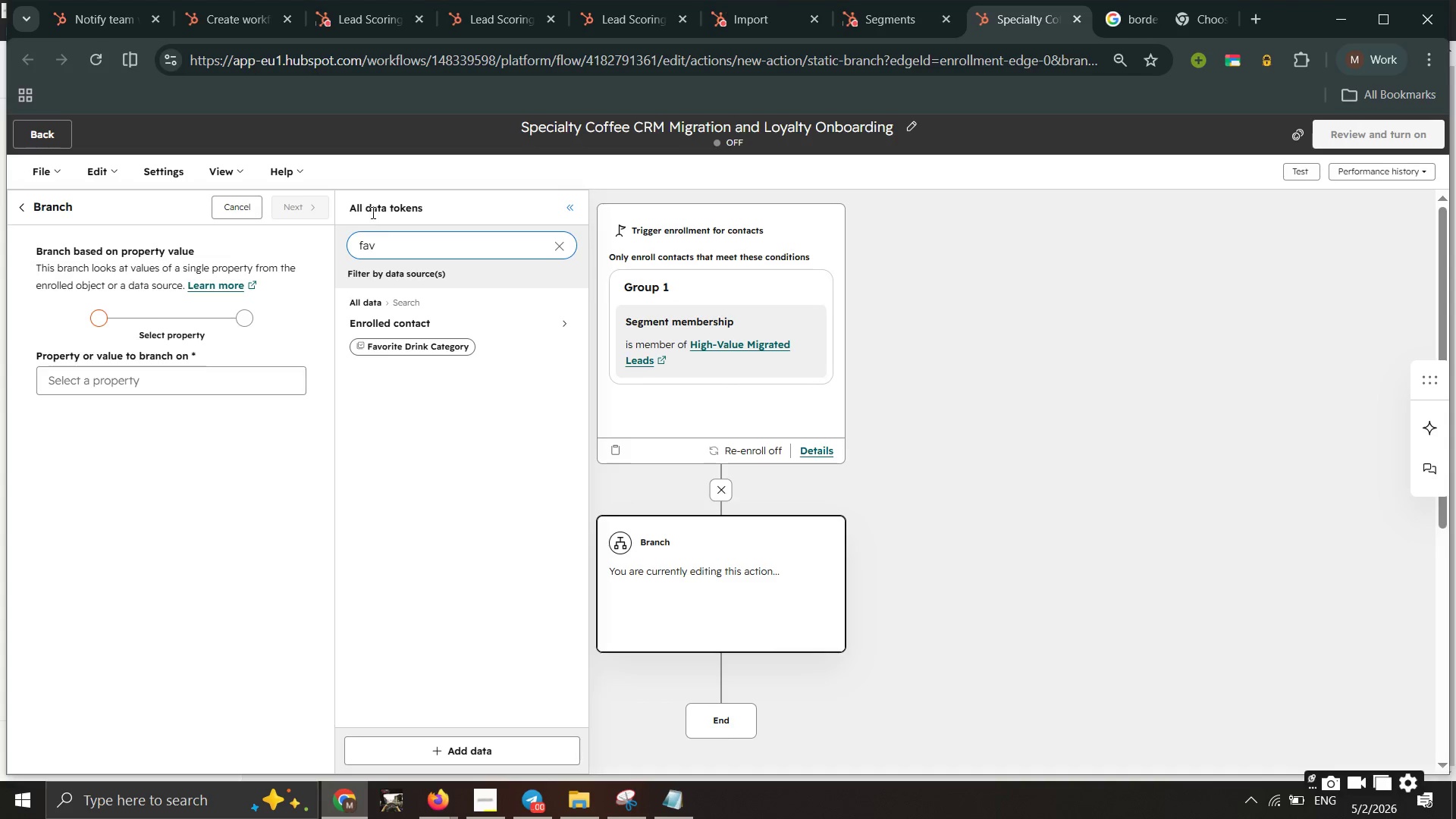 
left_click([421, 346])
 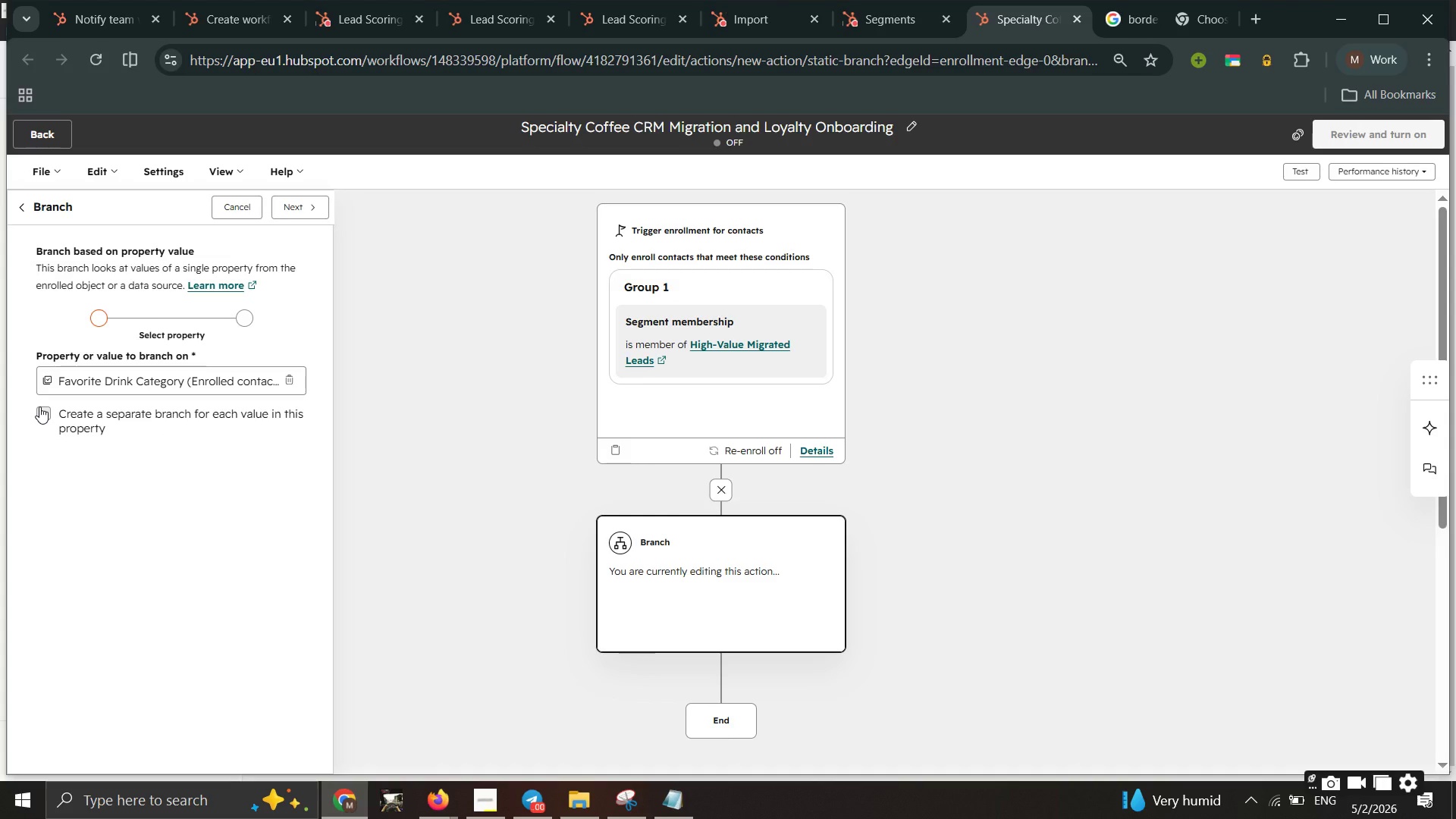 
wait(5.53)
 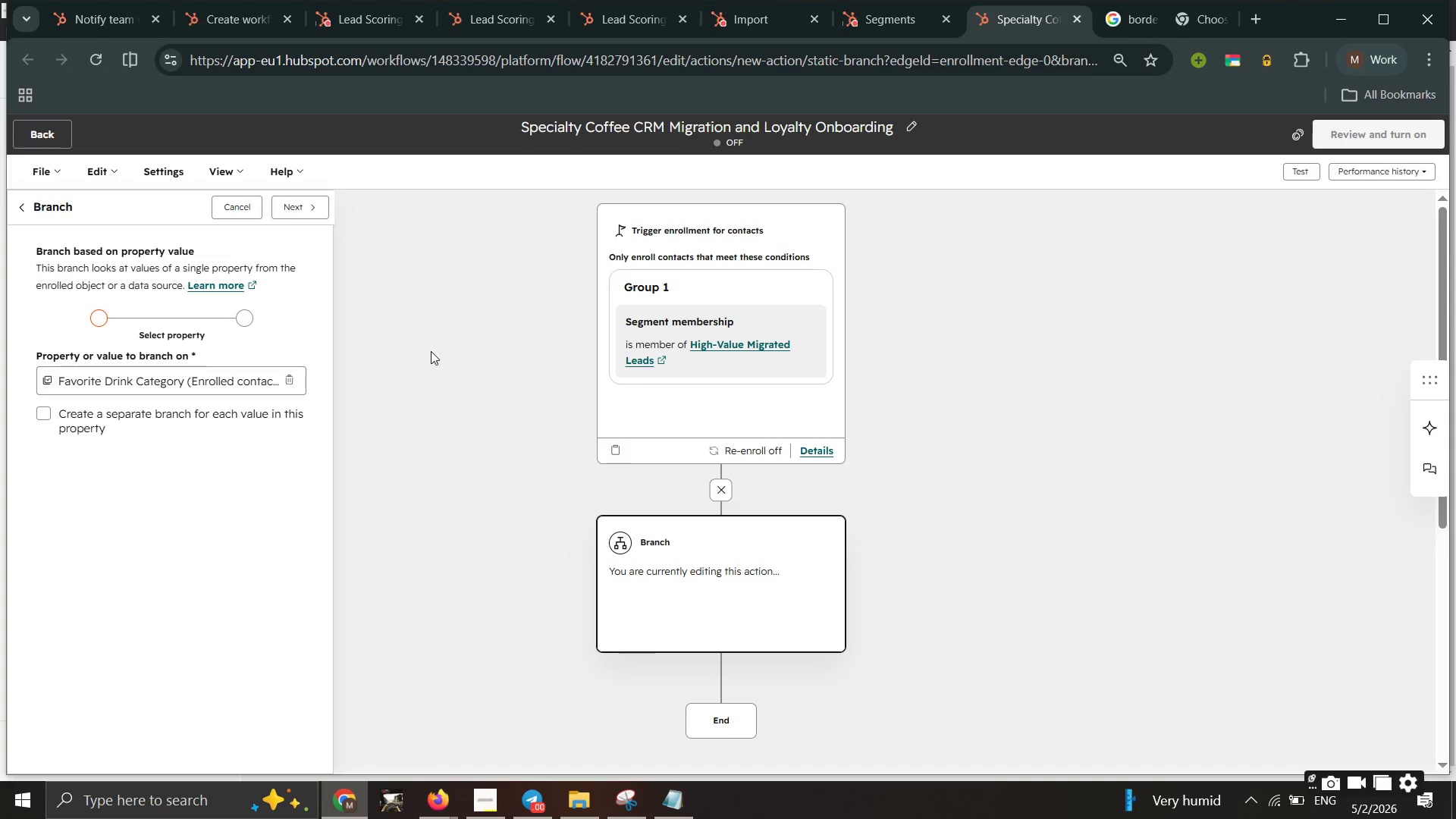 
double_click([39, 406])
 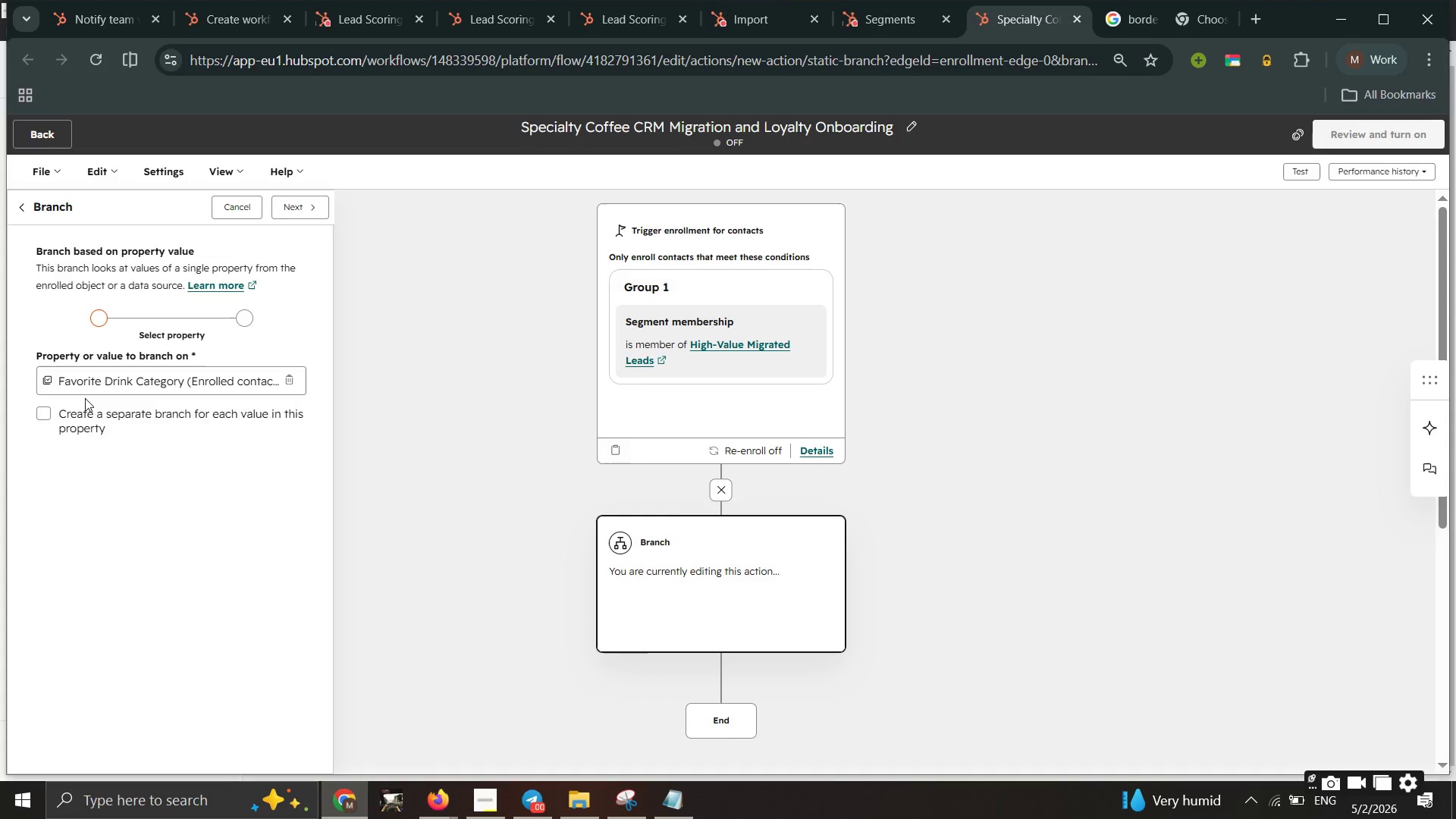 
left_click([52, 407])
 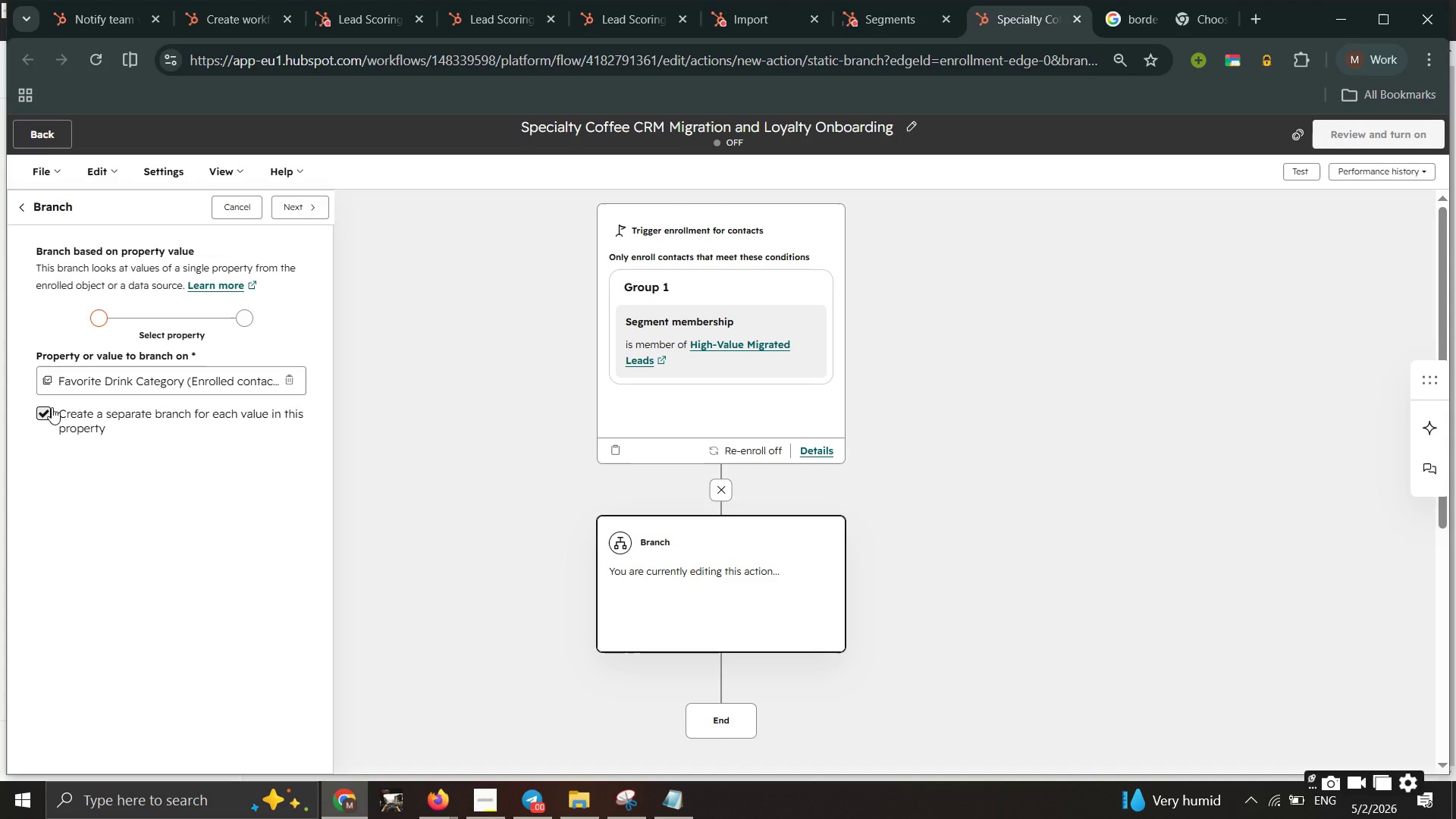 
wait(31.45)
 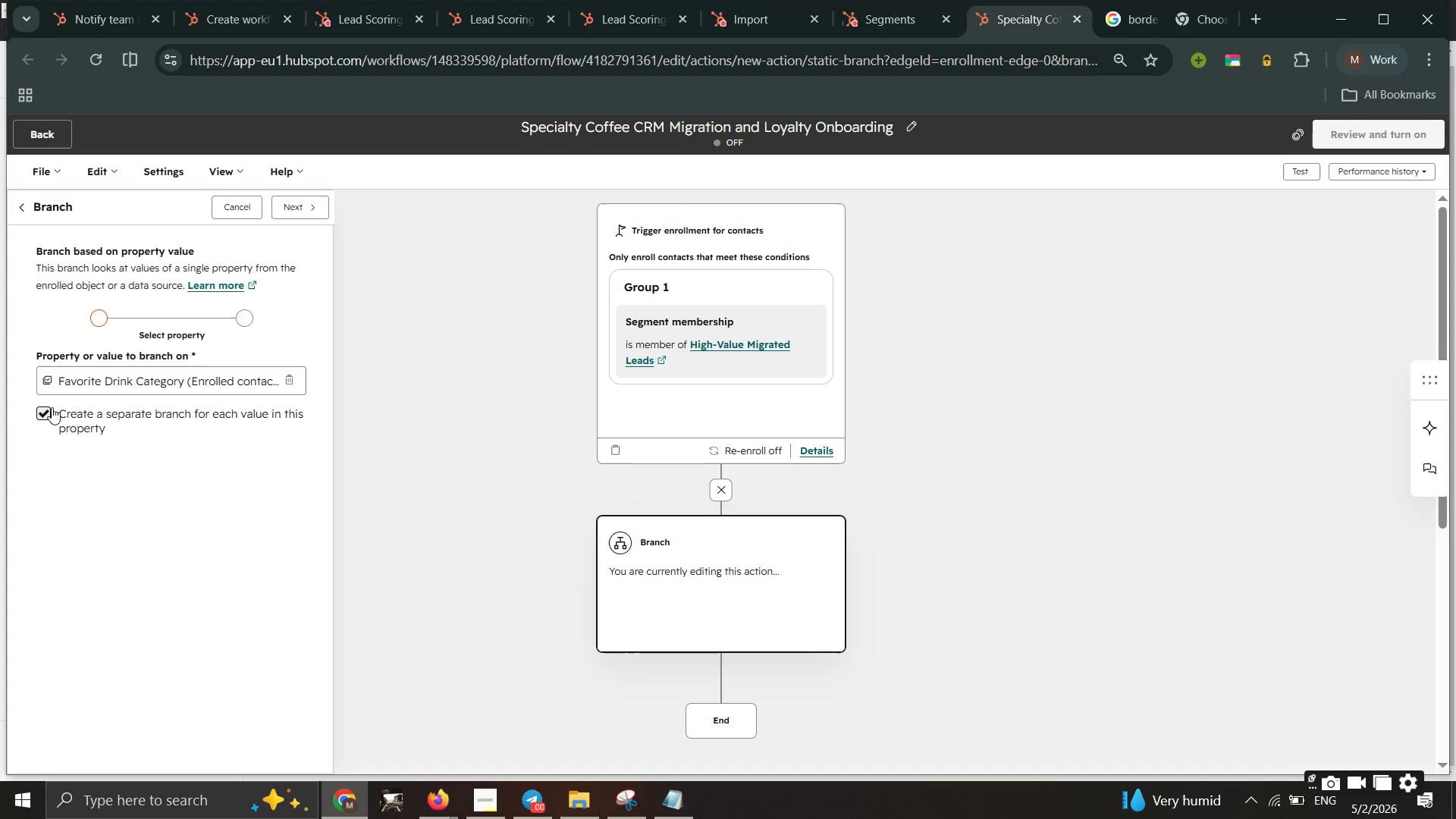 
left_click([292, 203])
 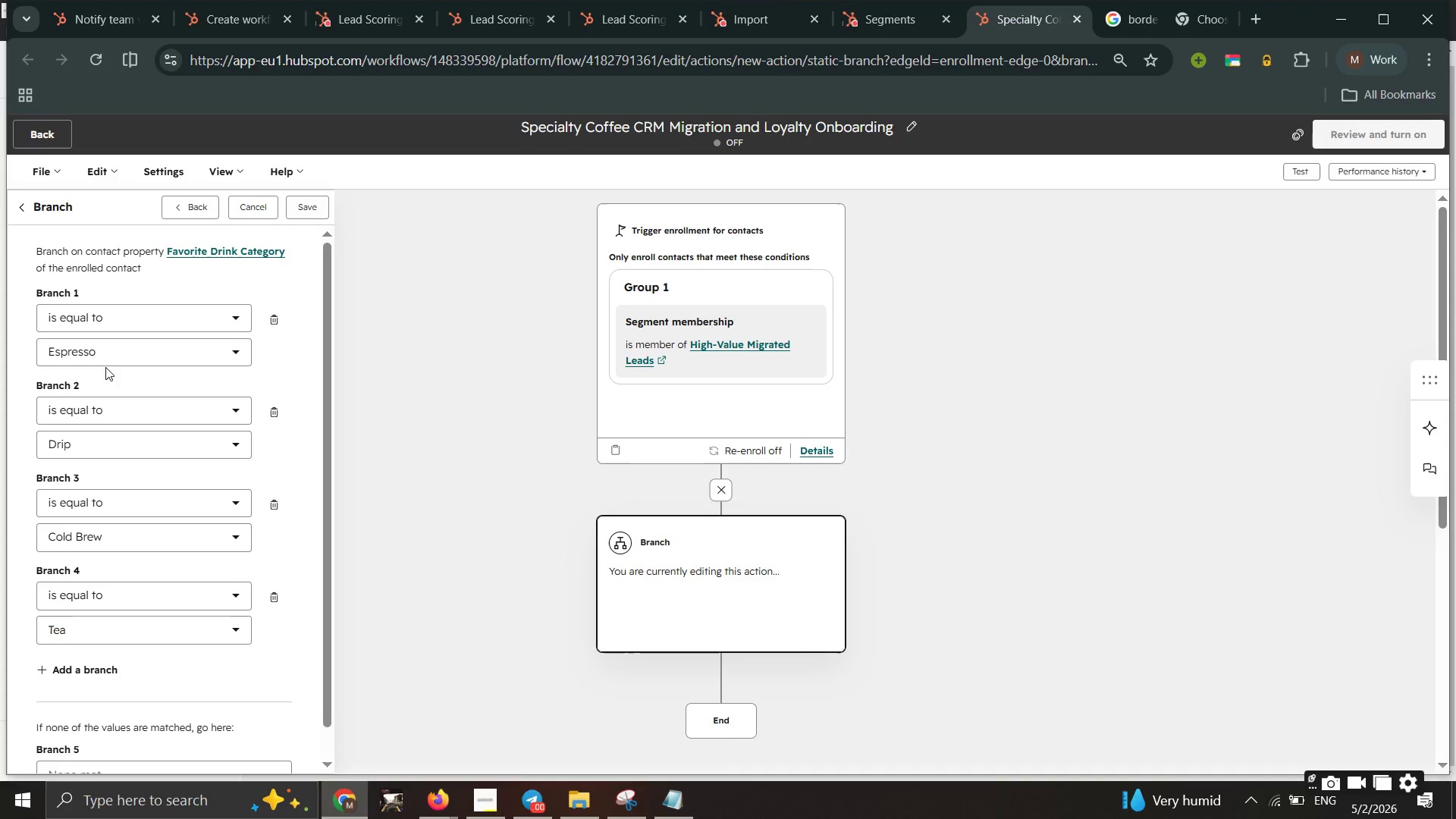 
double_click([128, 345])
 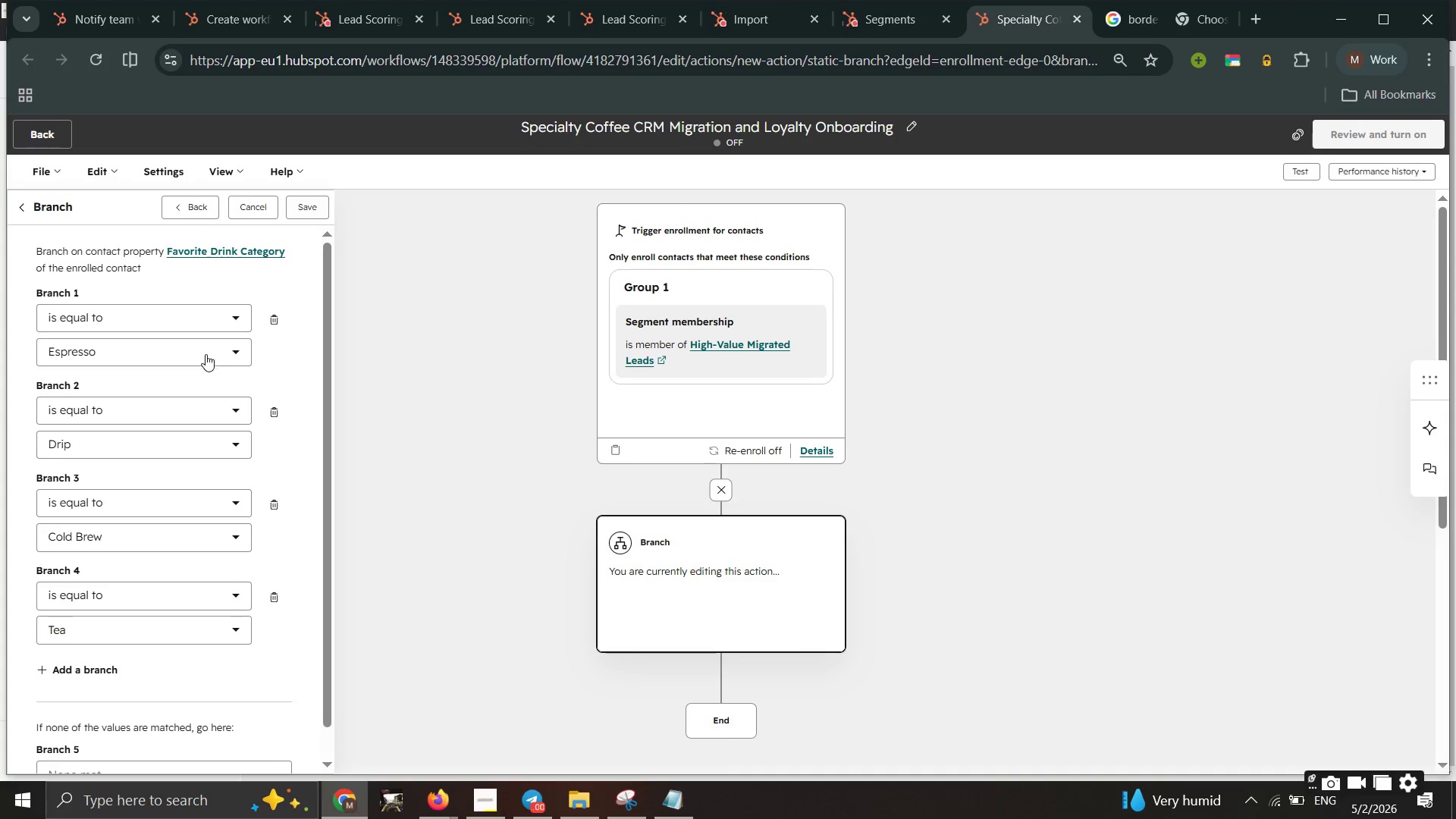 
mouse_move([153, 441])
 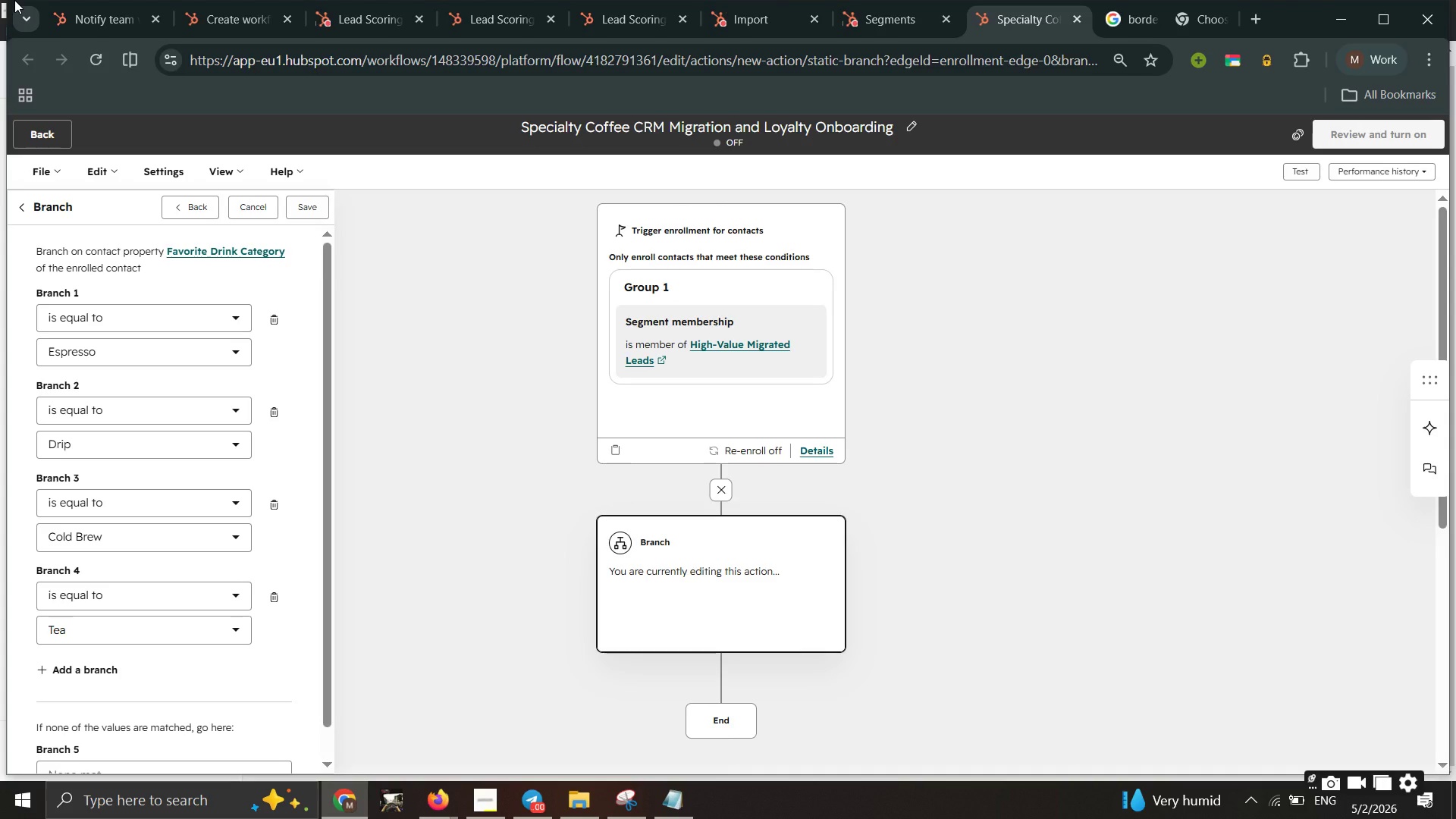 
wait(13.61)
 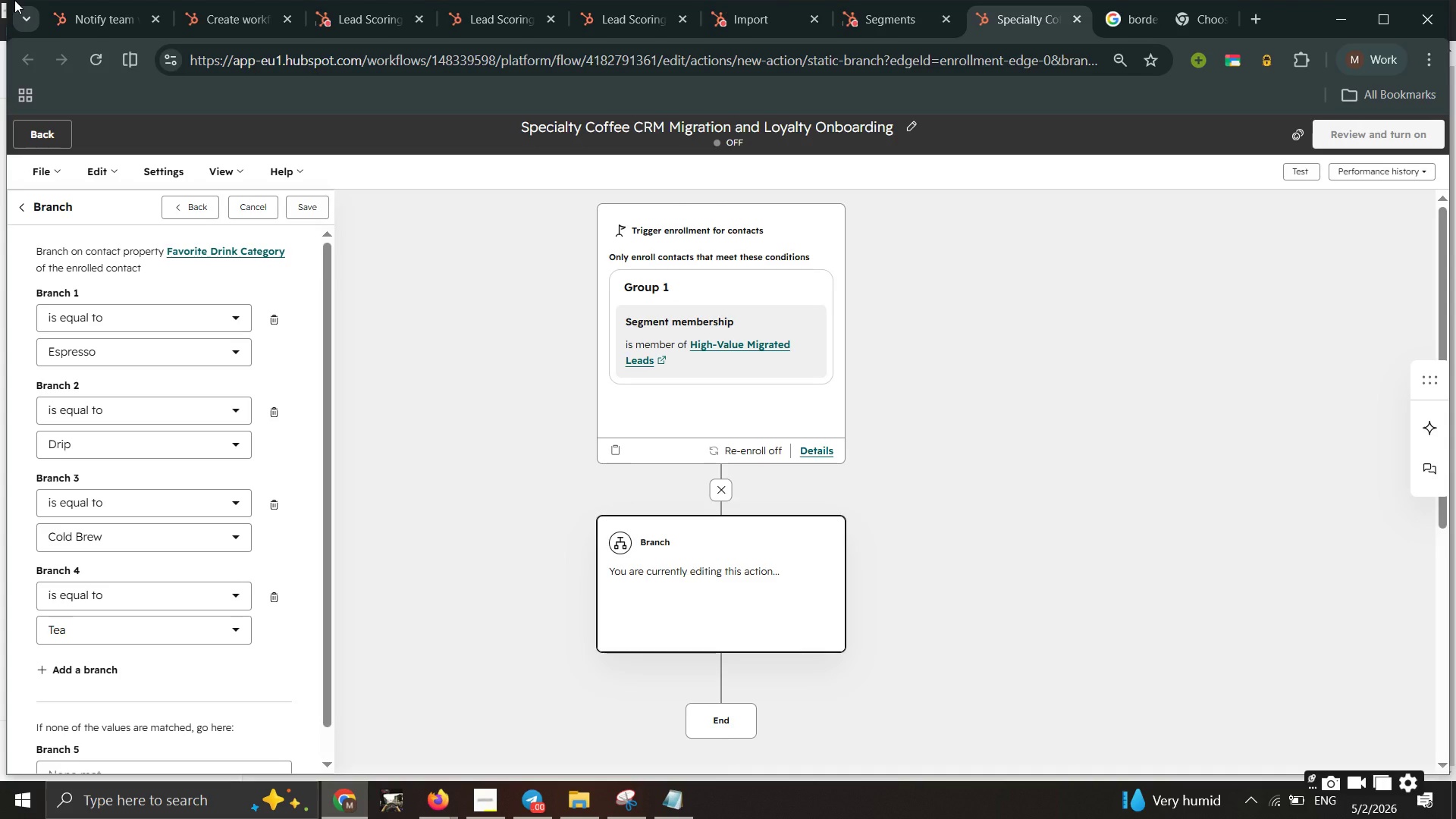 
double_click([306, 218])
 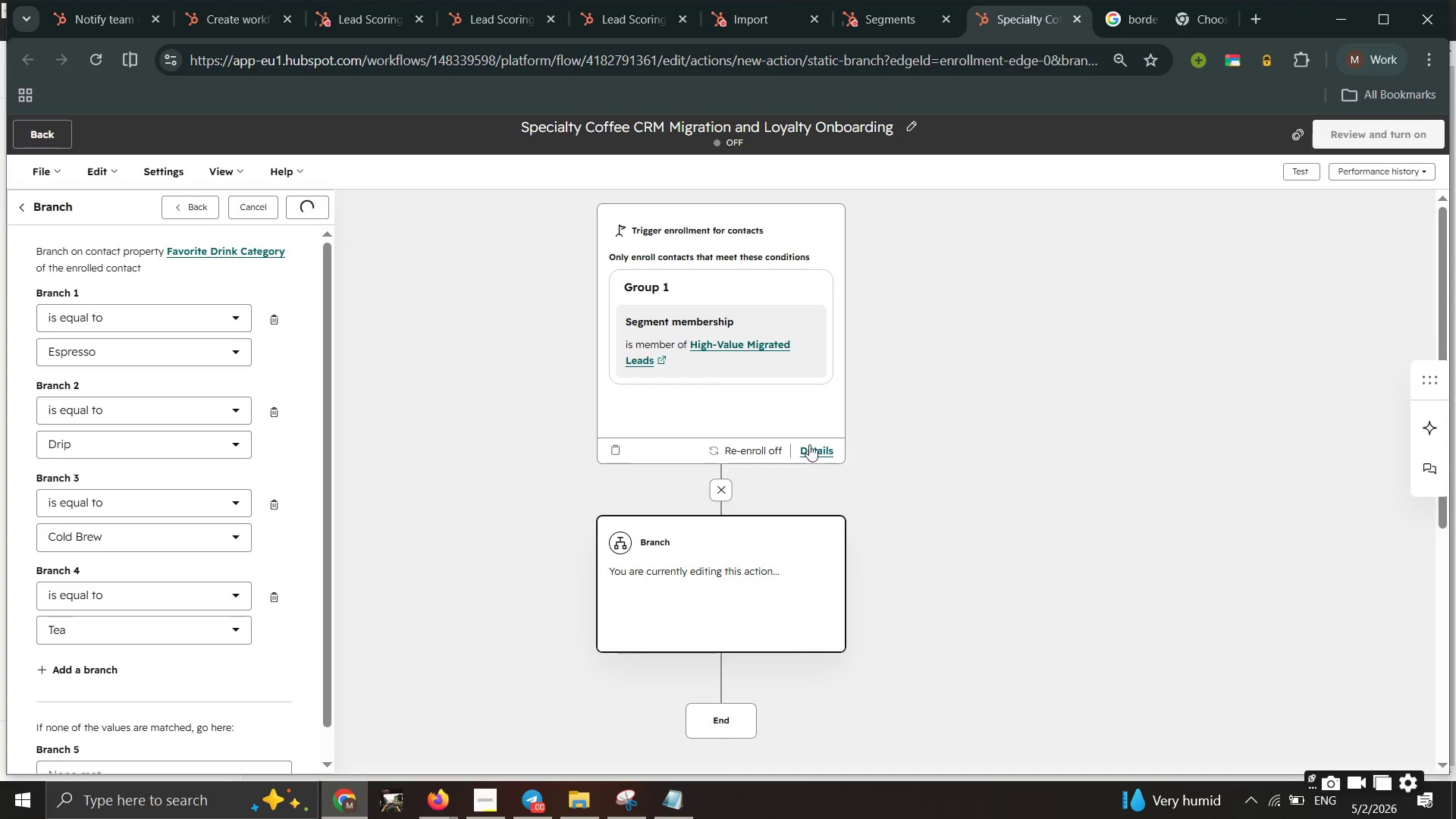 
mouse_move([1066, 523])
 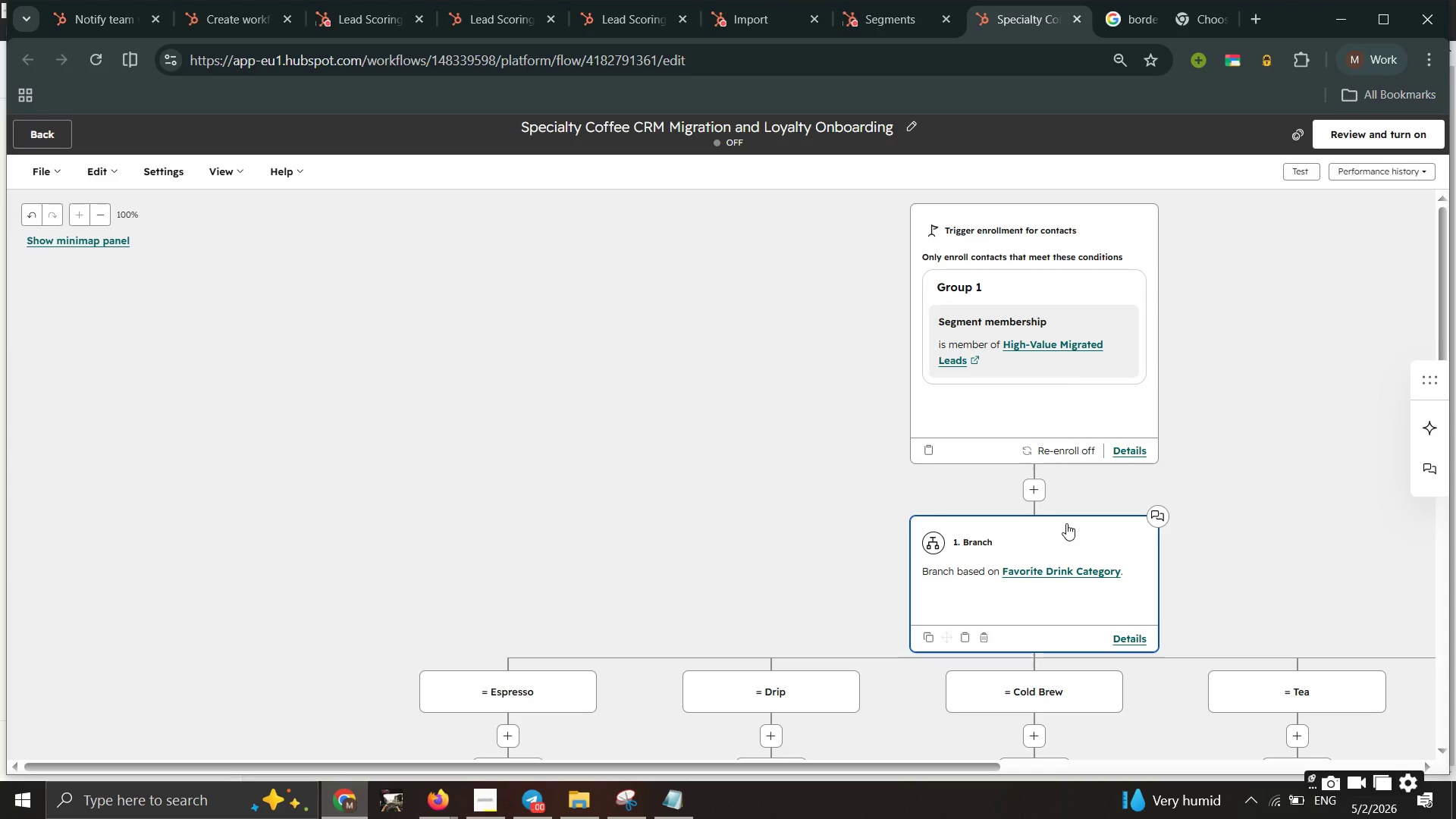 
wait(9.89)
 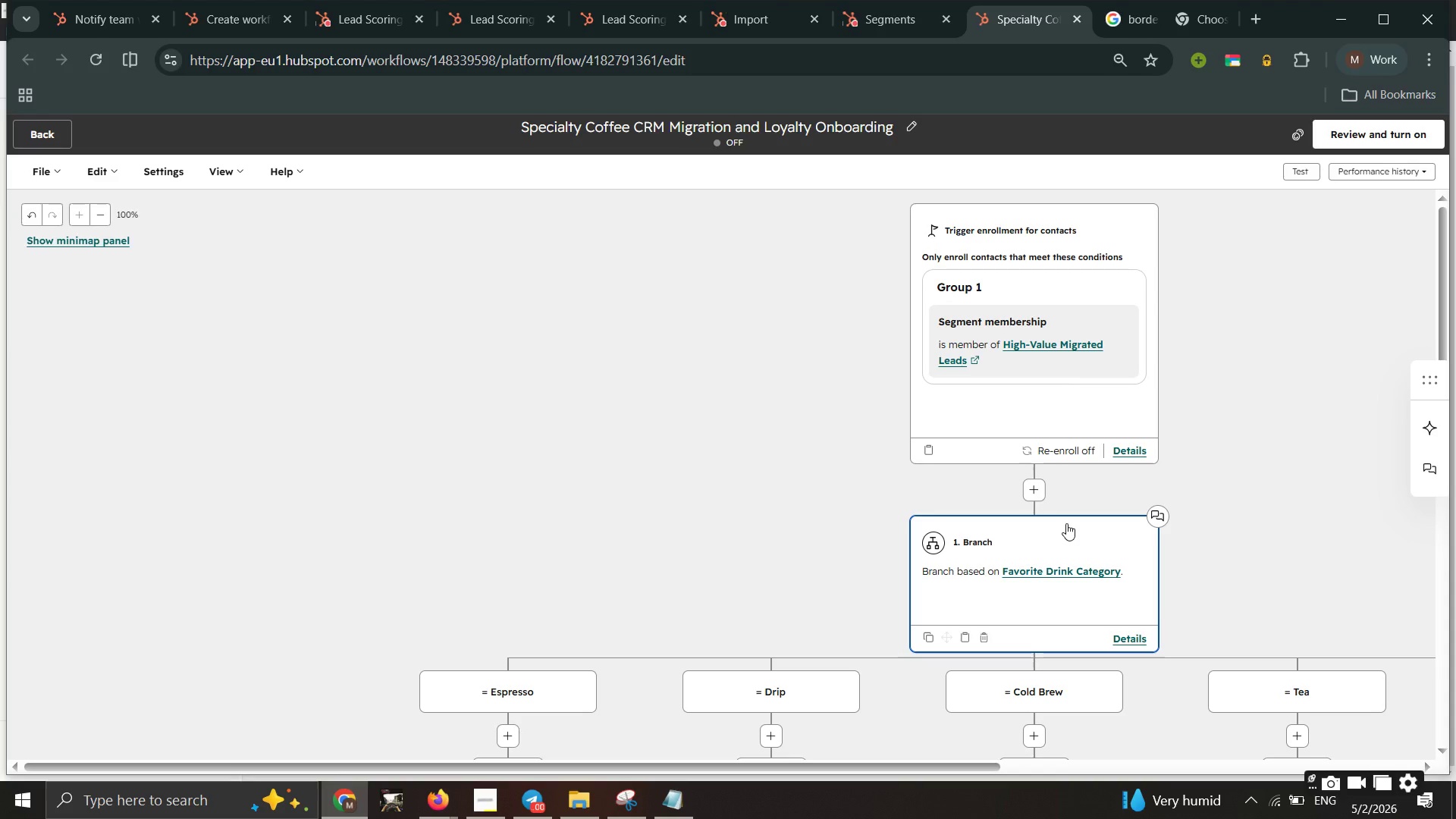 
double_click([824, 765])
 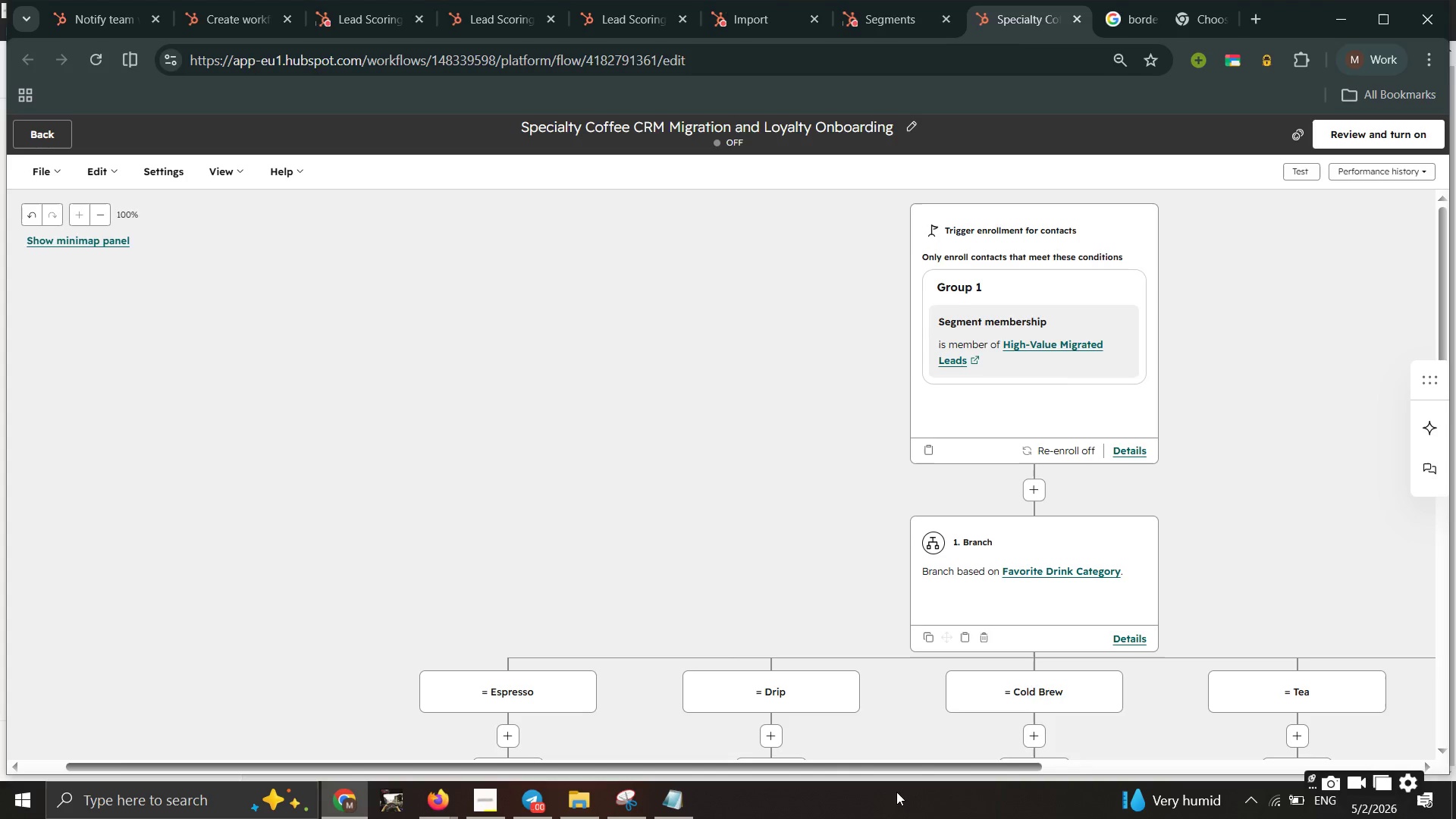 
left_click_drag(start_coordinate=[825, 767], to_coordinate=[1015, 808])
 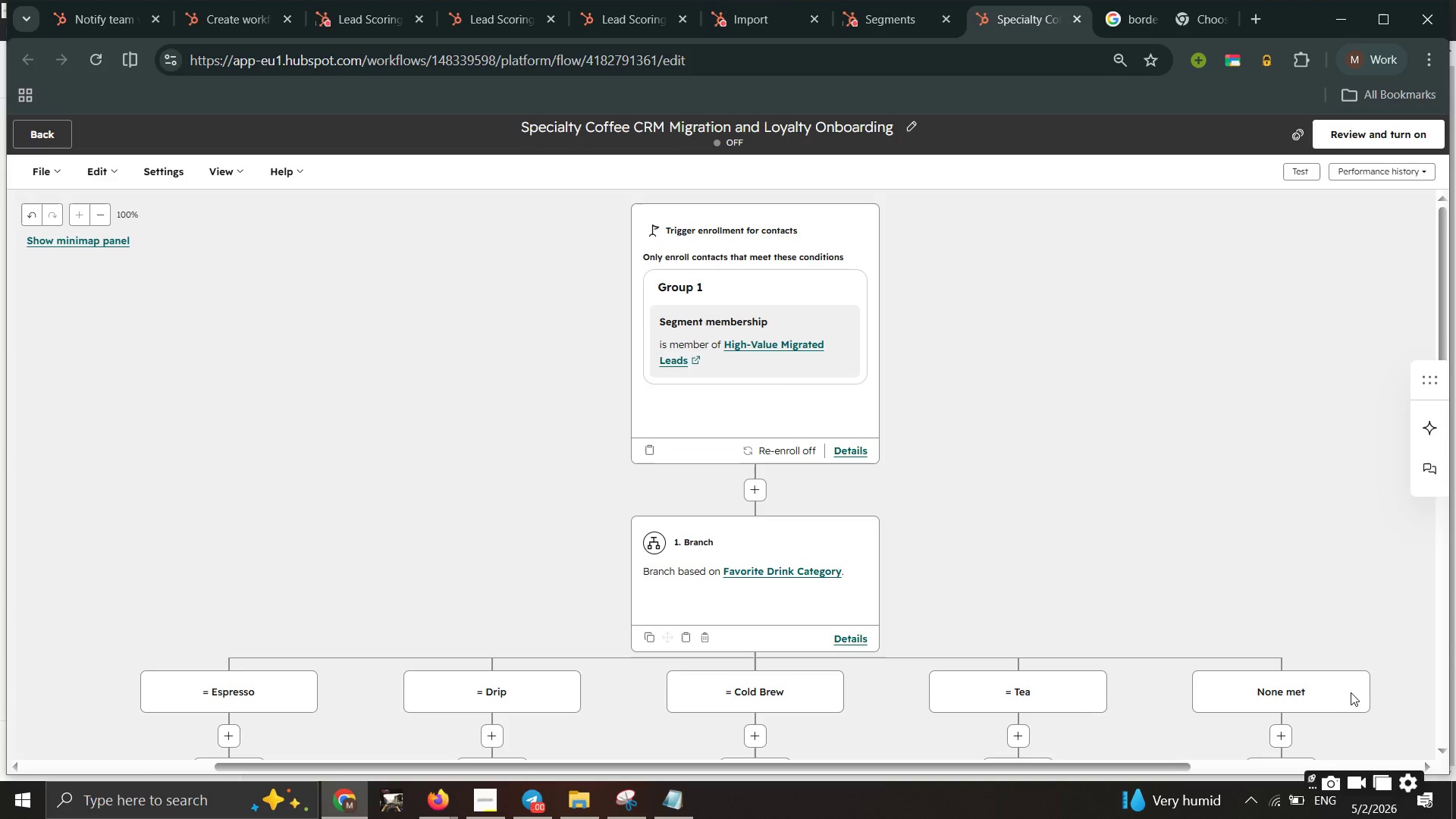 
scroll: coordinate [1344, 692], scroll_direction: down, amount: 2.0
 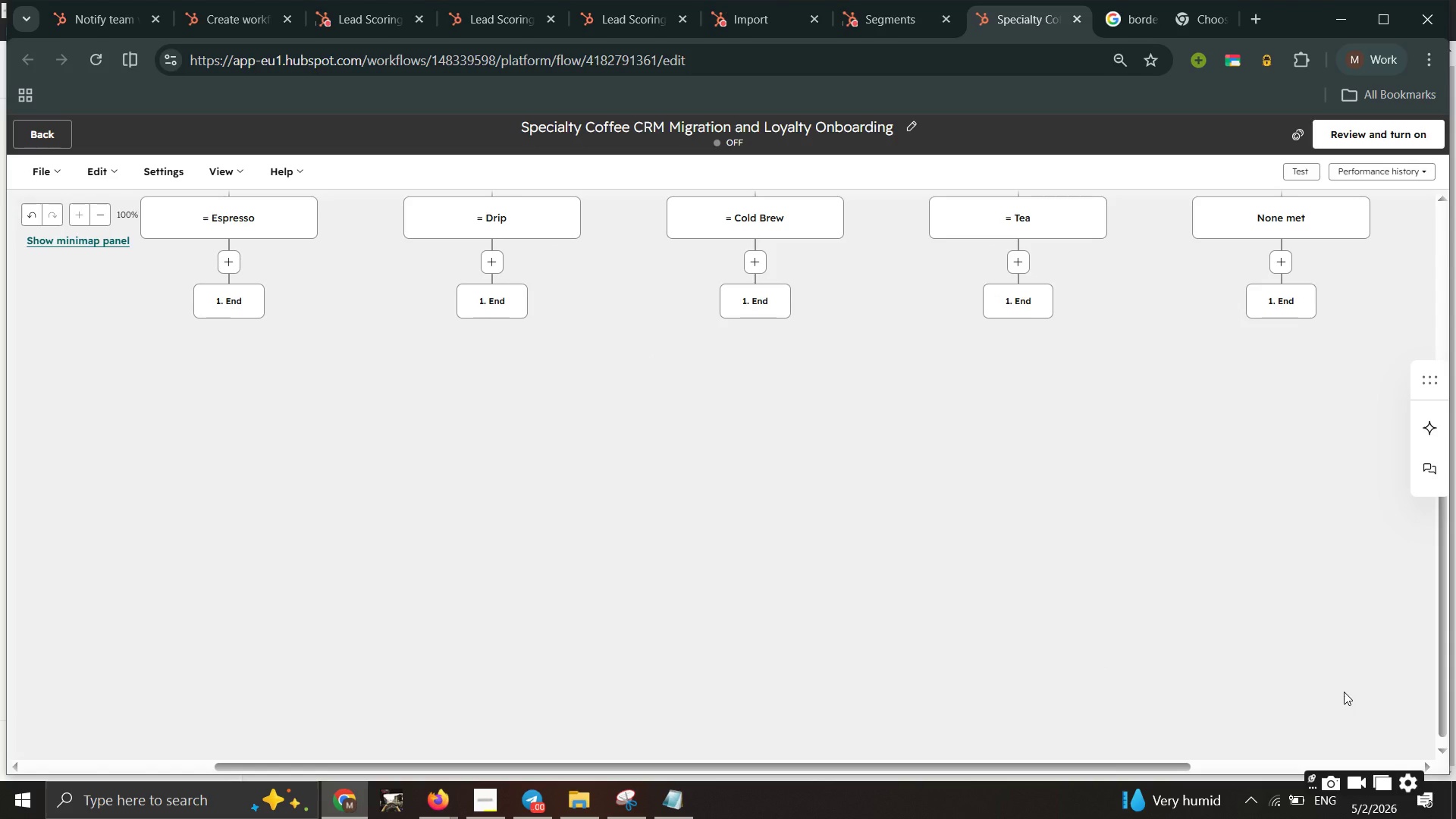 
scroll: coordinate [1344, 692], scroll_direction: up, amount: 1.0
 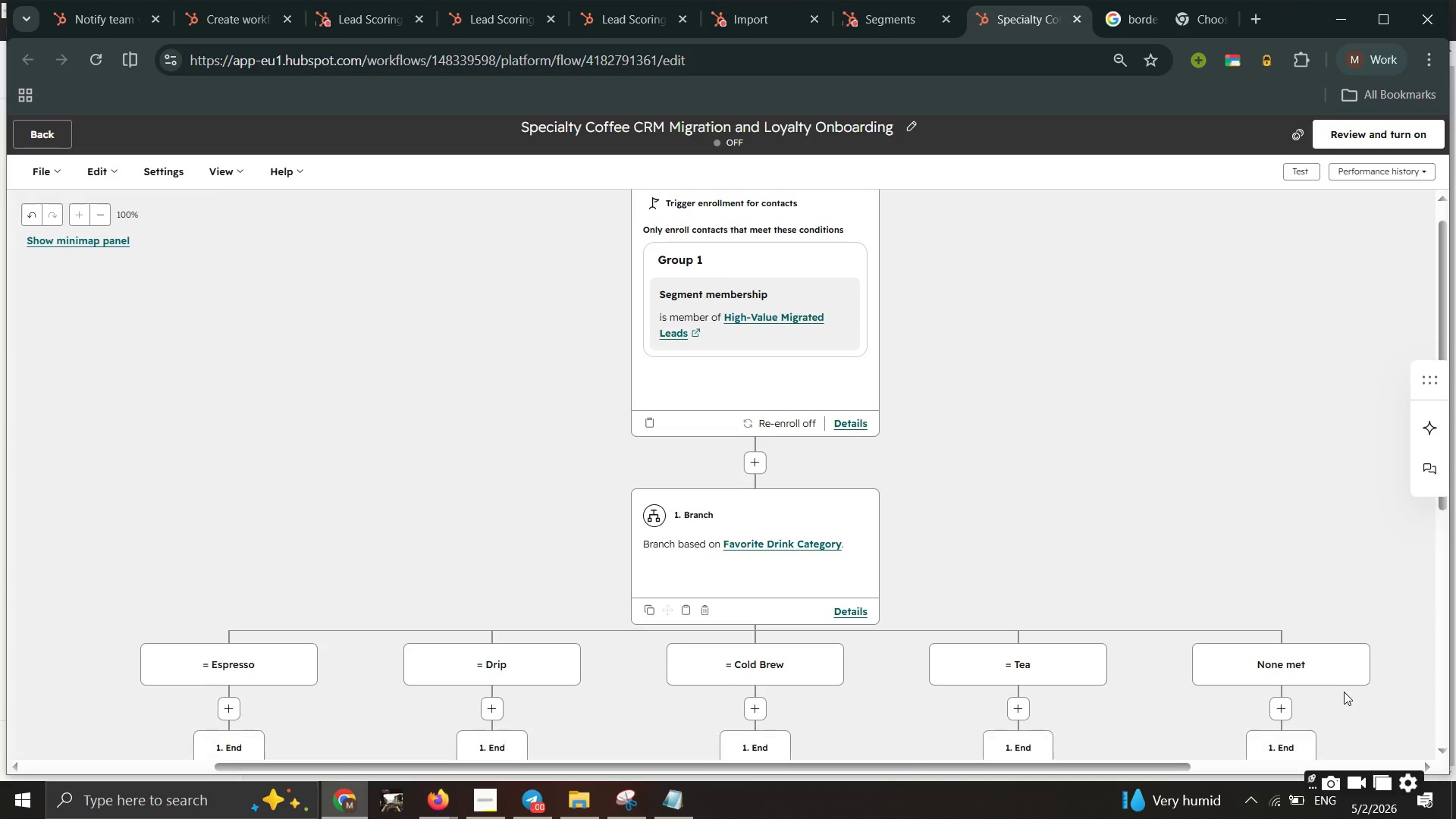 
scroll: coordinate [1344, 692], scroll_direction: none, amount: 0.0
 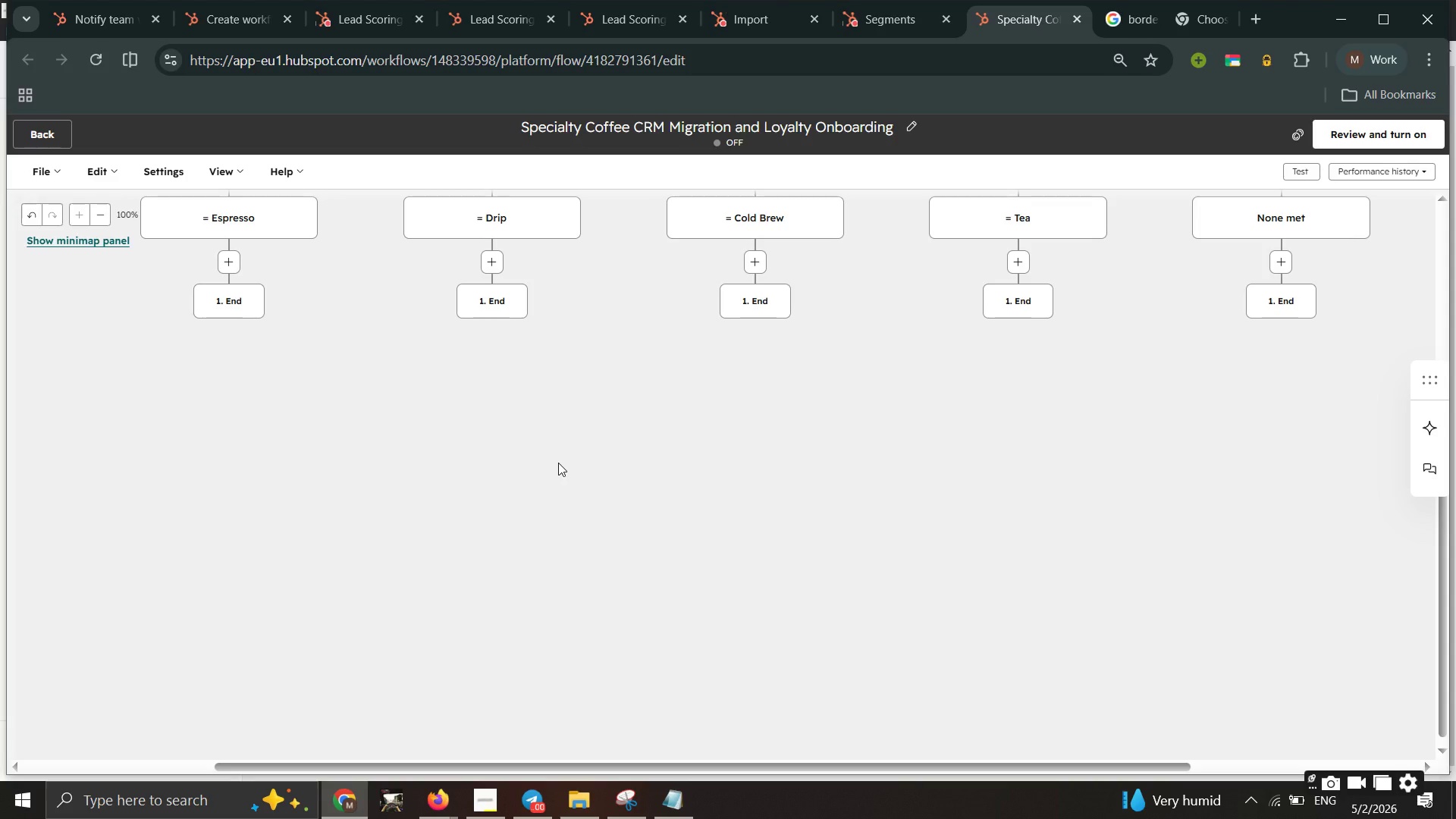 
wait(15.95)
 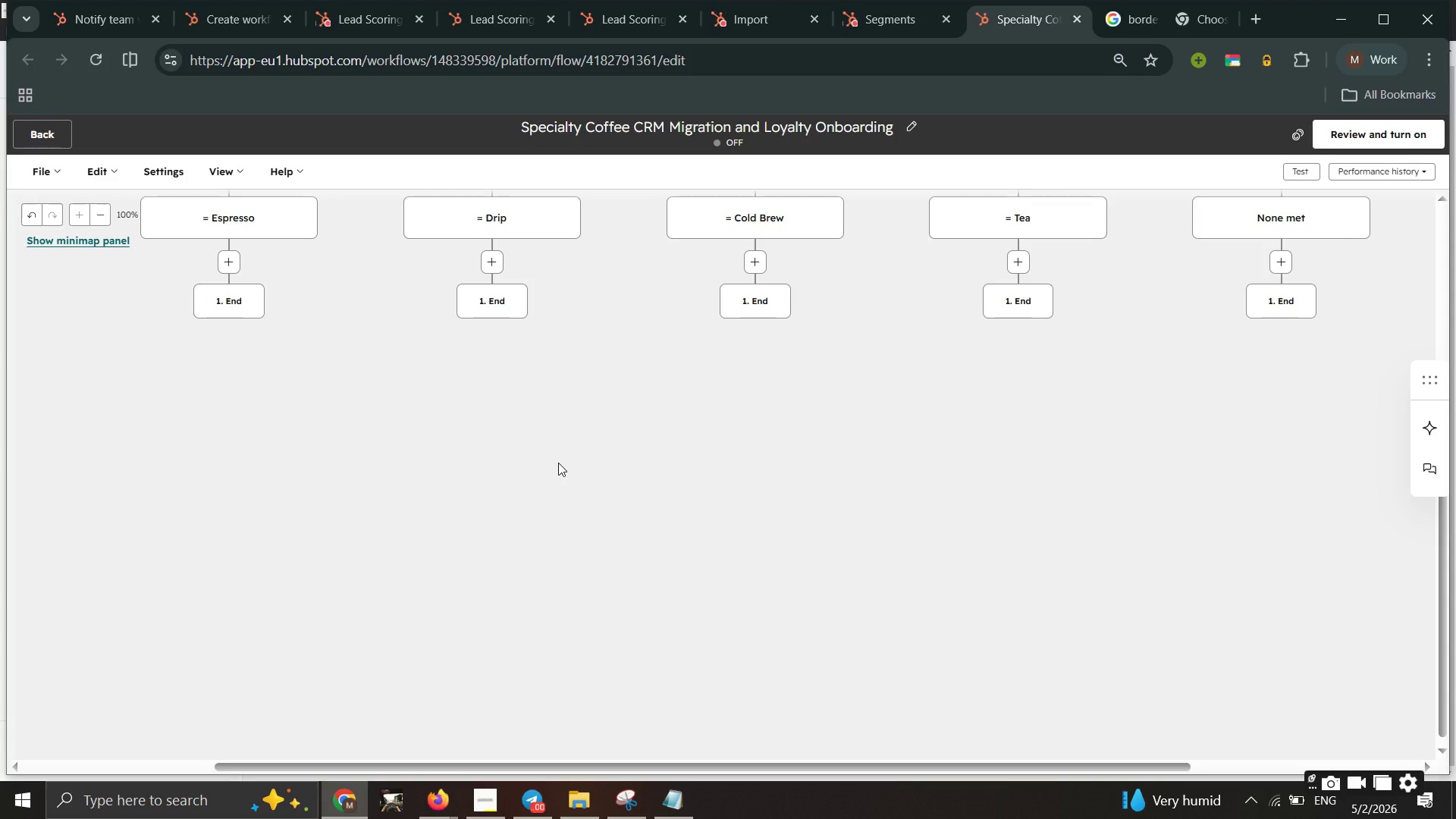 
double_click([230, 267])
 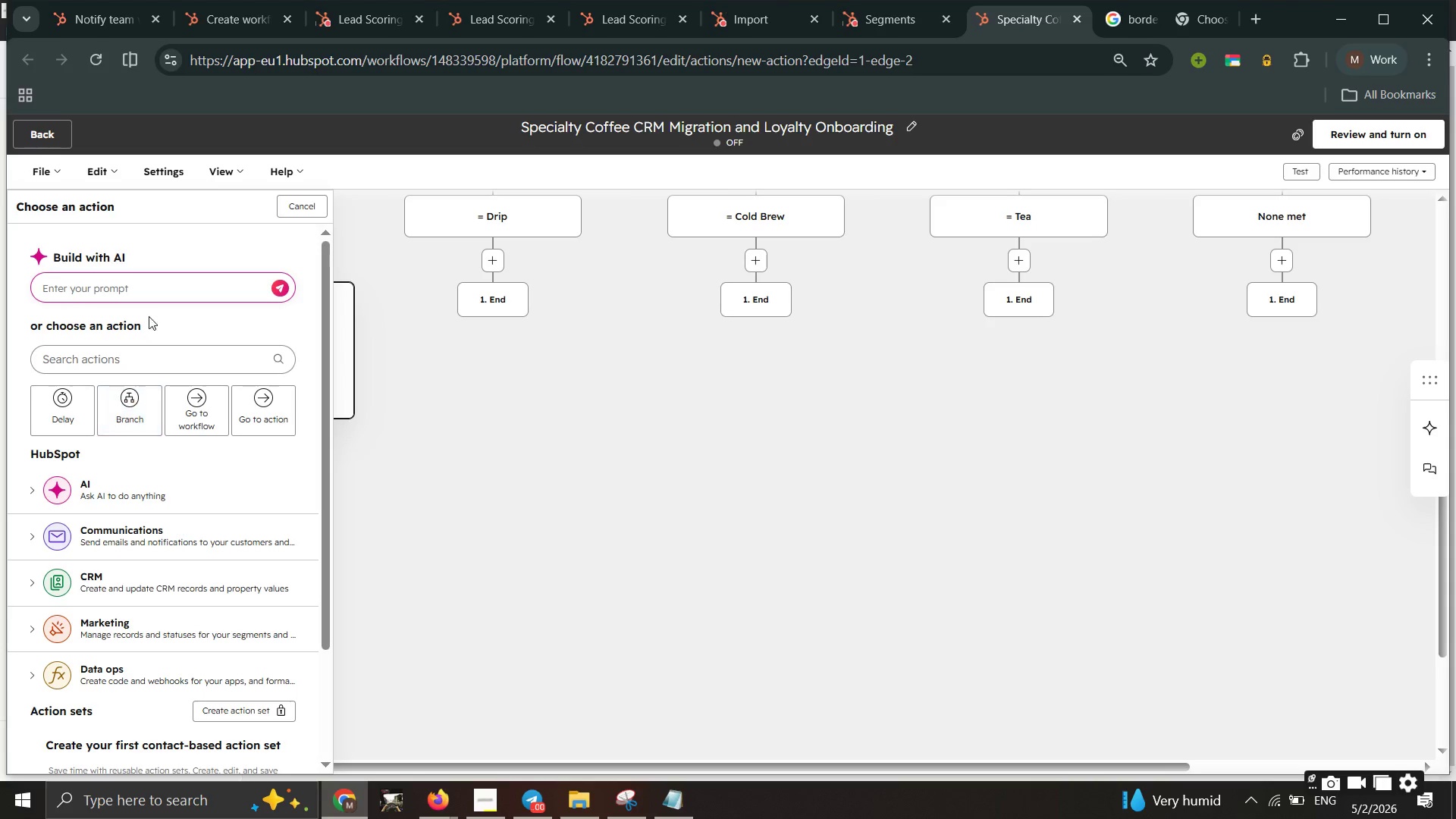 
wait(5.27)
 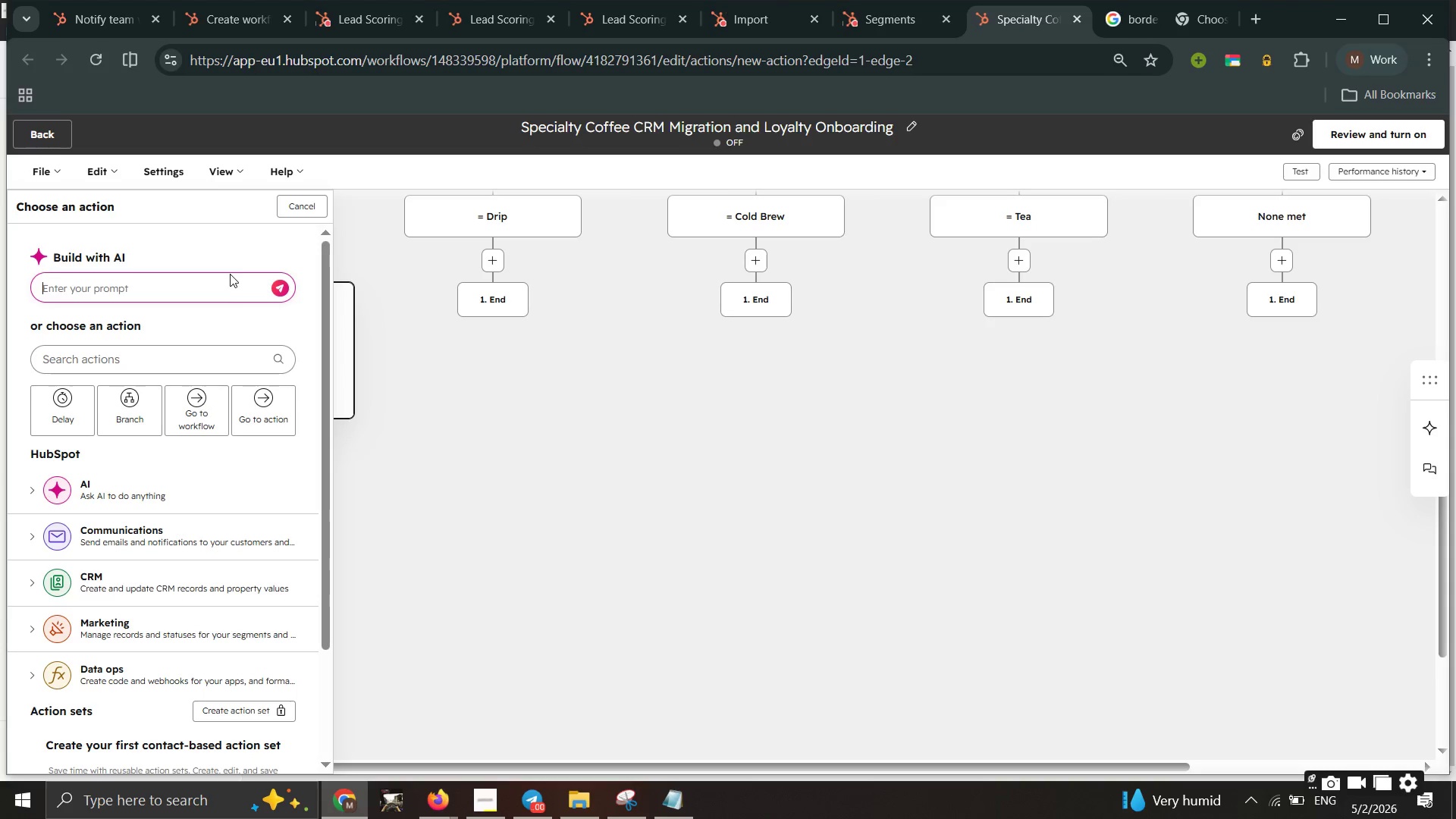 
left_click_drag(start_coordinate=[147, 365], to_coordinate=[158, 371])
 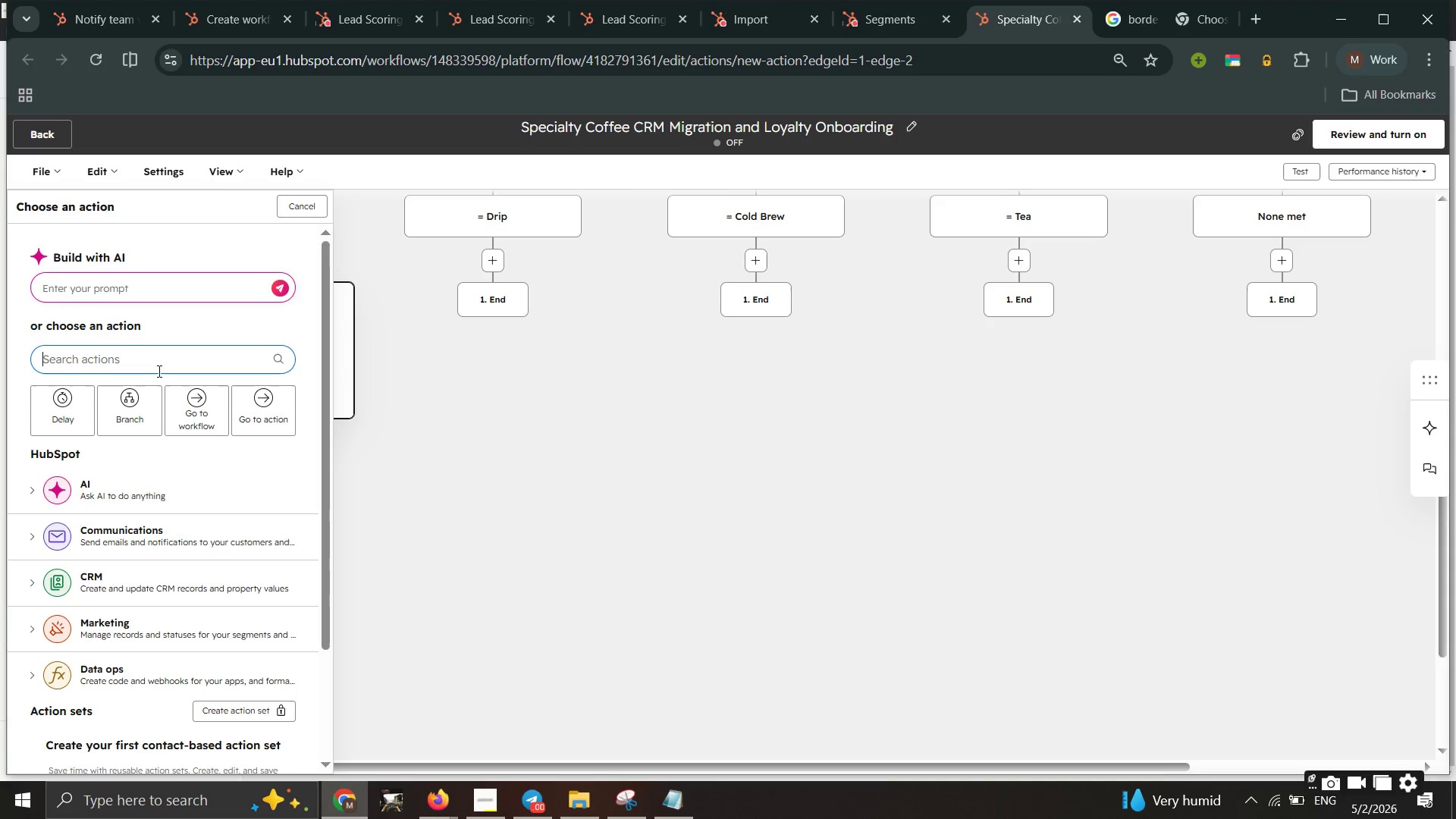 
type(email)
 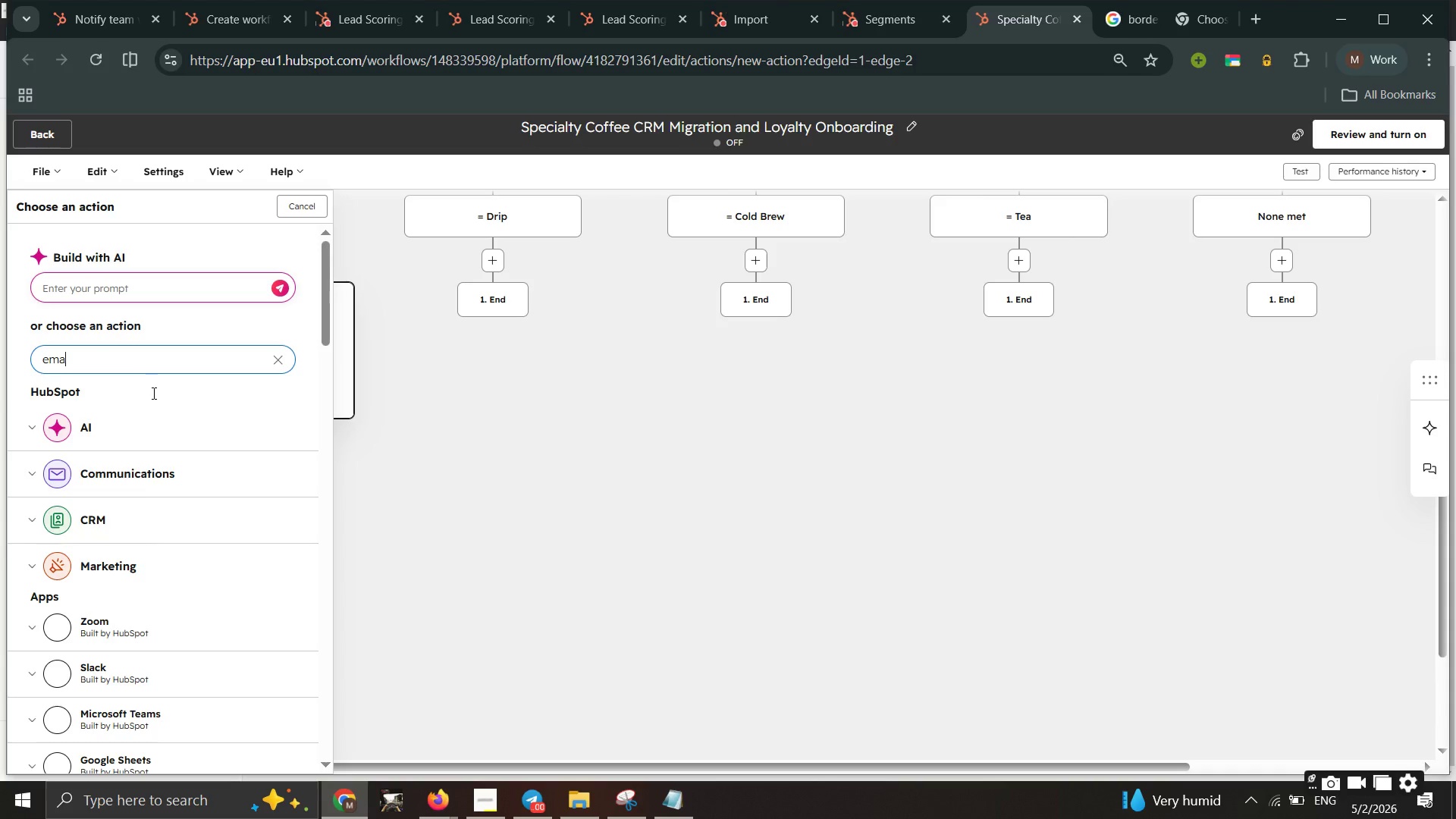 
mouse_move([146, 377])
 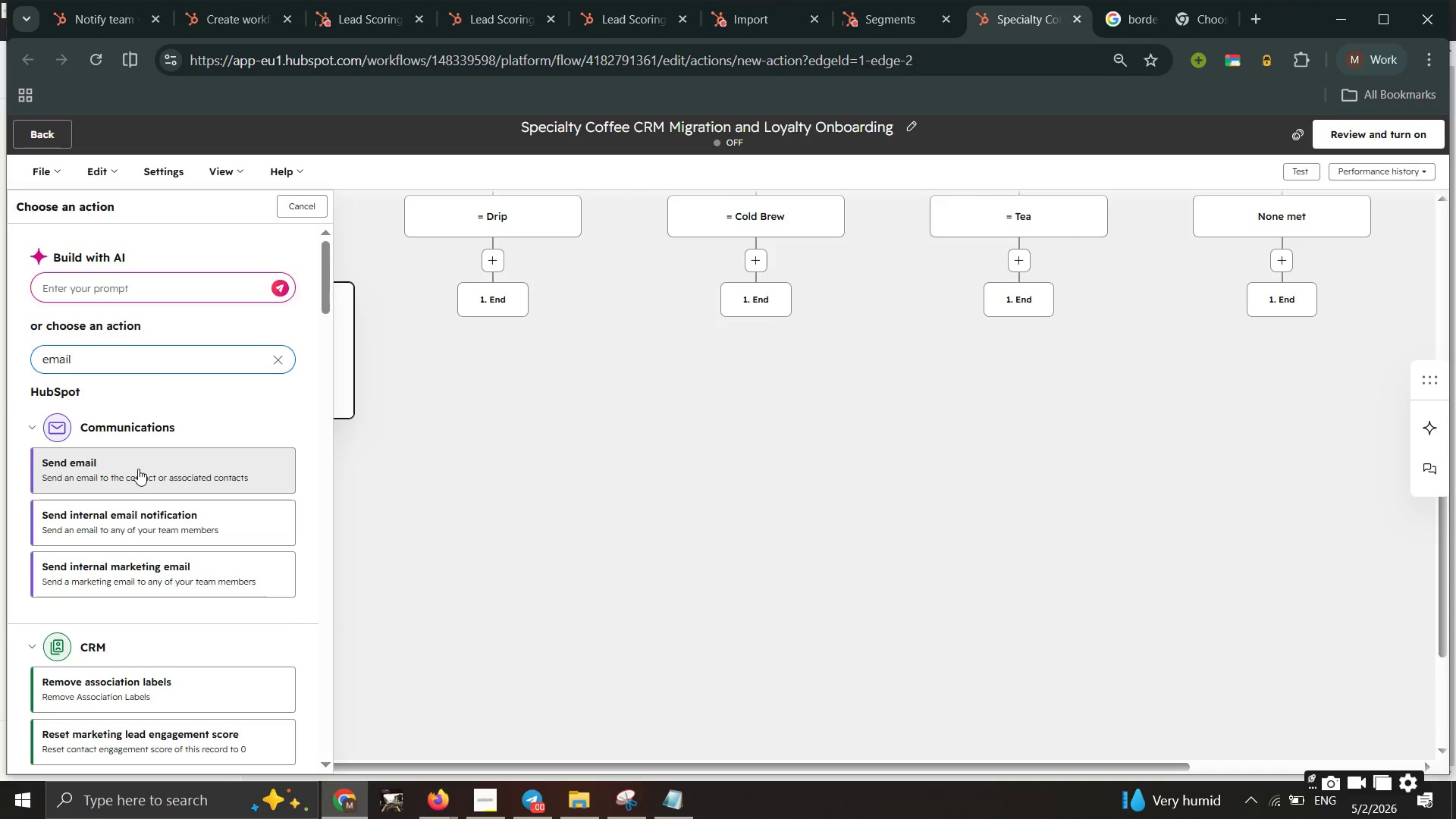 
left_click([138, 469])
 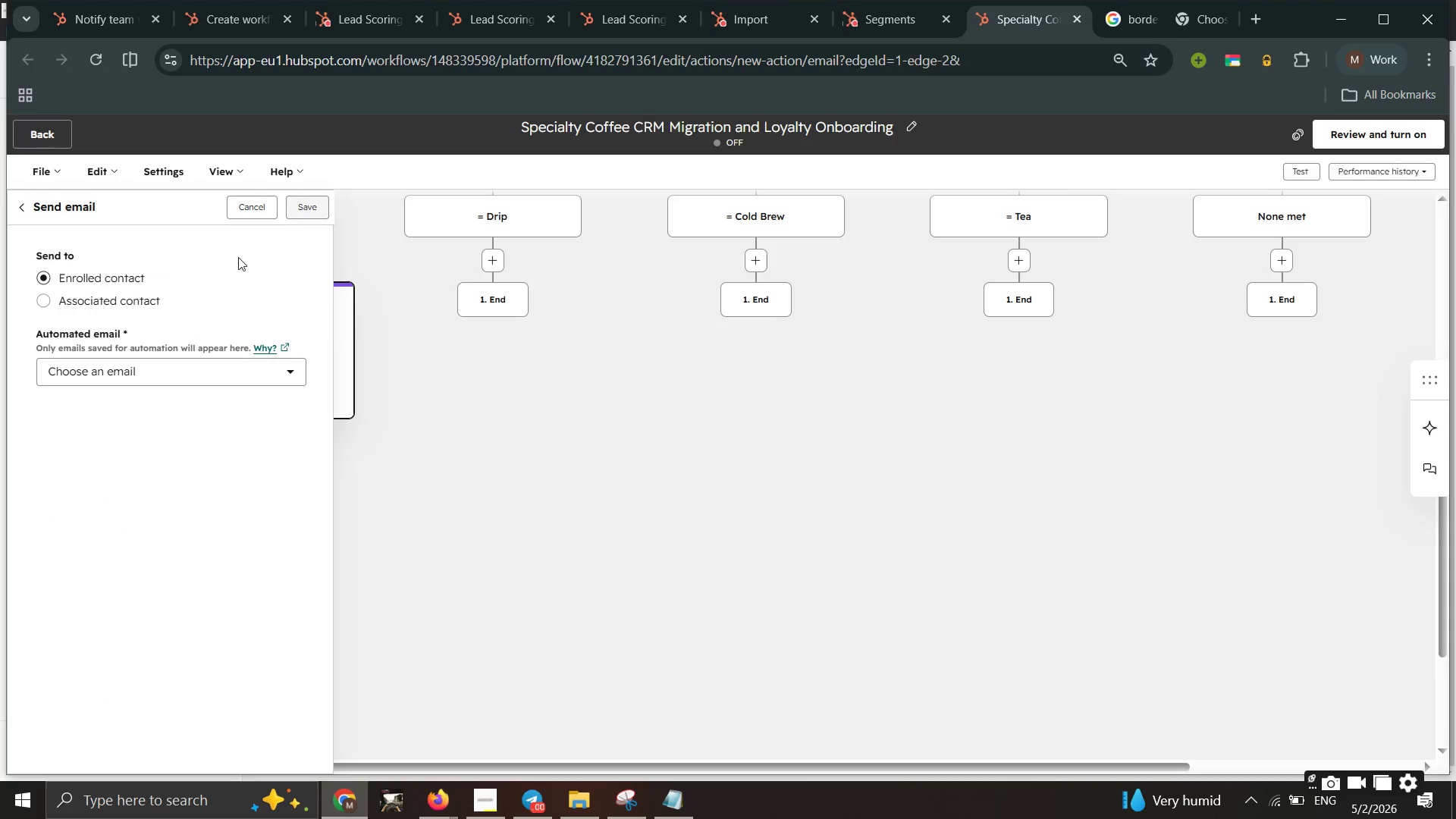 
wait(5.25)
 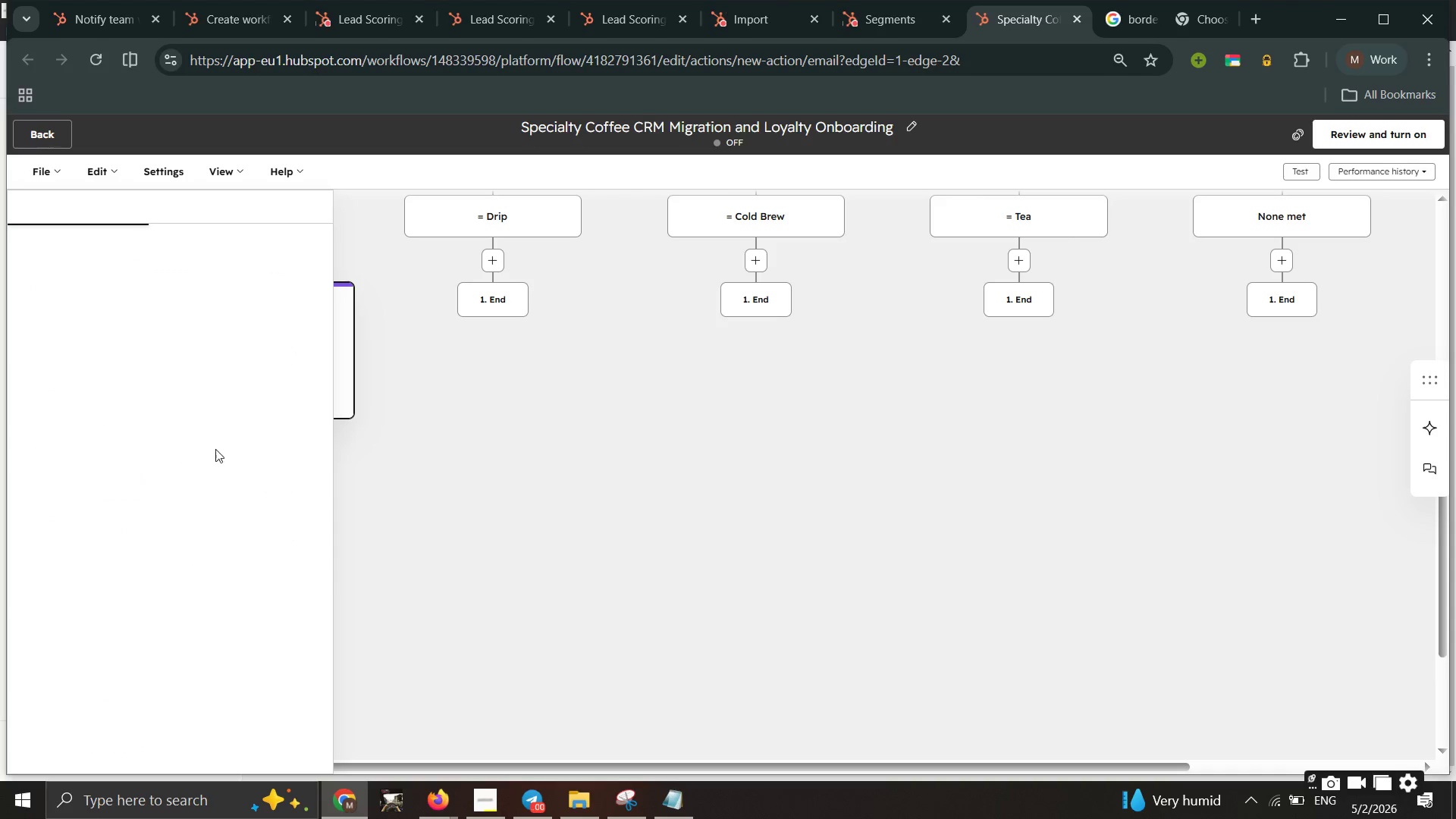 
double_click([199, 376])
 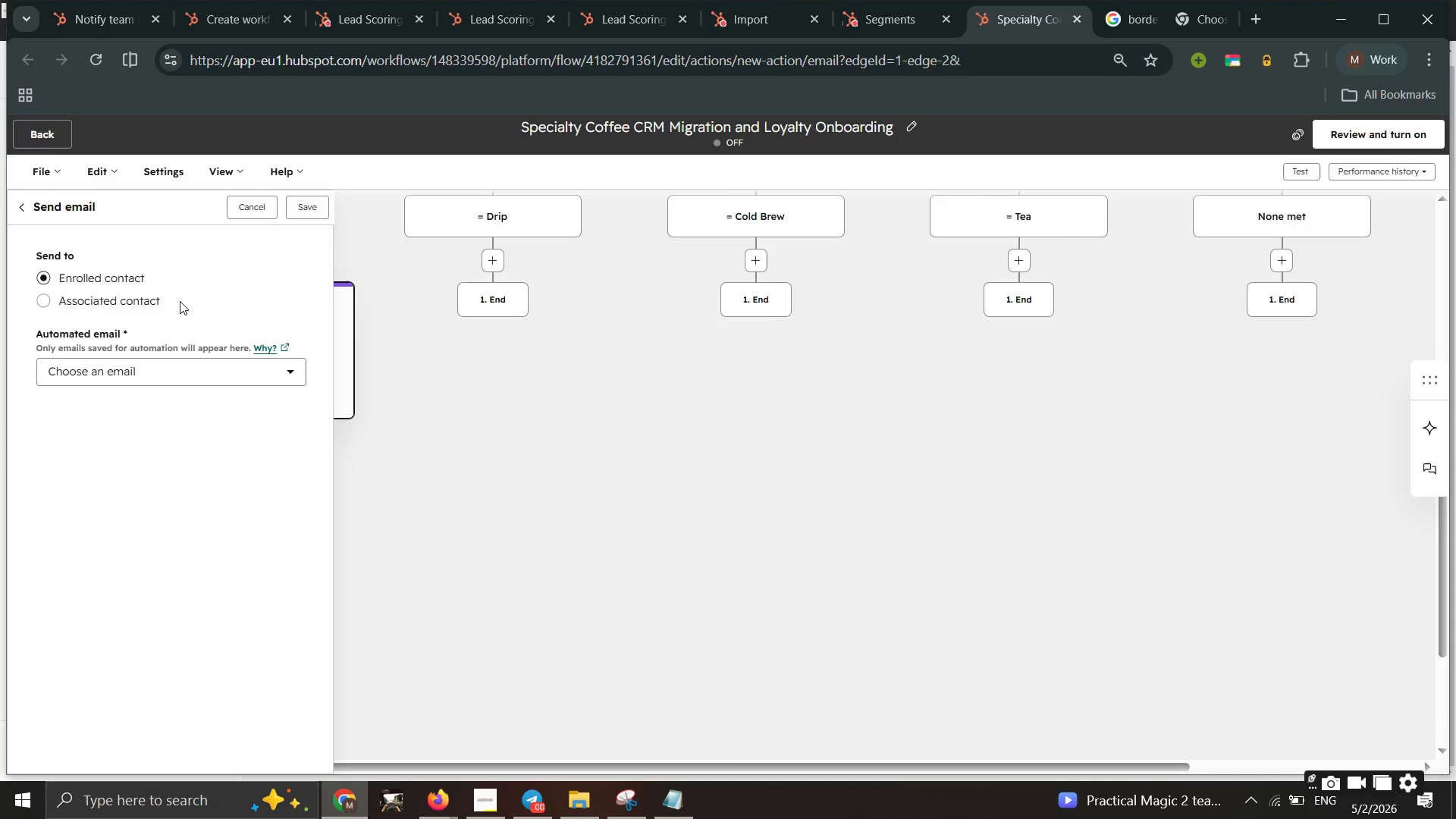 
wait(6.62)
 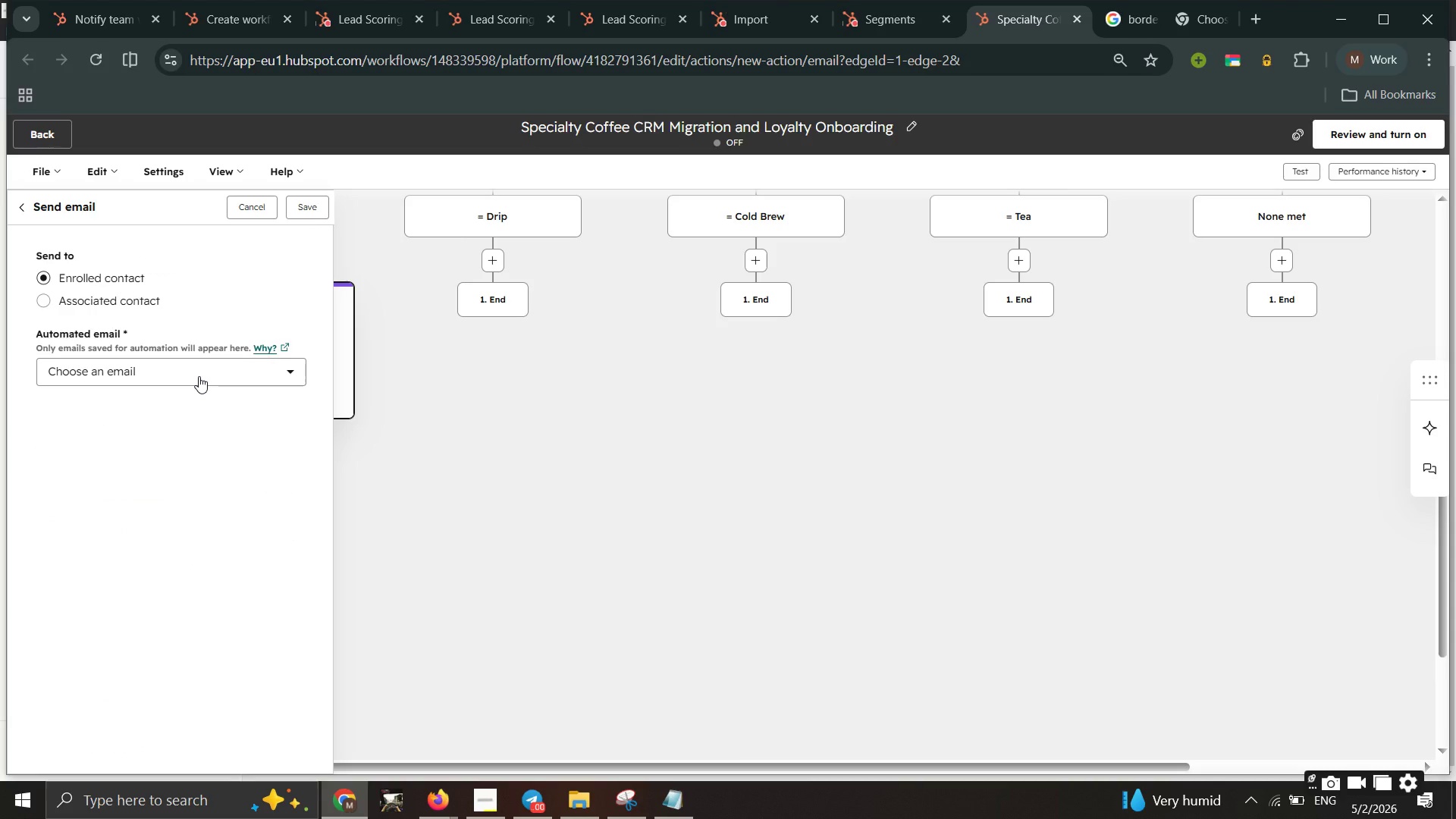 
double_click([312, 212])
 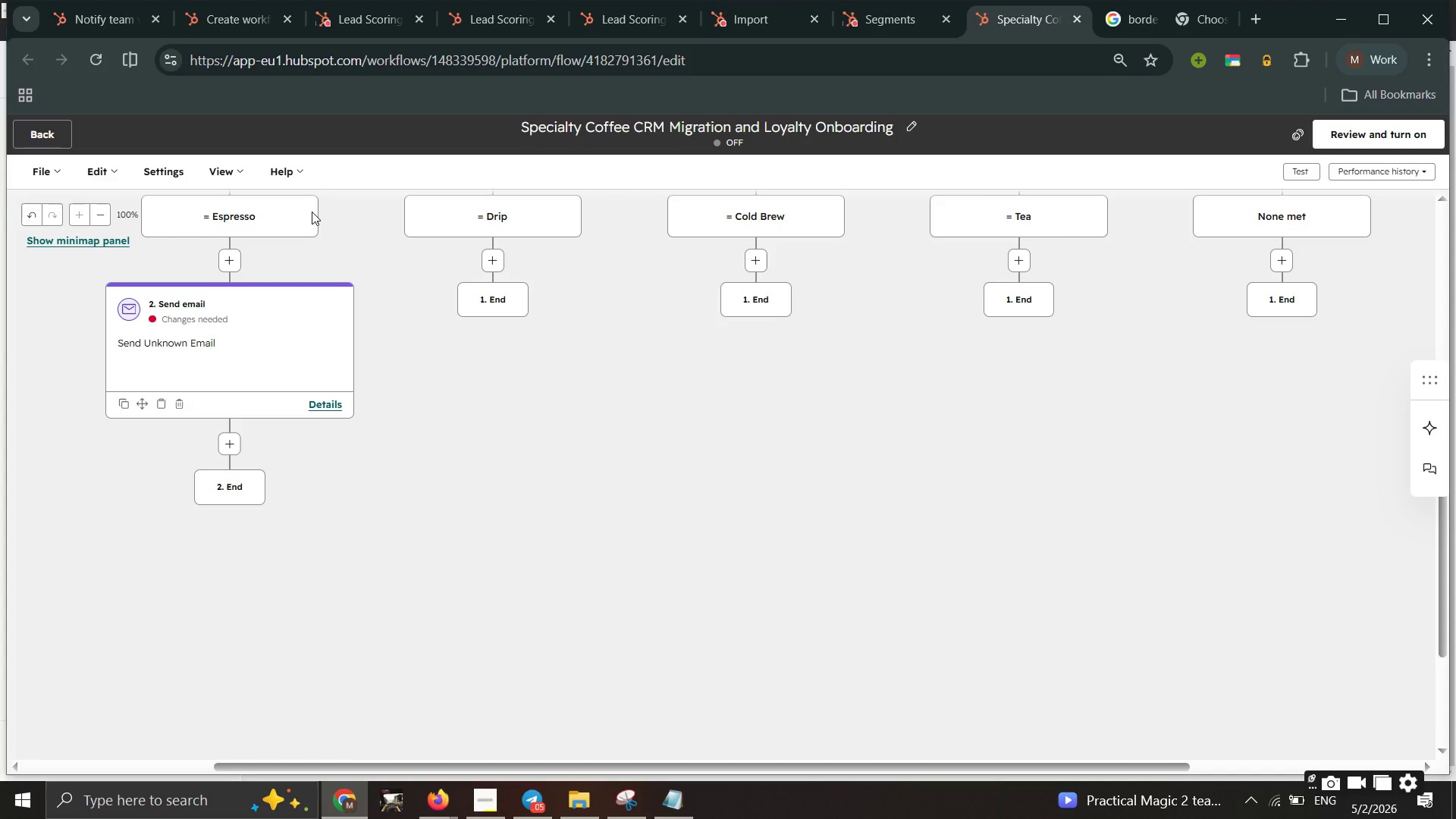 
wait(21.28)
 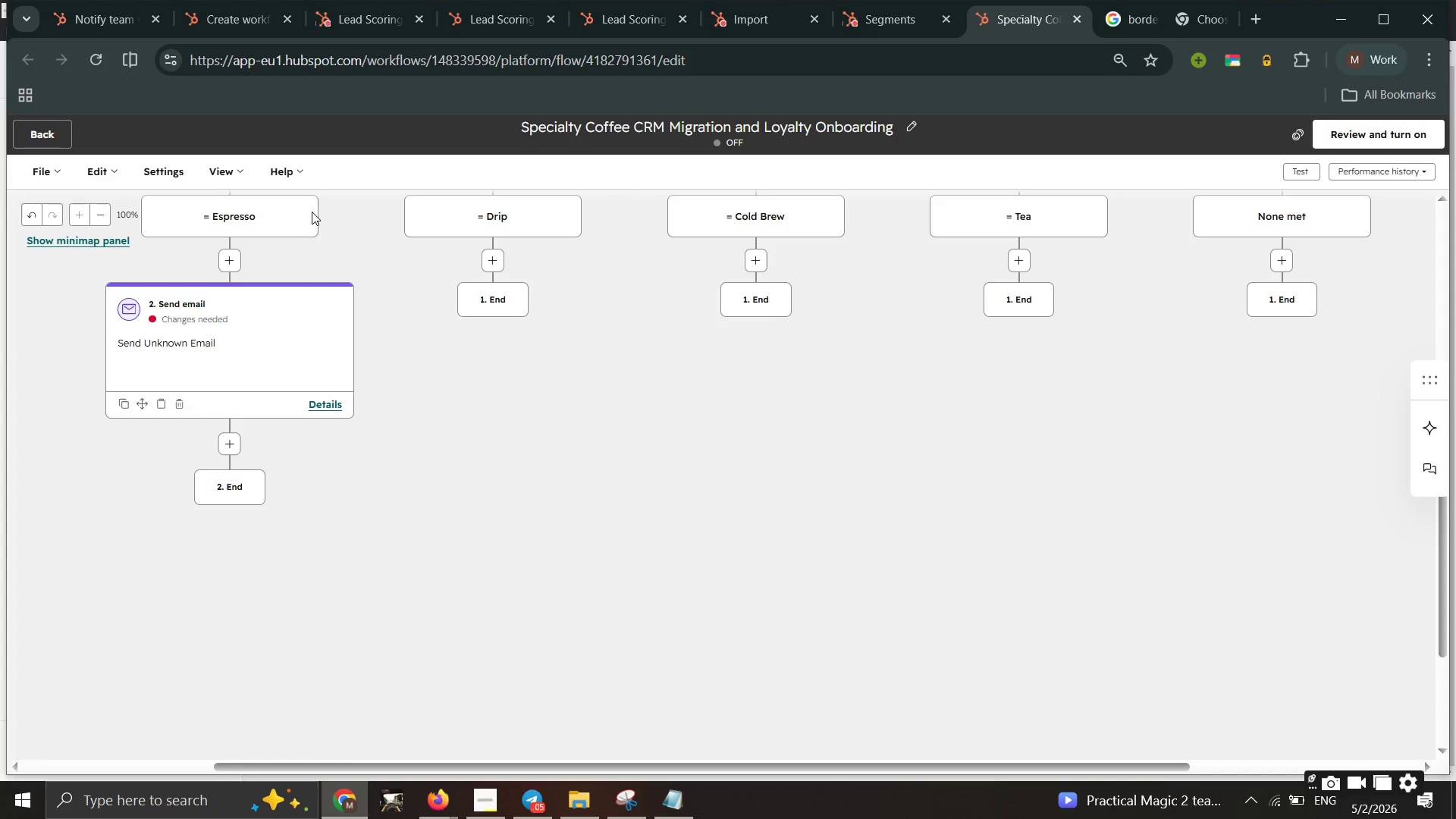 
left_click([252, 346])
 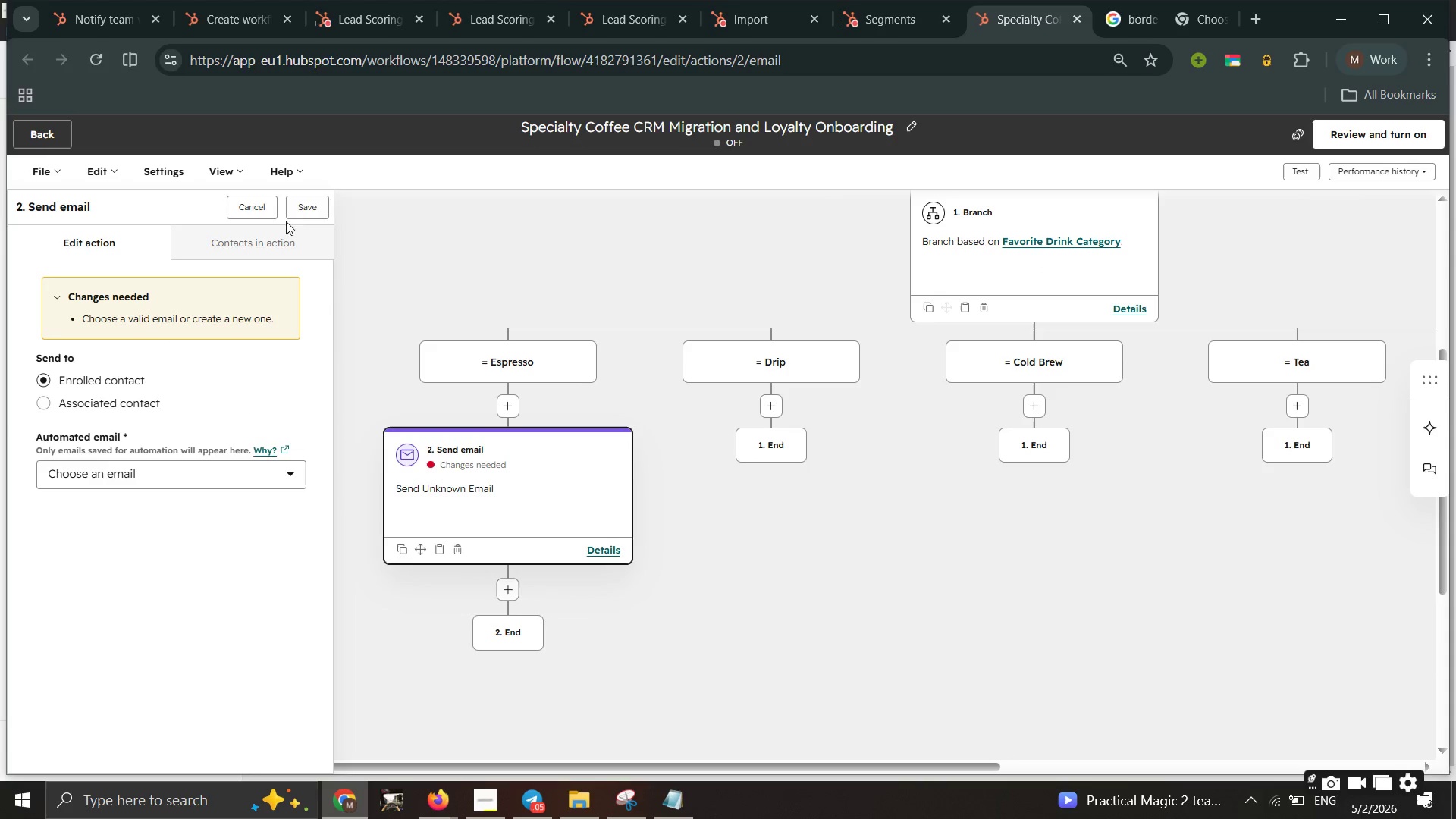 
left_click([295, 201])
 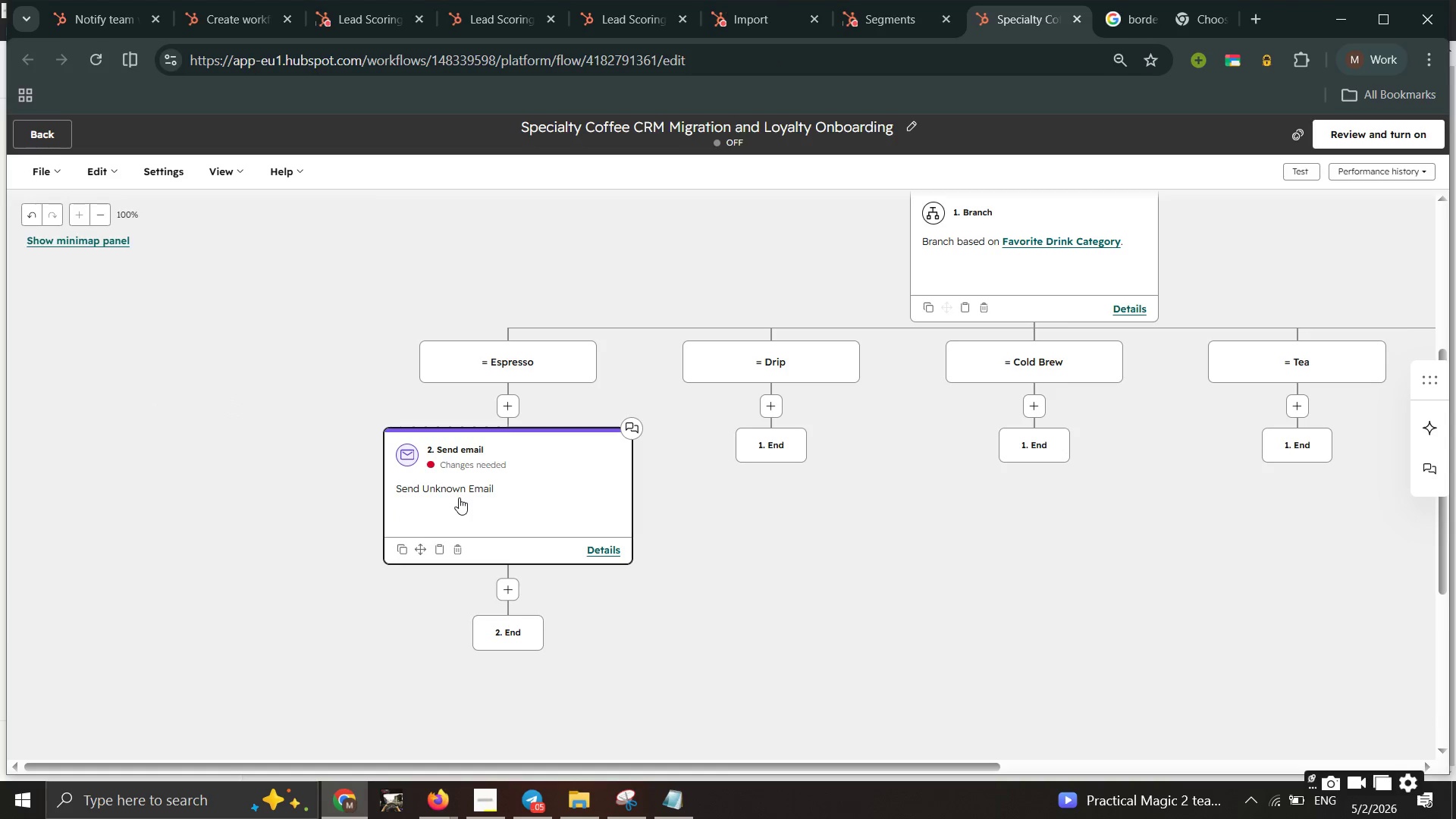 
wait(7.07)
 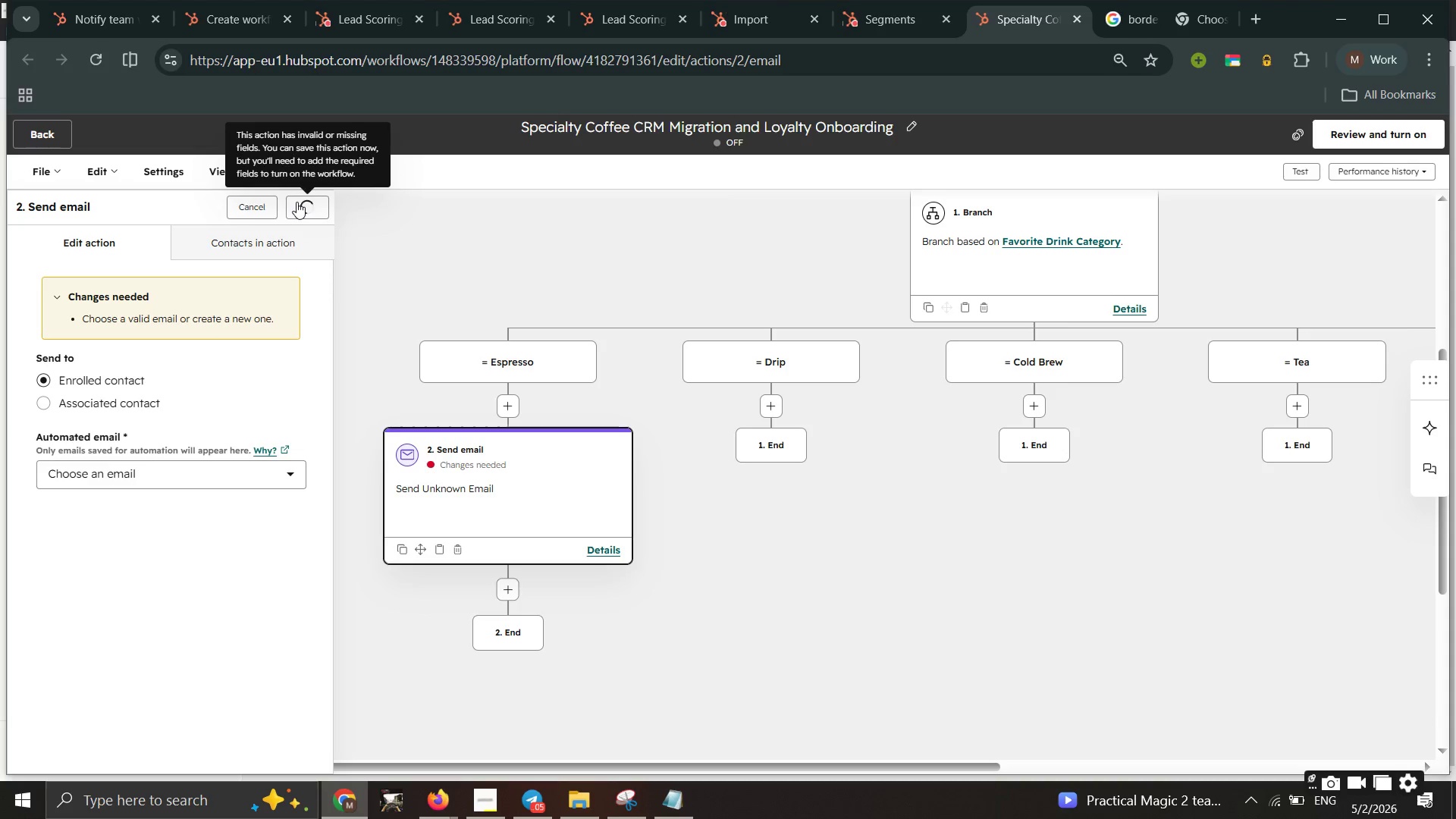 
mouse_move([196, 481])
 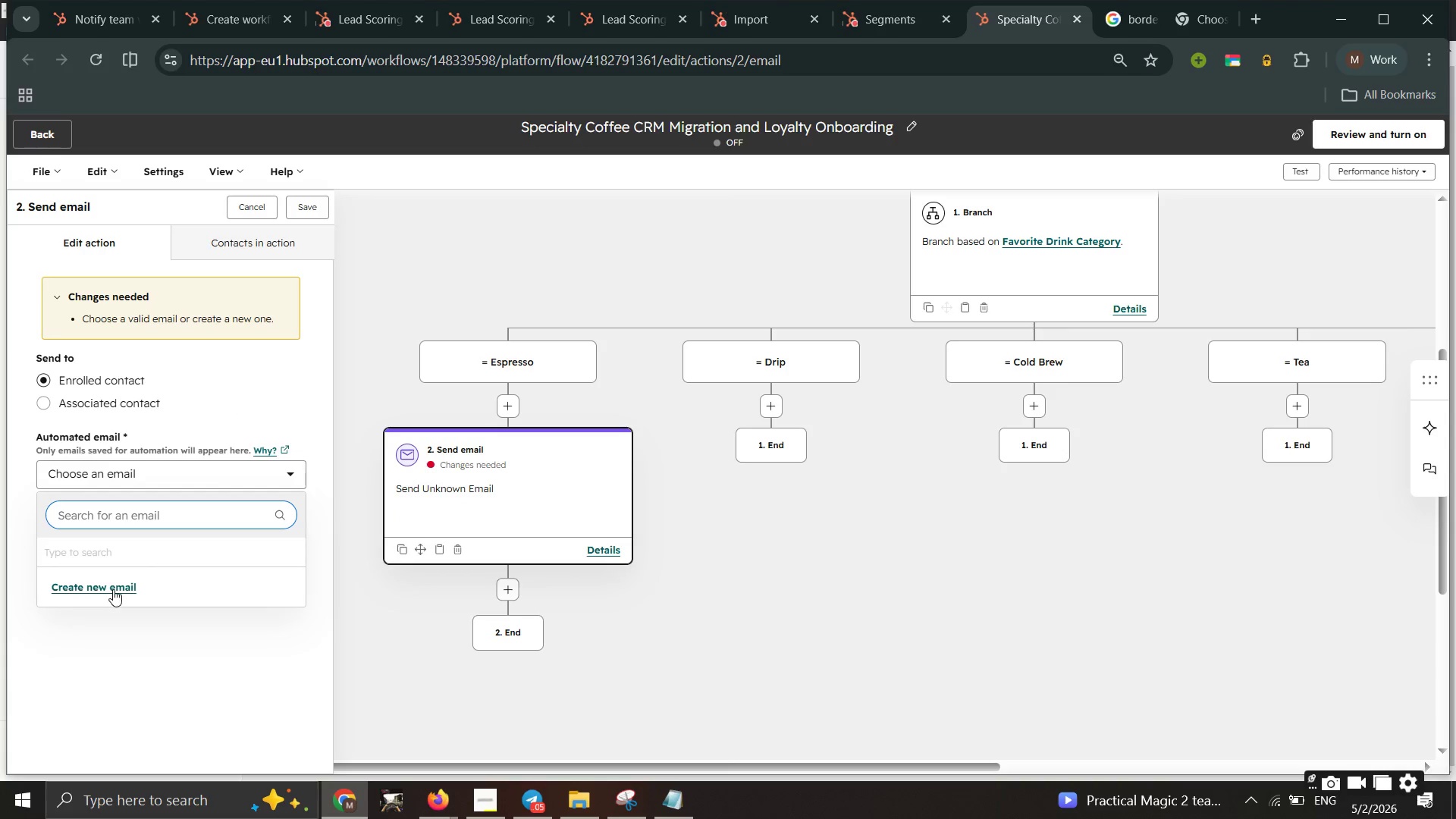 
left_click([113, 589])
 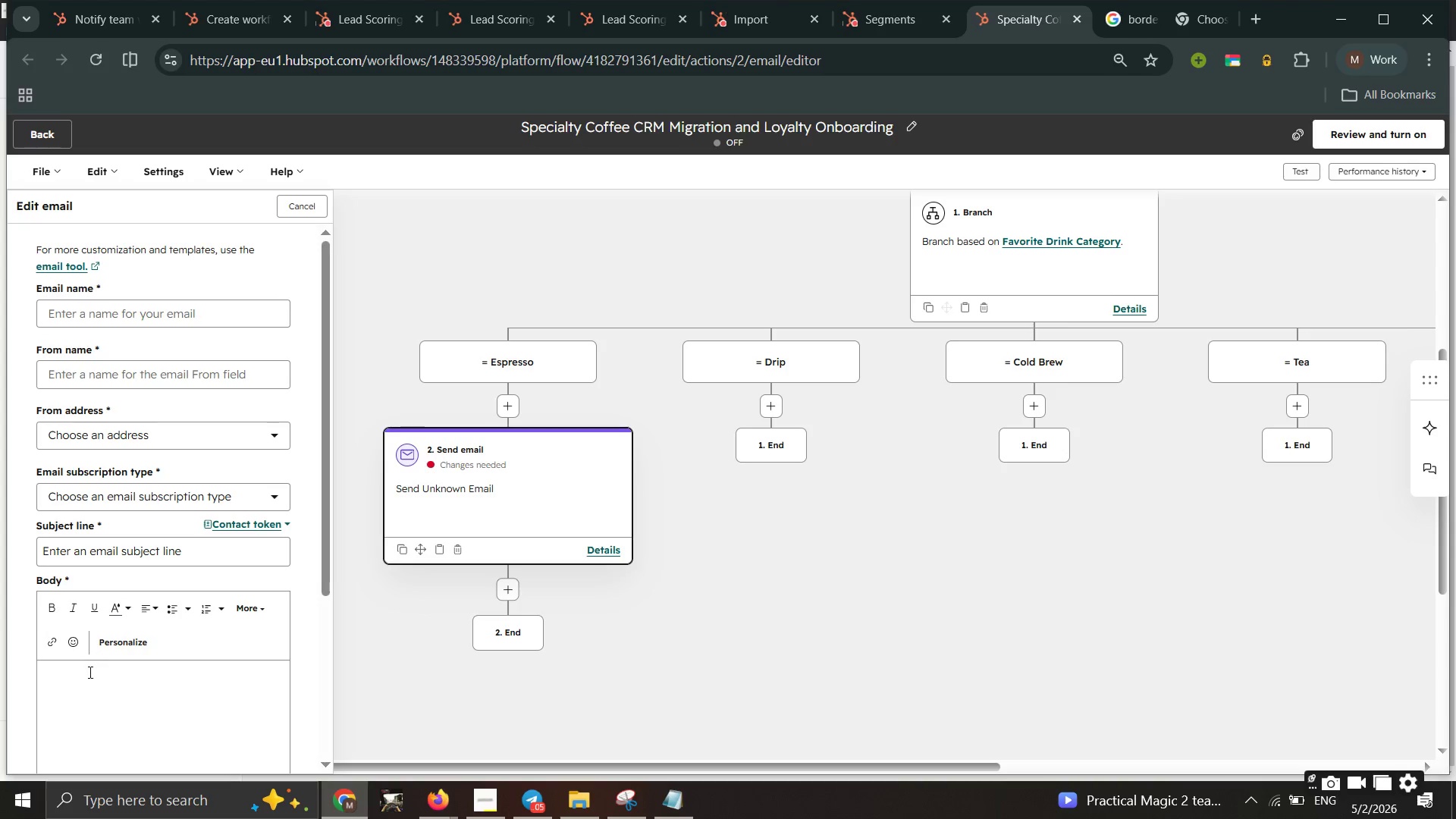 
wait(5.75)
 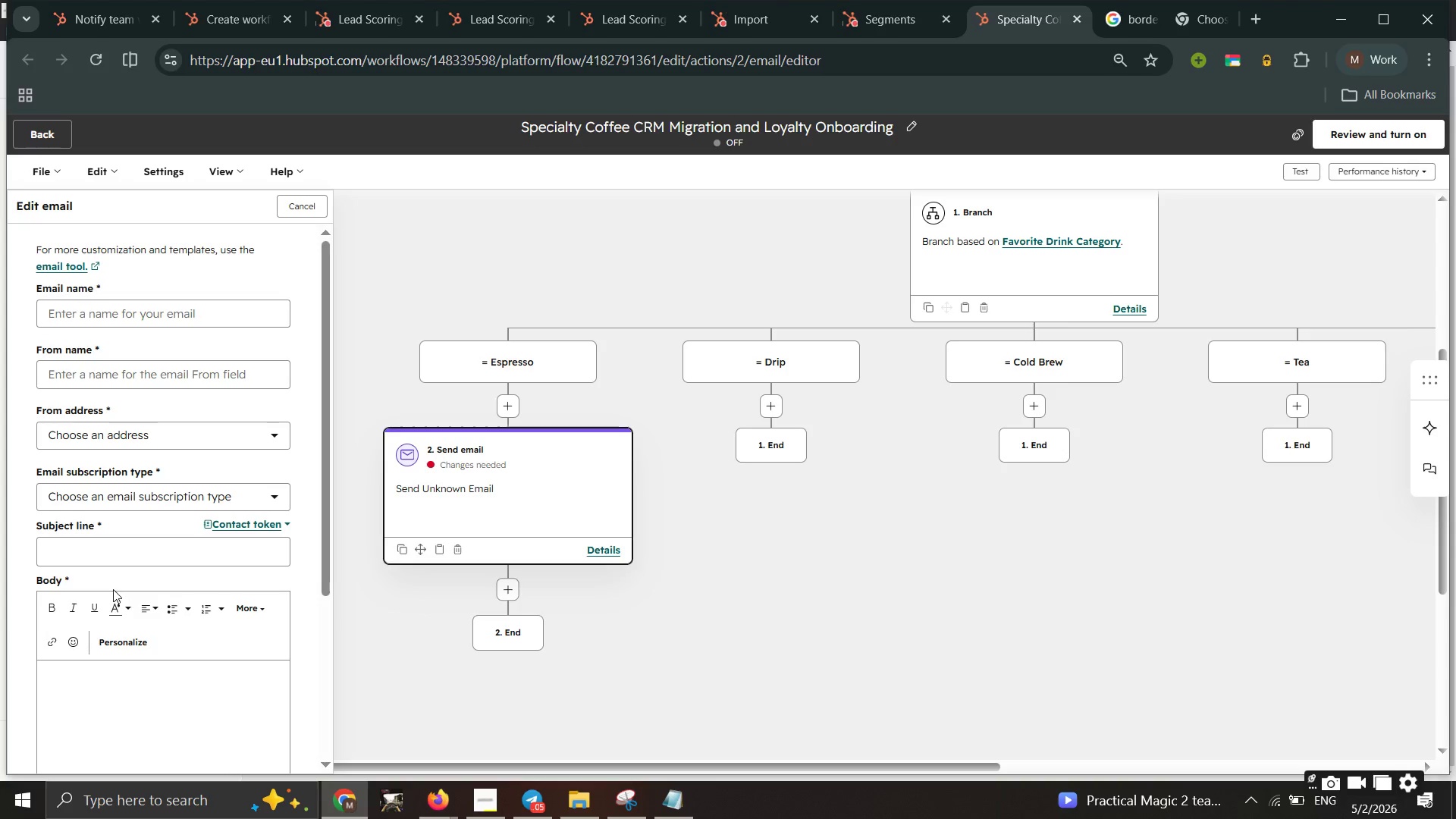 
left_click([188, 310])
 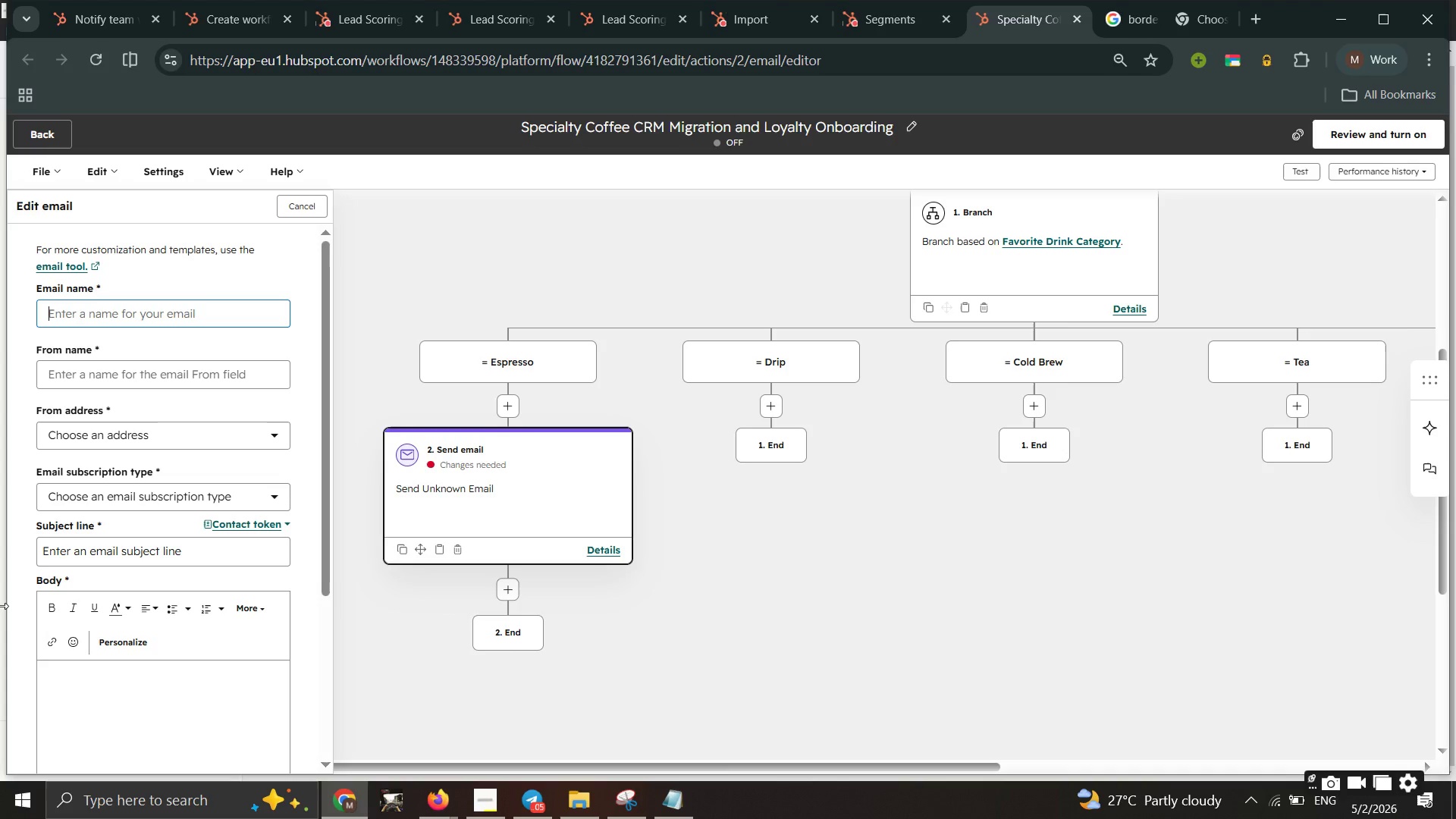 
wait(31.62)
 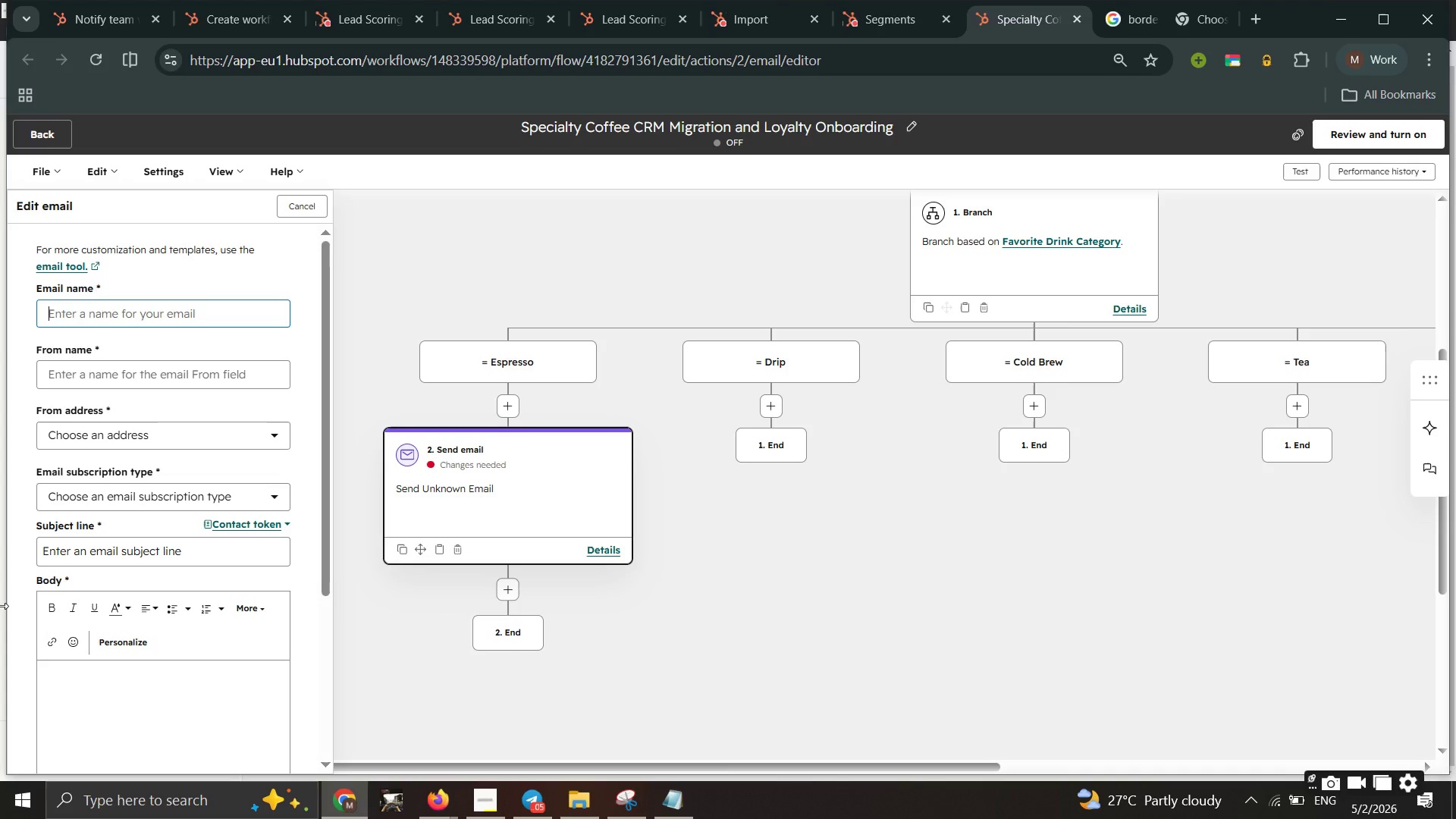 
left_click([79, 552])
 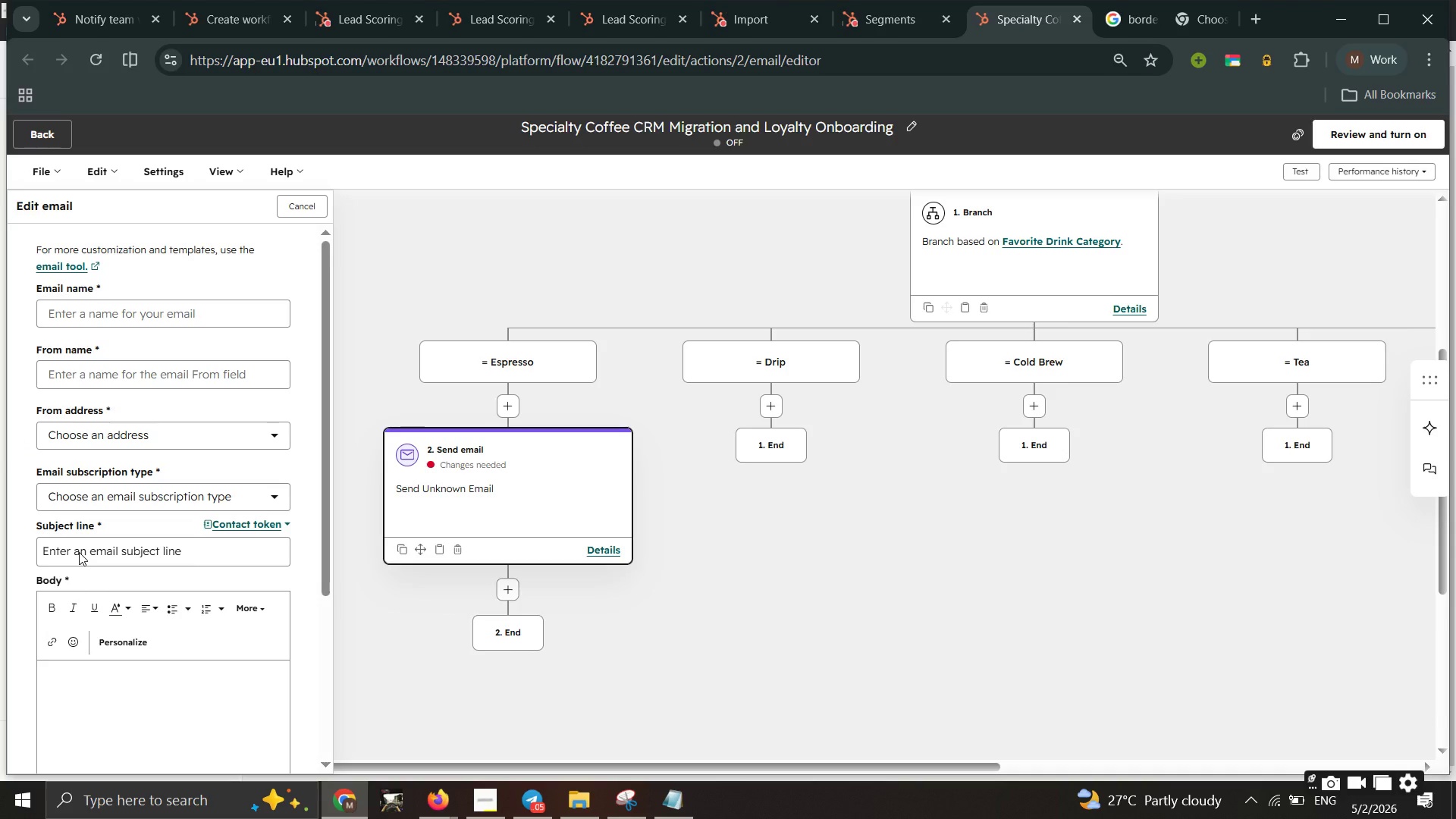 
type(Welcome Home)
 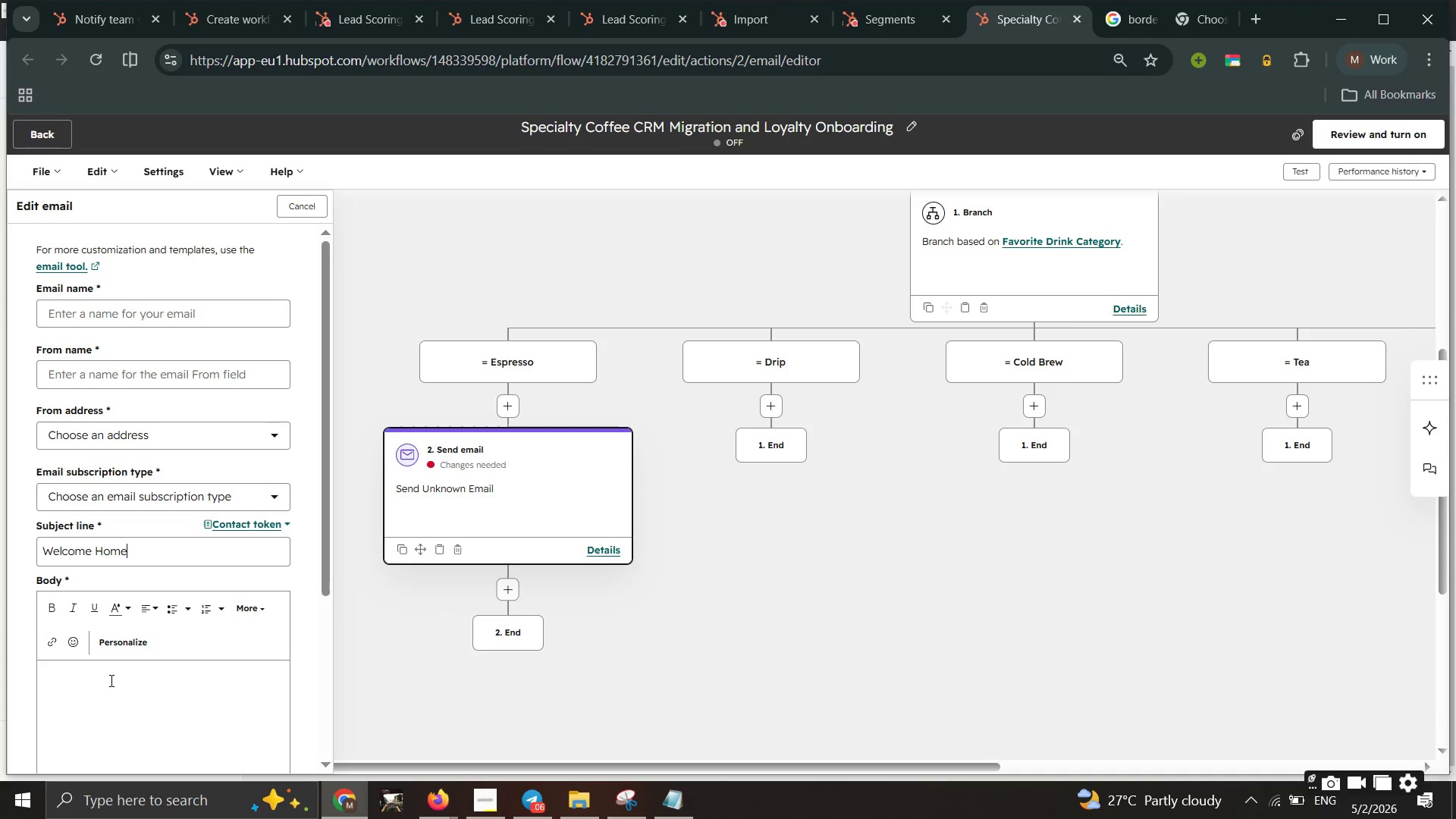 
left_click([110, 679])
 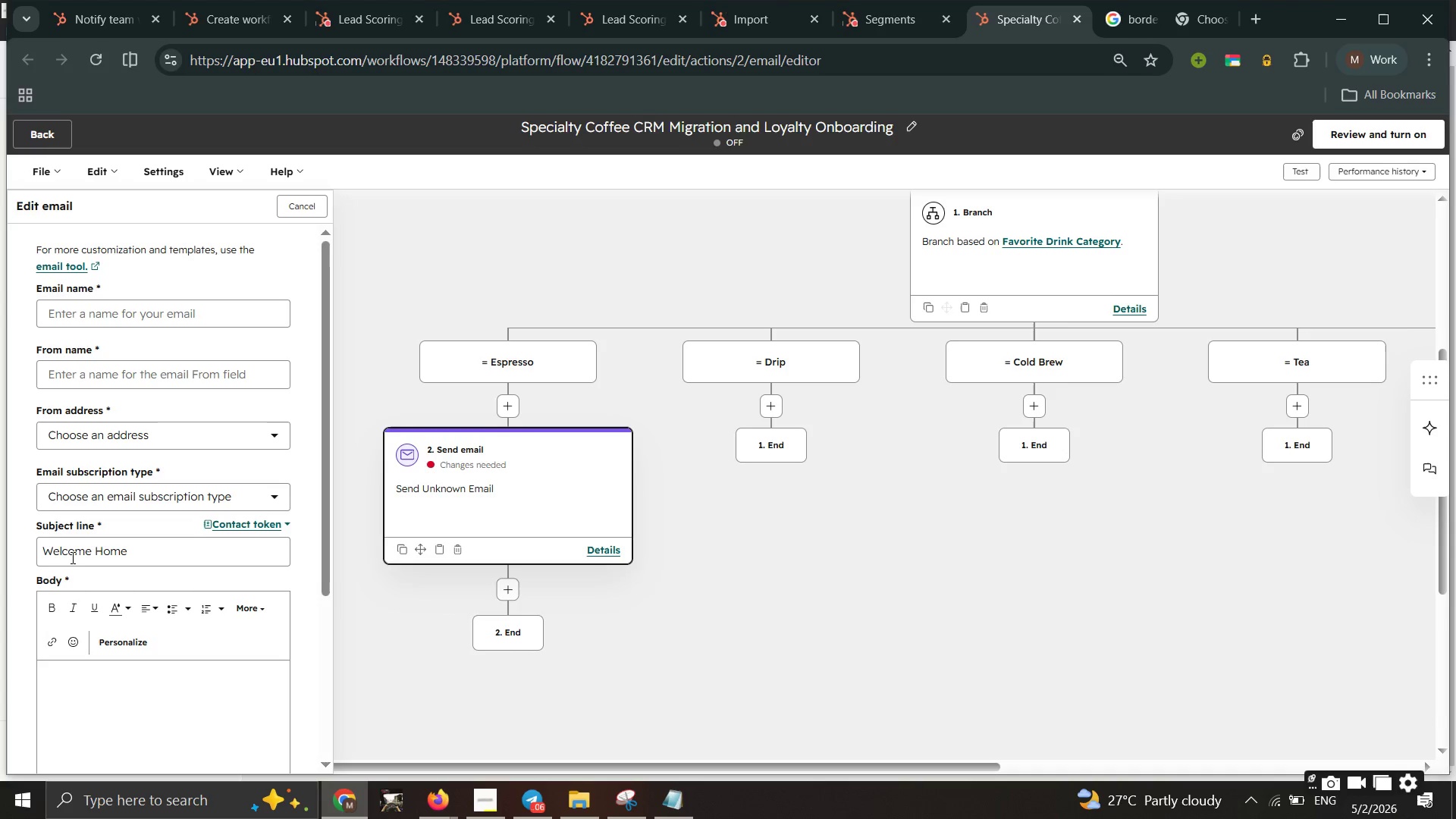 
left_click_drag(start_coordinate=[137, 552], to_coordinate=[32, 557])
 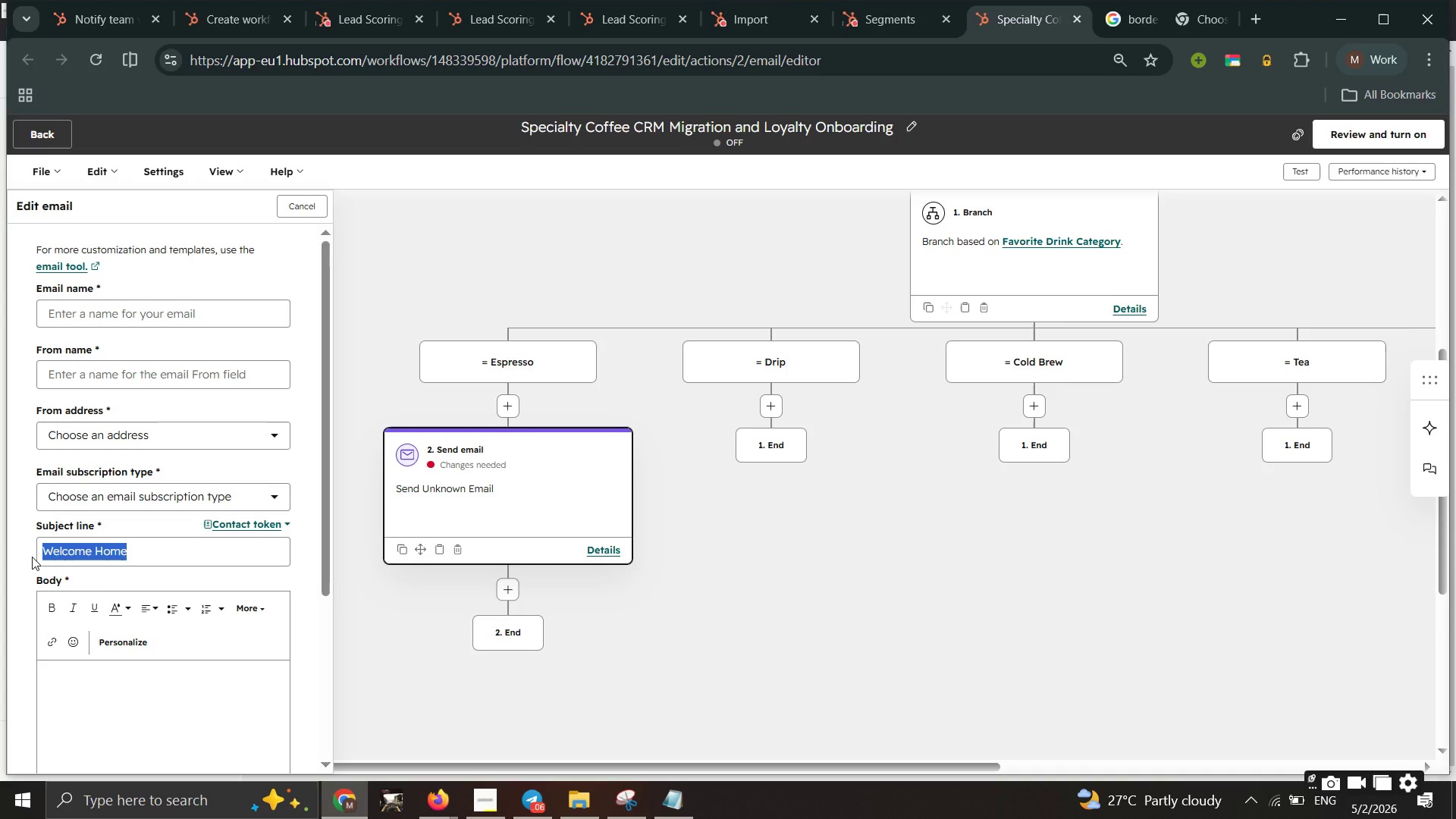 
key(Control+C)
 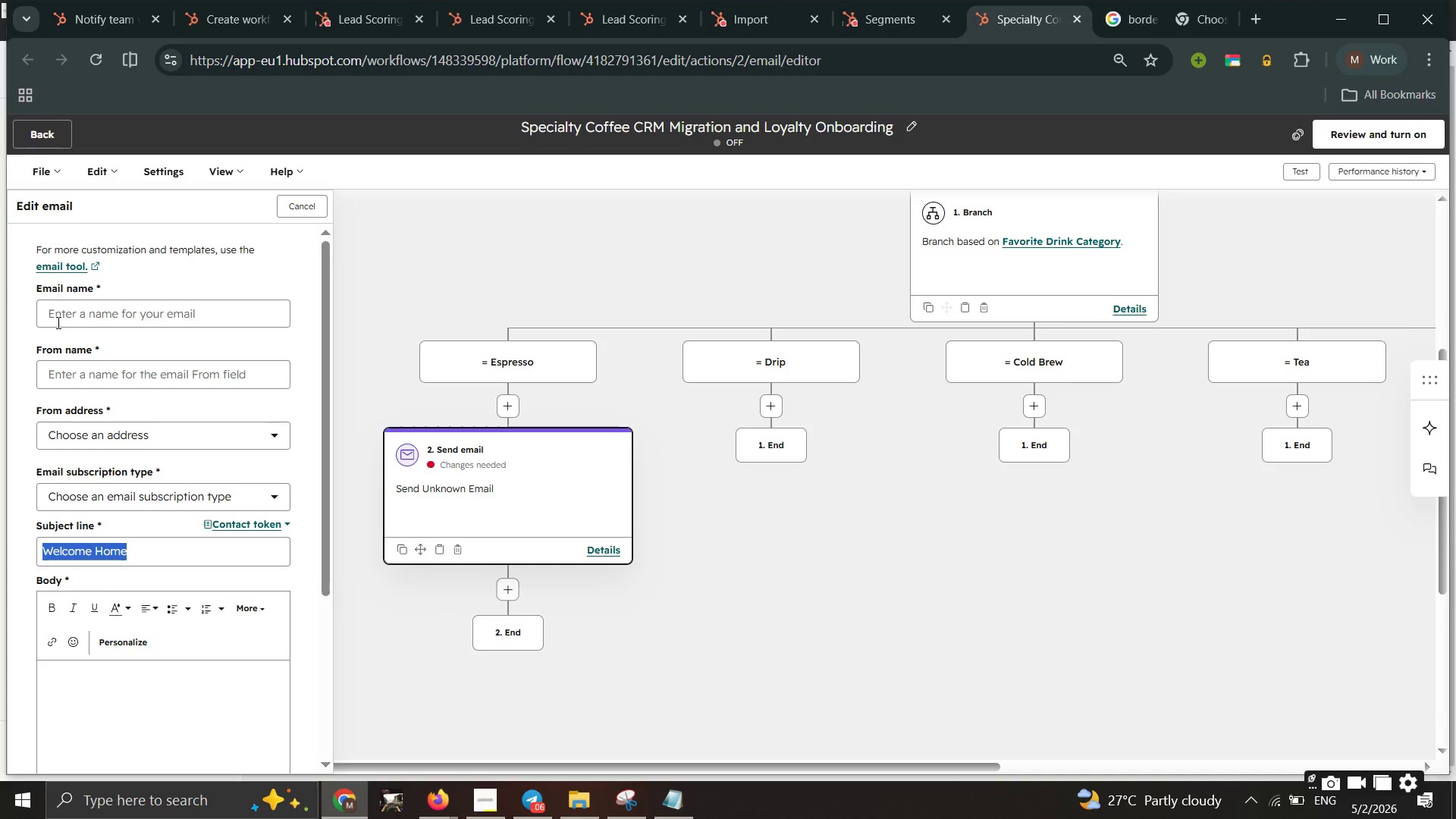 
left_click([57, 322])
 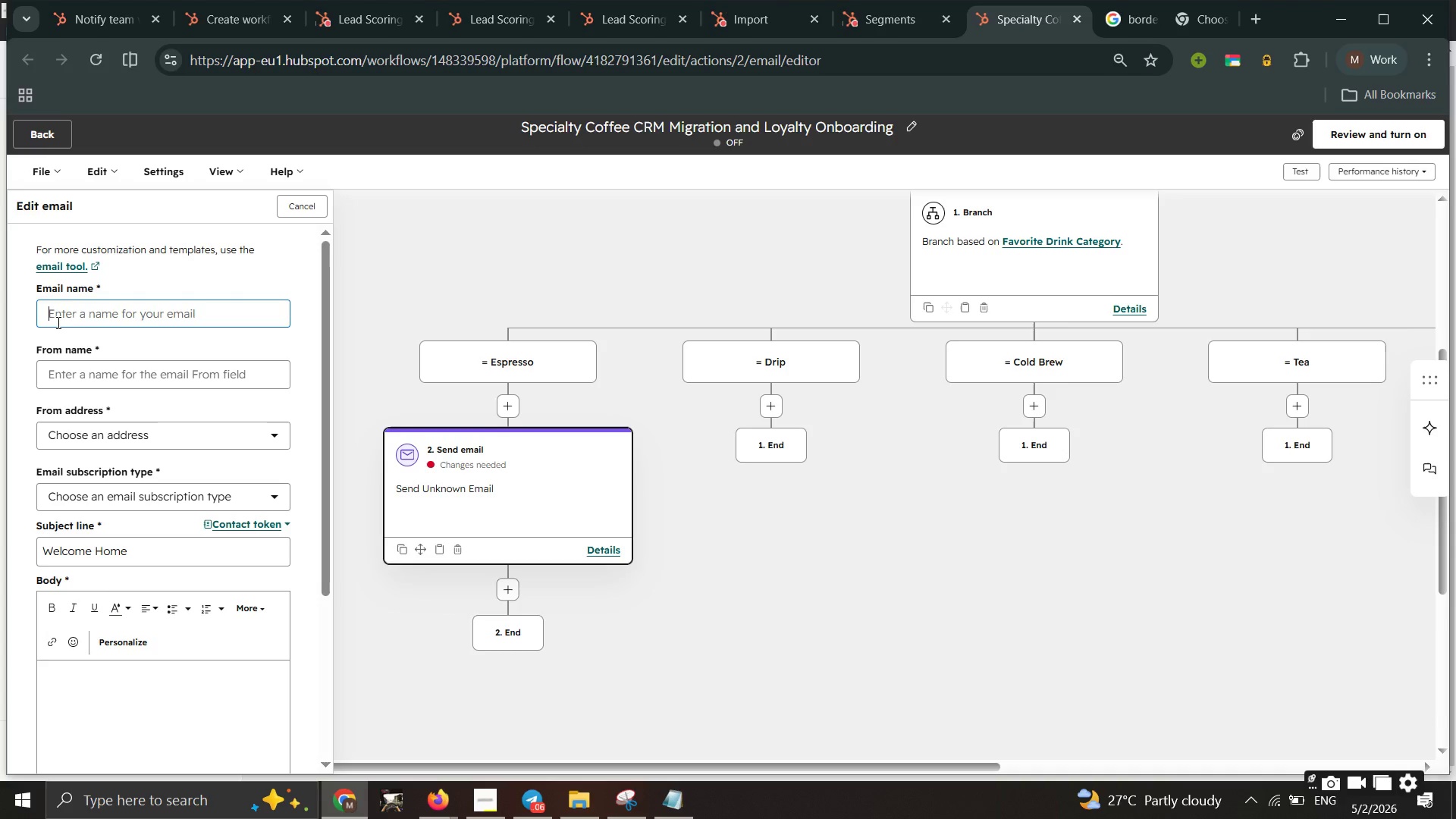 
key(Control+V)
 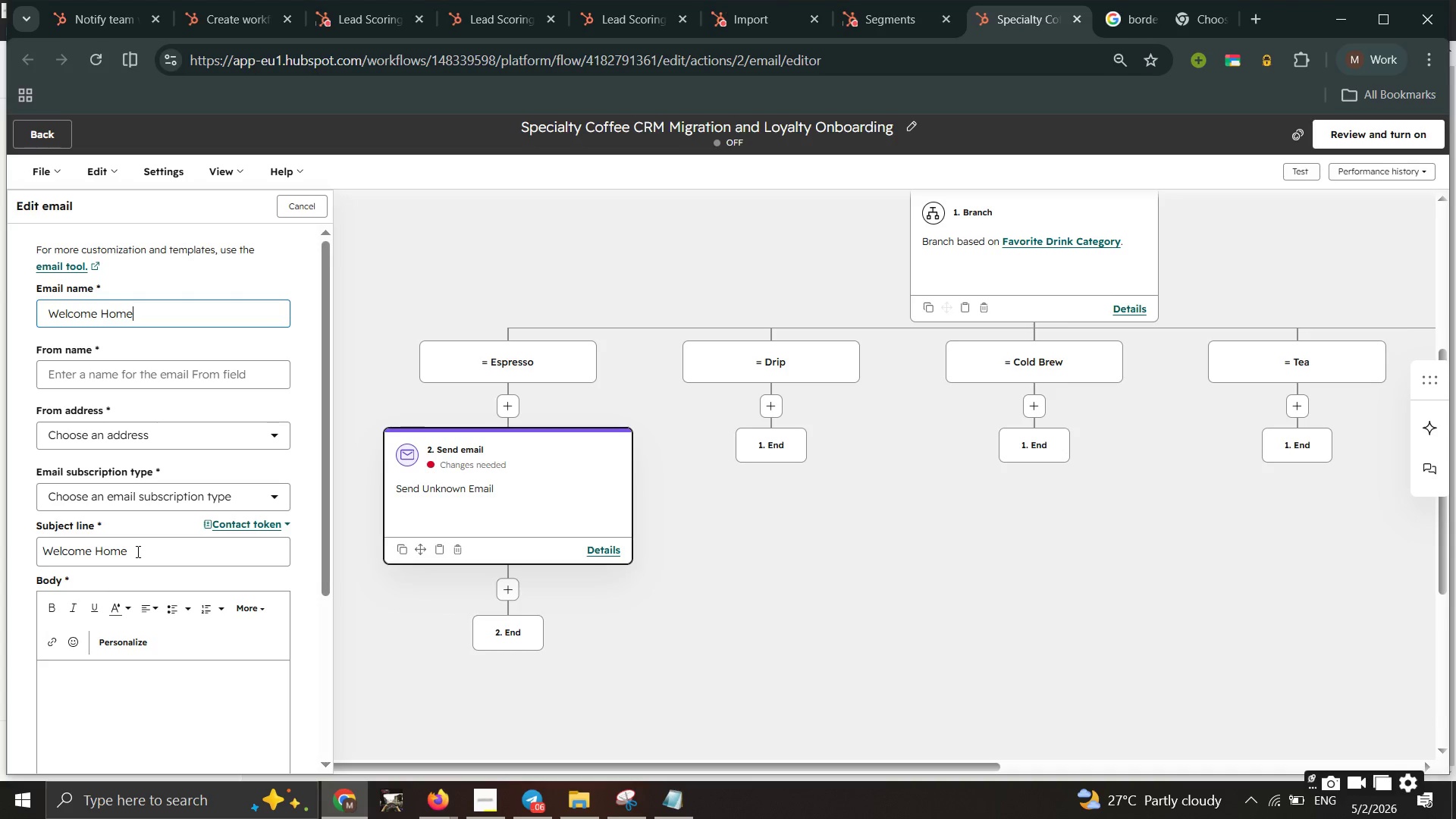 
left_click([136, 551])
 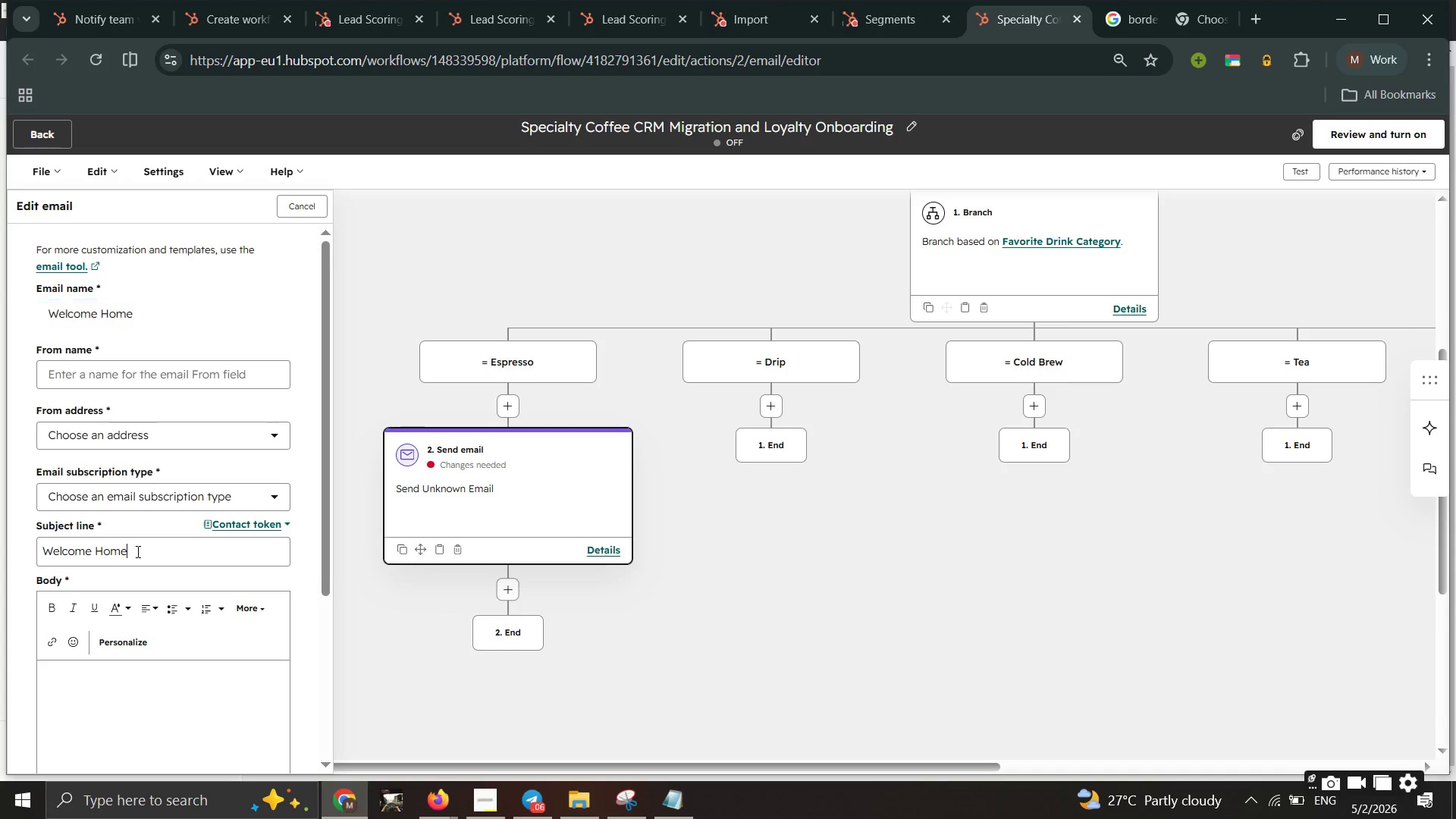 
key(Control+A)
 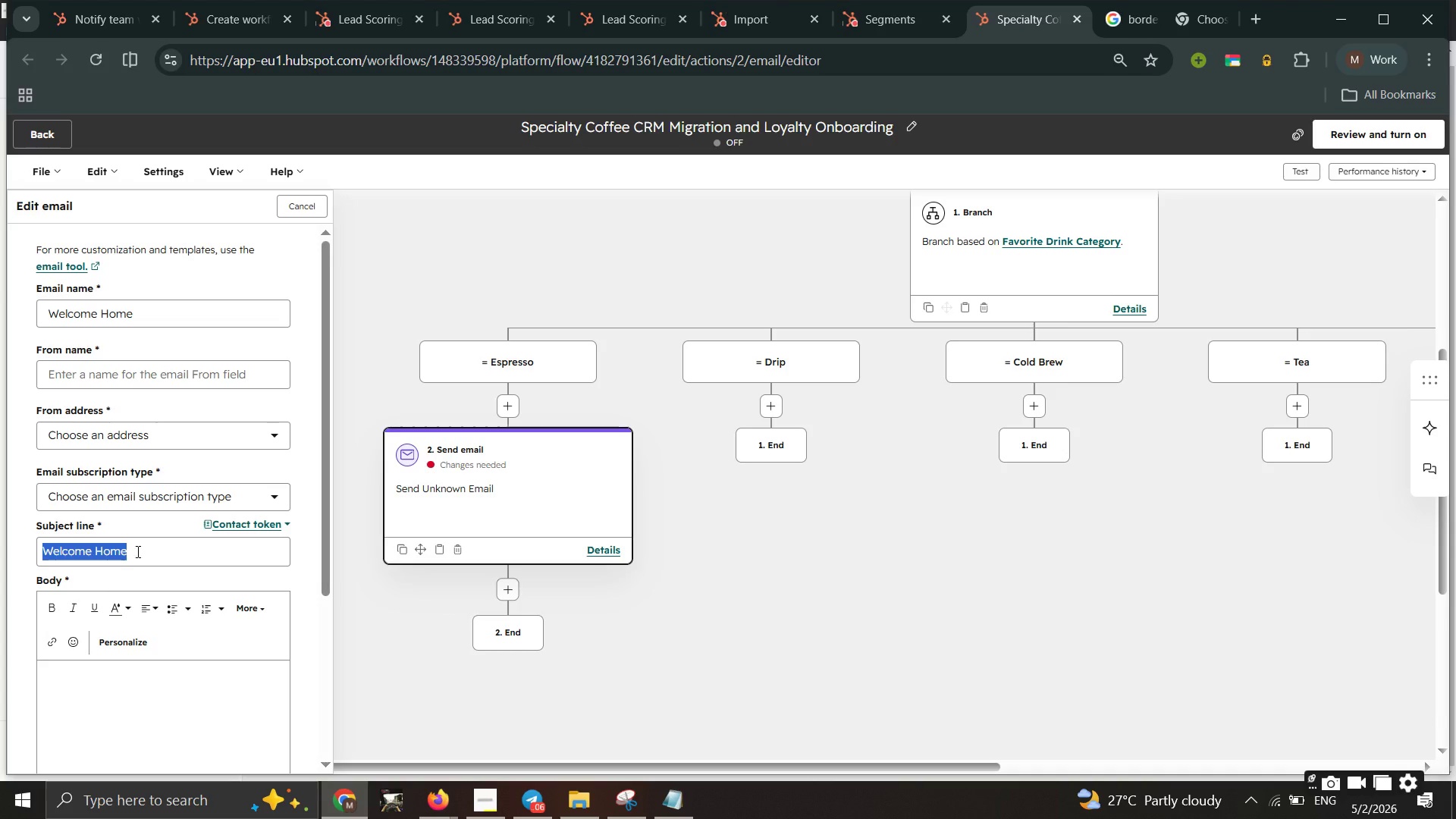 
wait(6.81)
 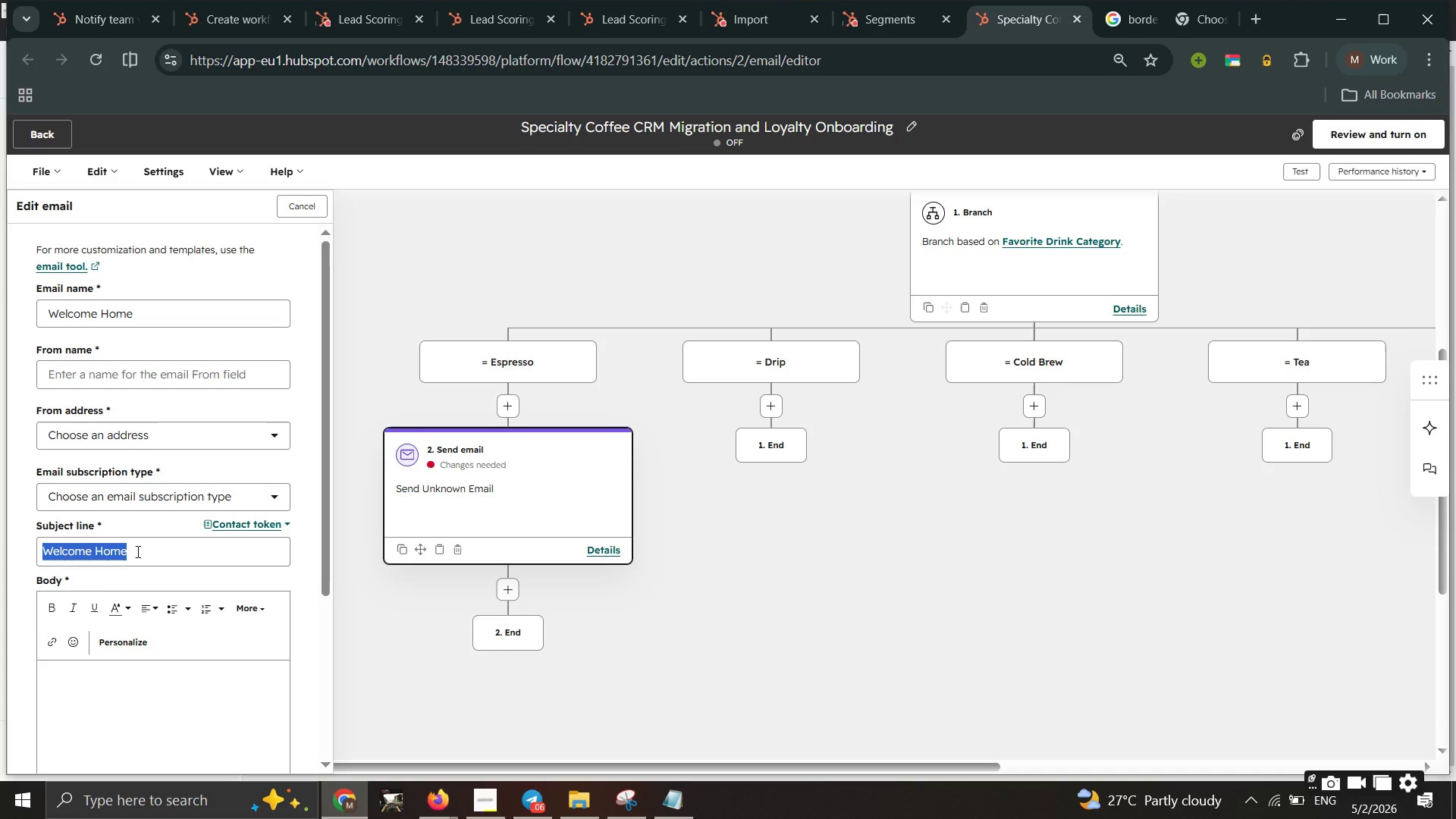 
left_click([136, 551])
 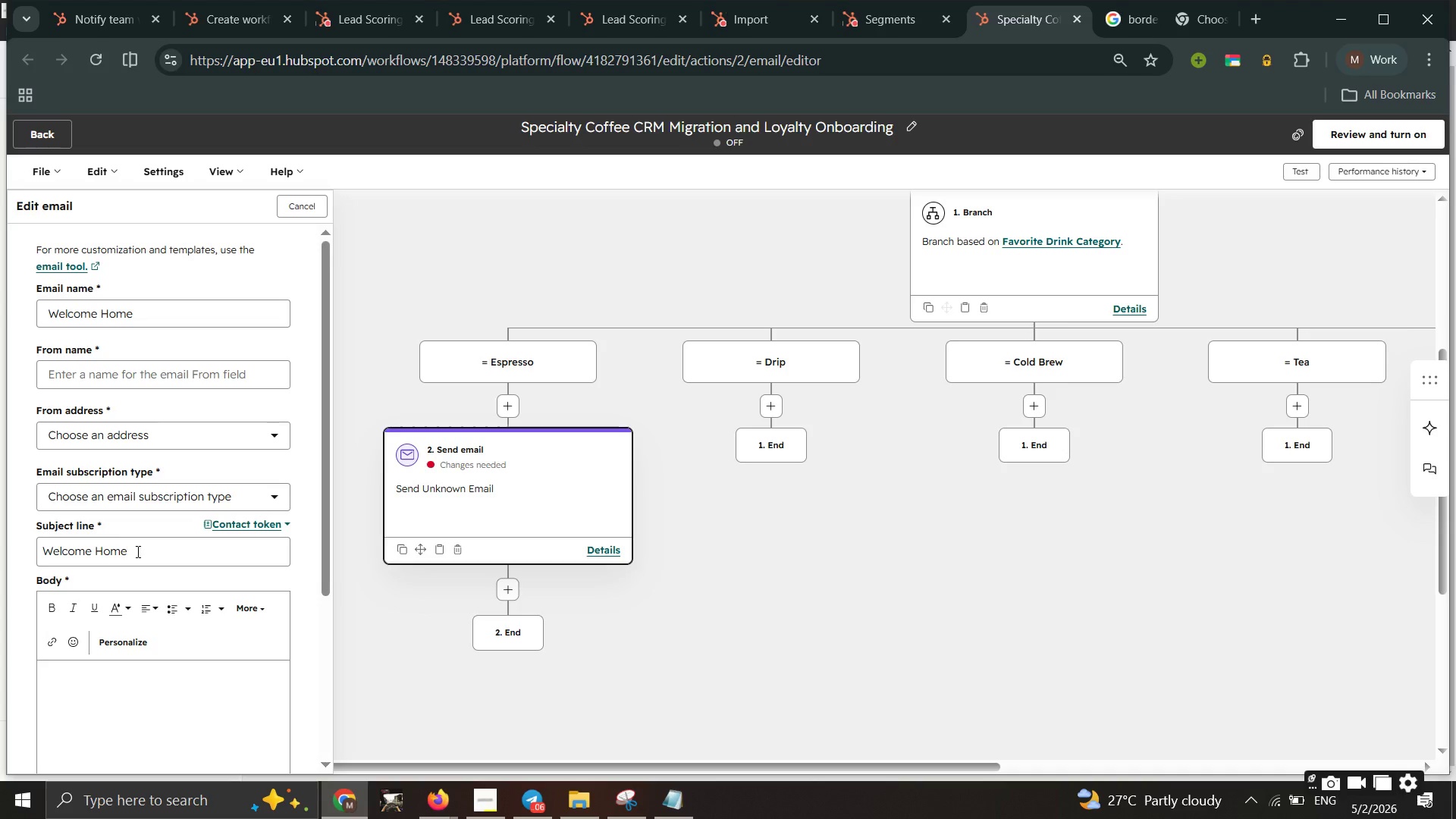 
key(Backspace)
key(Backspace)
key(Backspace)
key(Backspace)
type(to r)
key(Backspace)
type(the family! Your points are ready ay)
key(Backspace)
type(t cinder and bee)
key(Backspace)
type(an)
 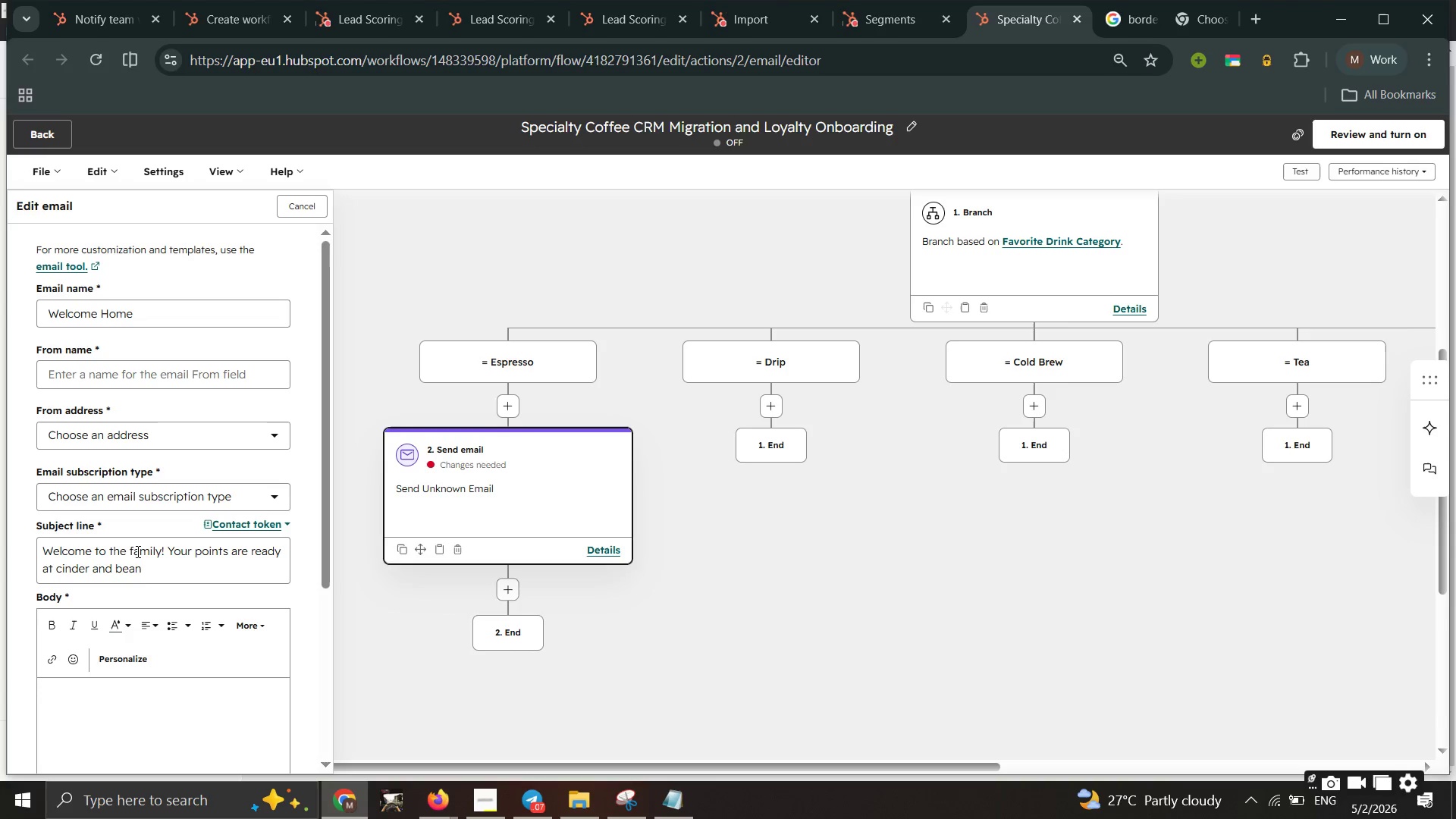 
left_click([122, 702])
 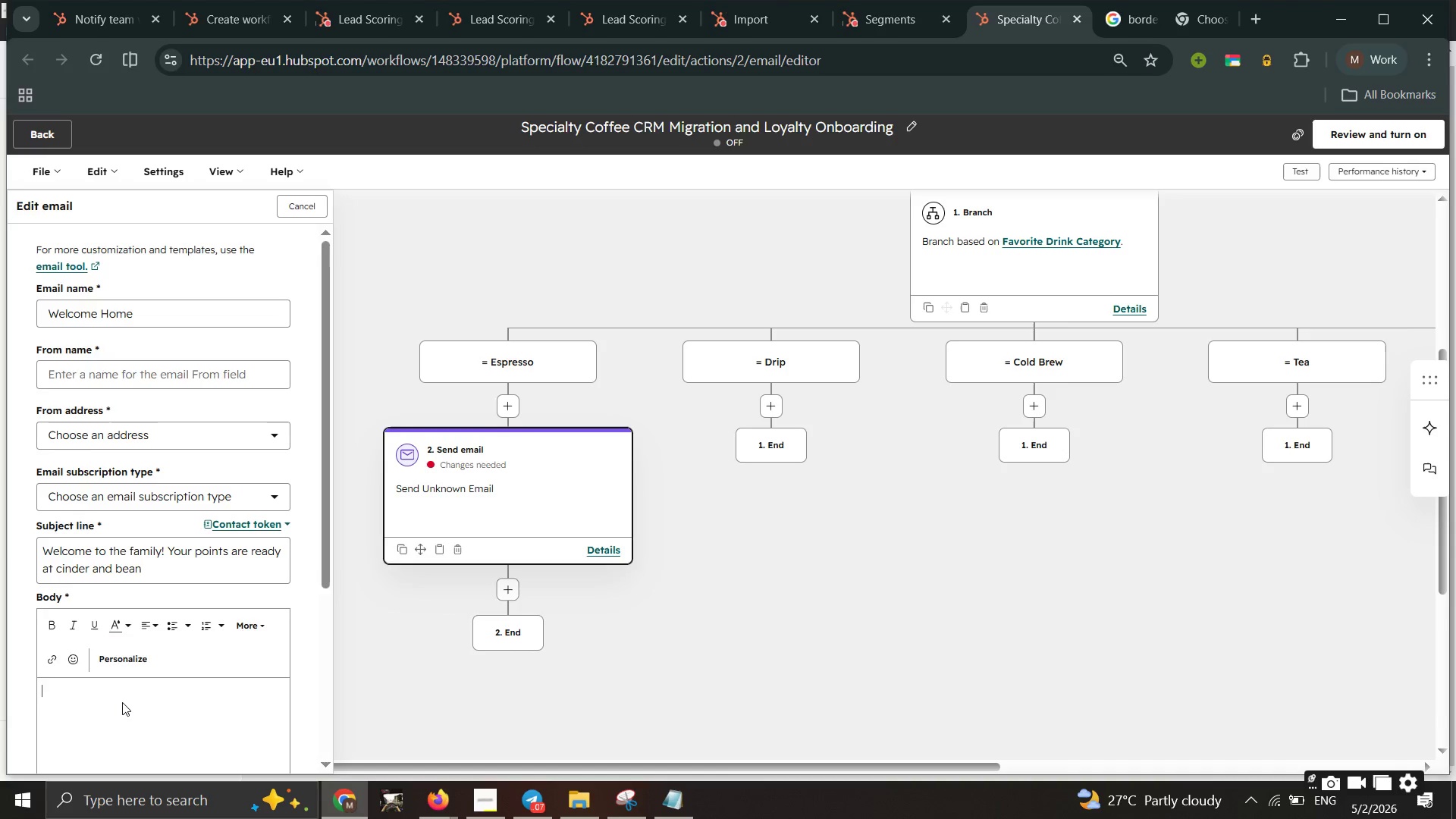 
scroll: coordinate [122, 702], scroll_direction: down, amount: 1.0
 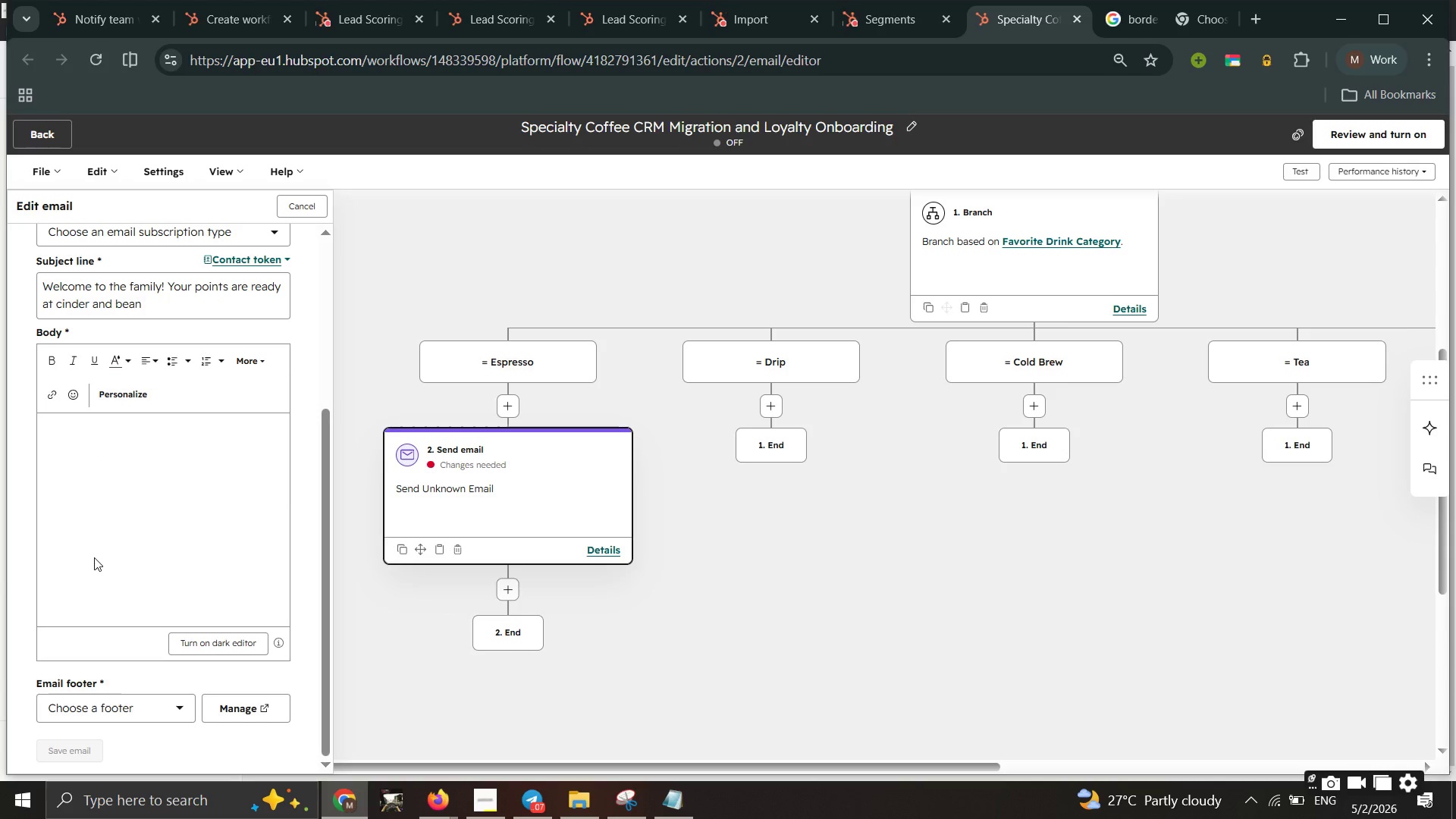 
left_click([94, 557])
 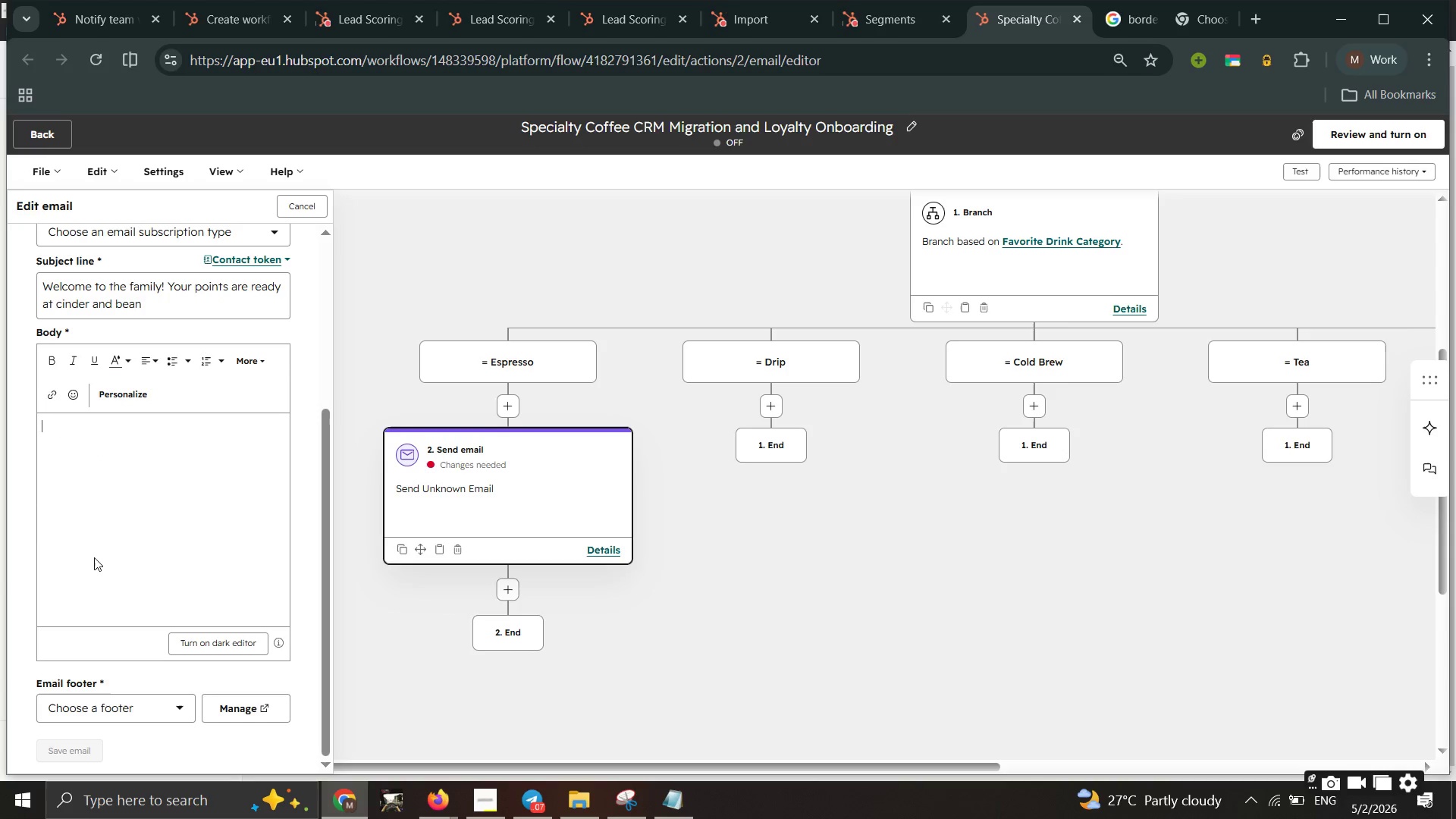 
key(CapsLock)
 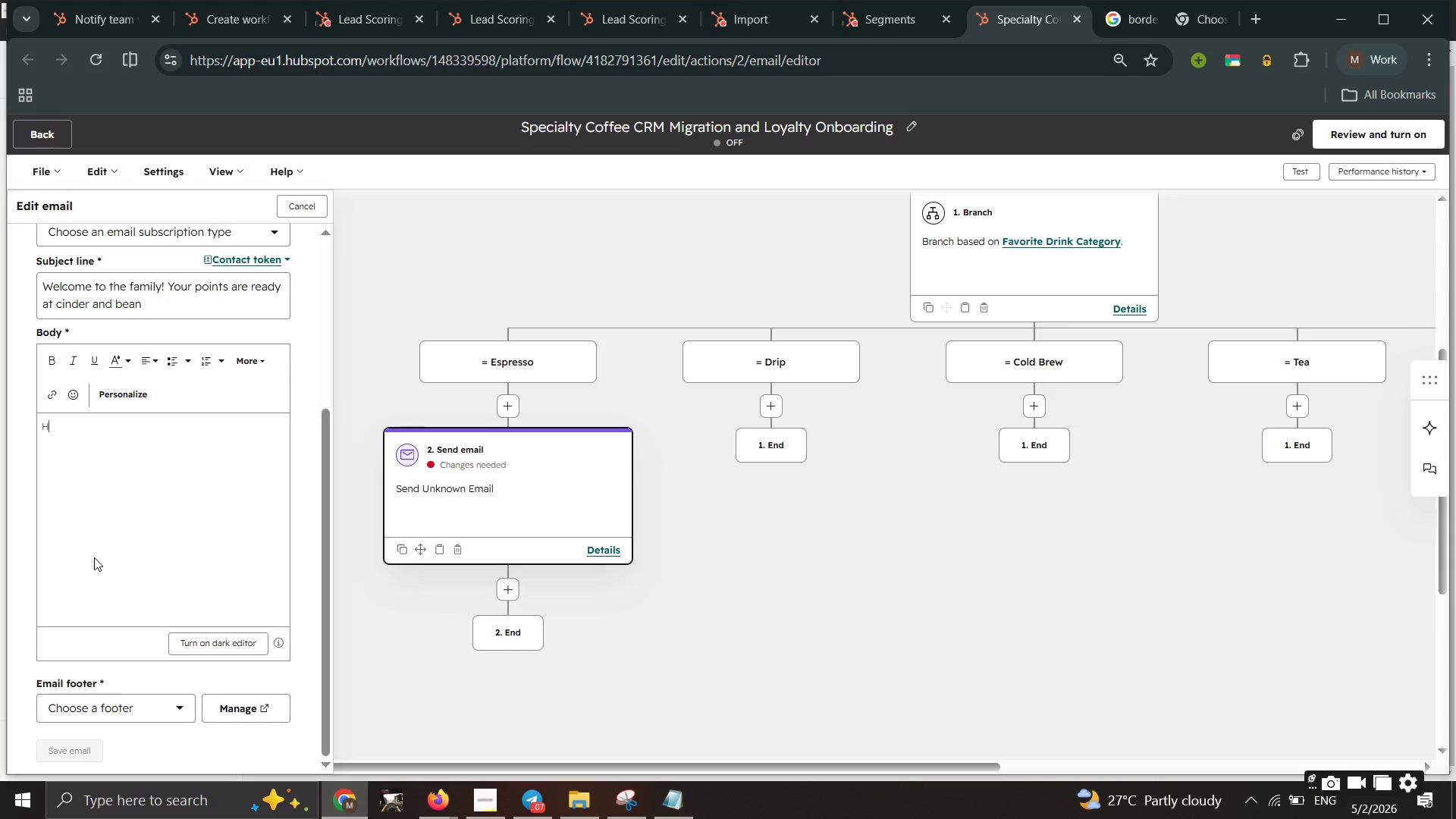 
key(H)
 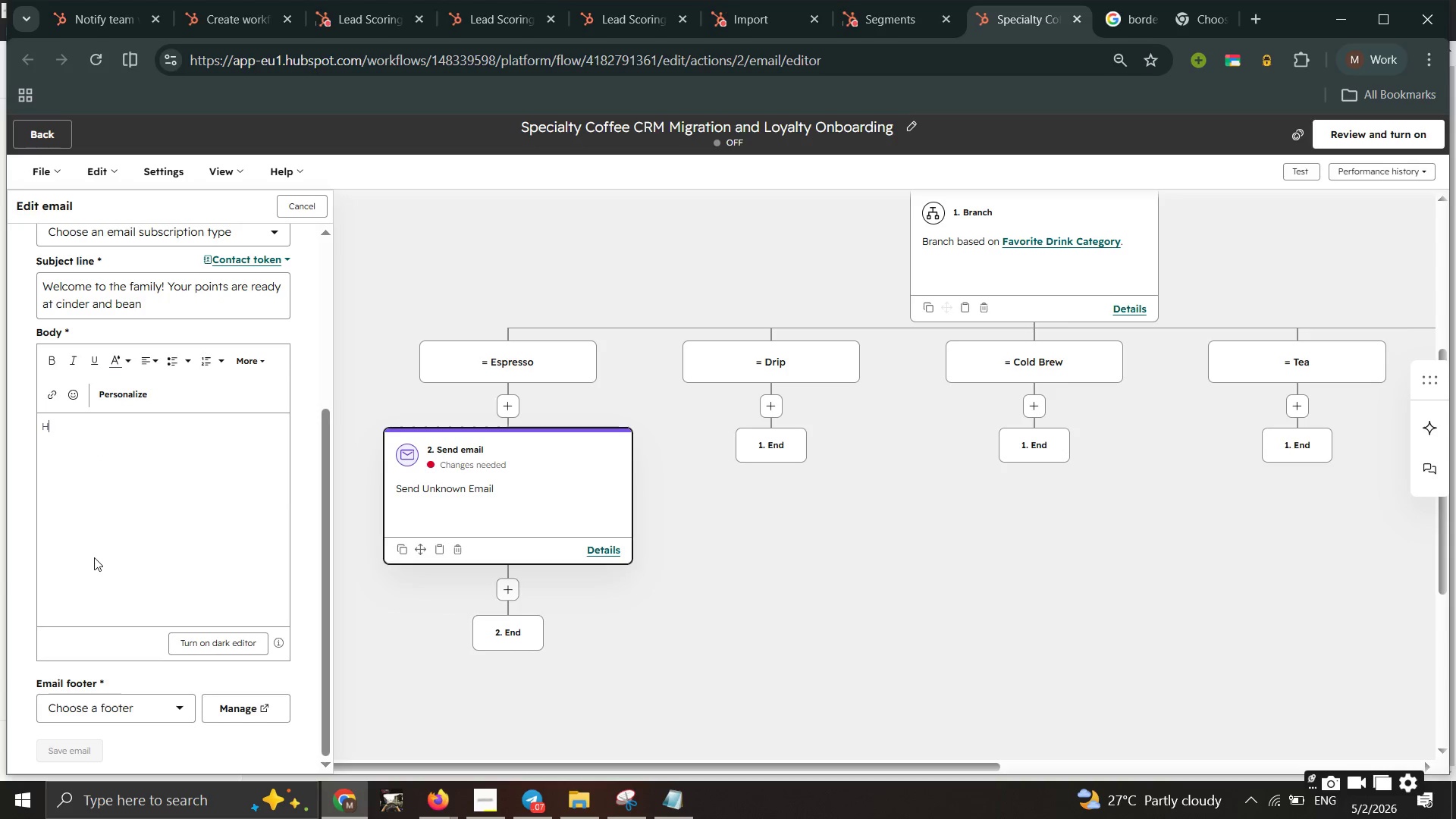 
key(CapsLock)
 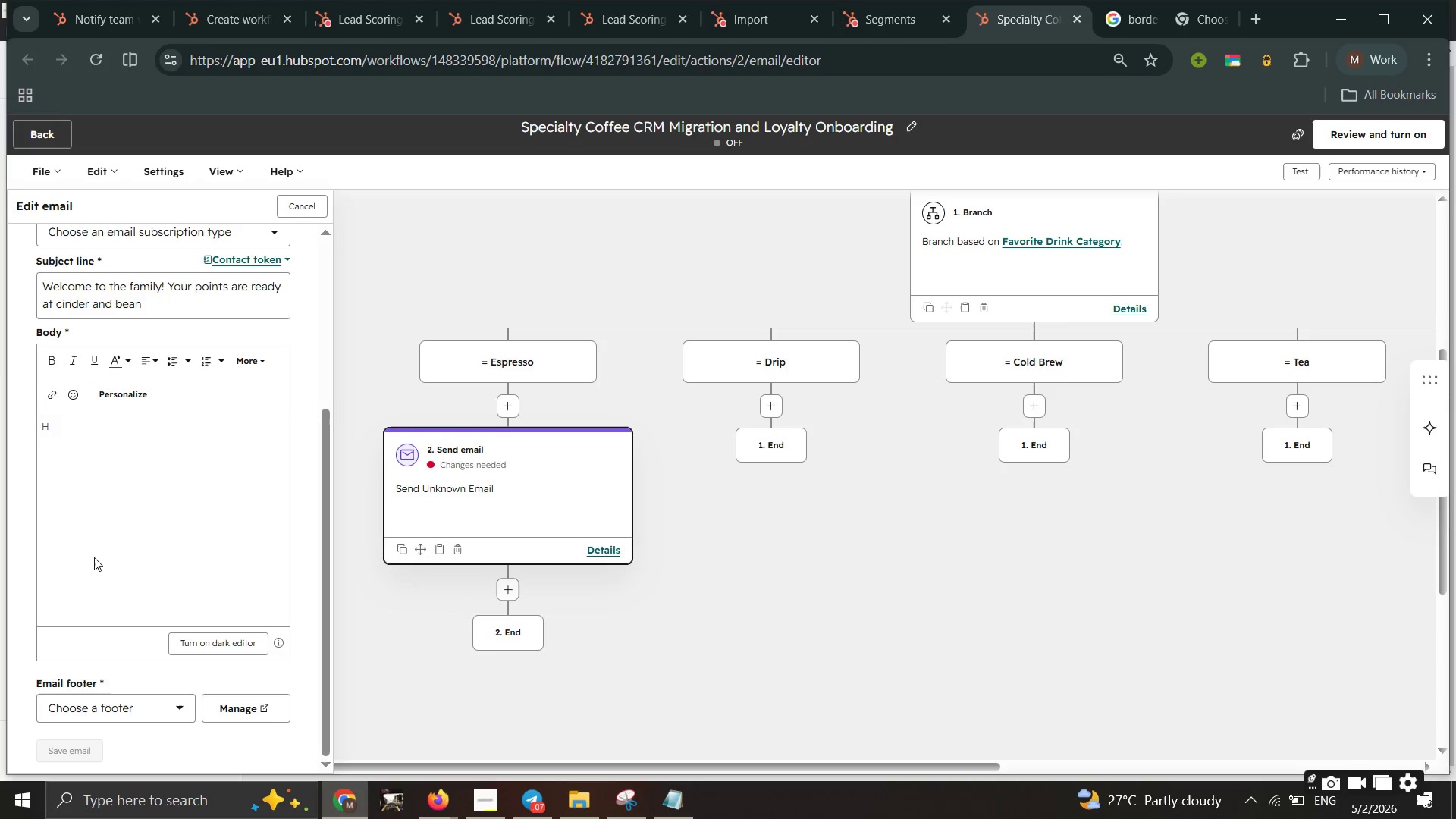 
key(I)
 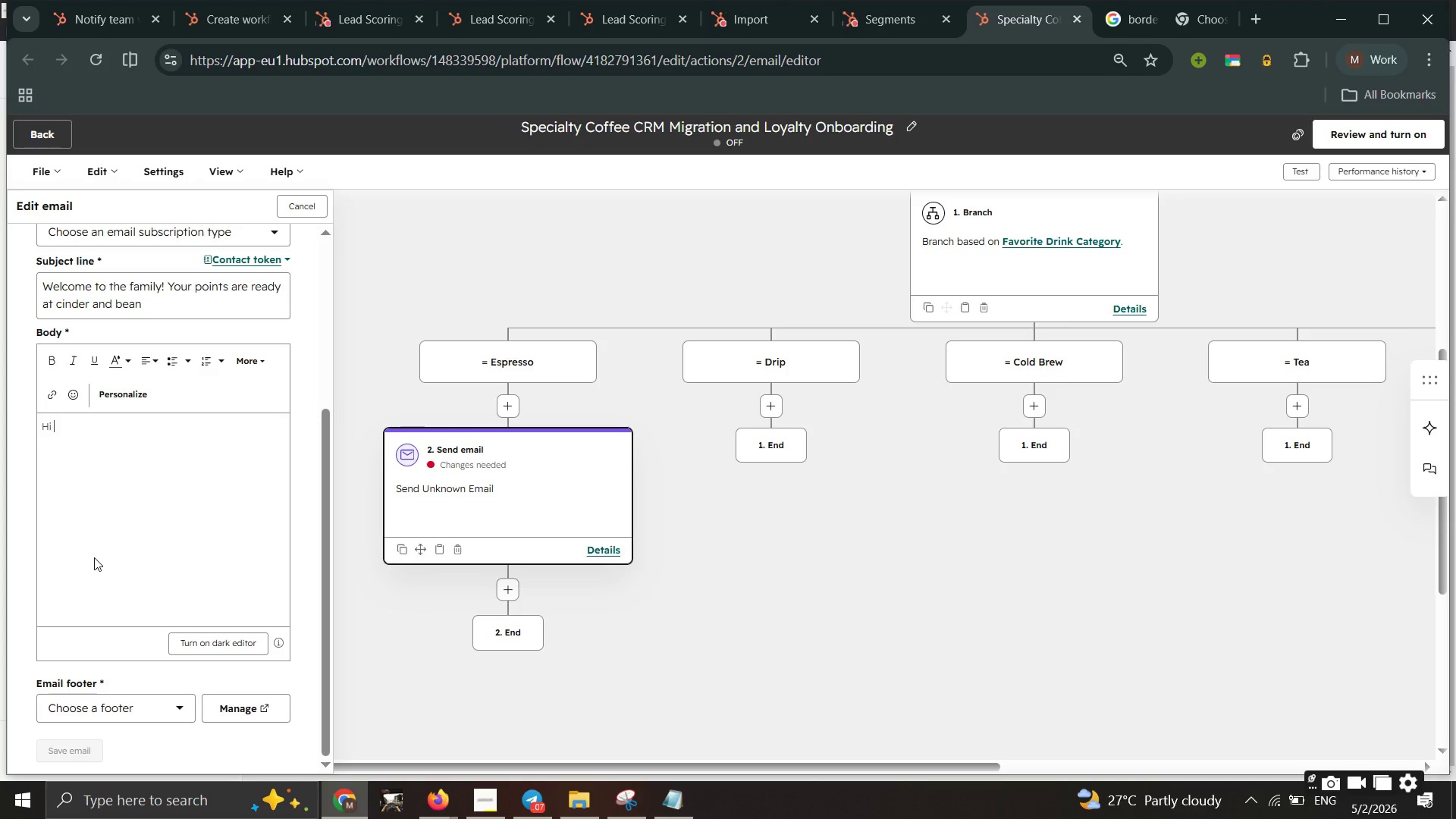 
key(Space)
 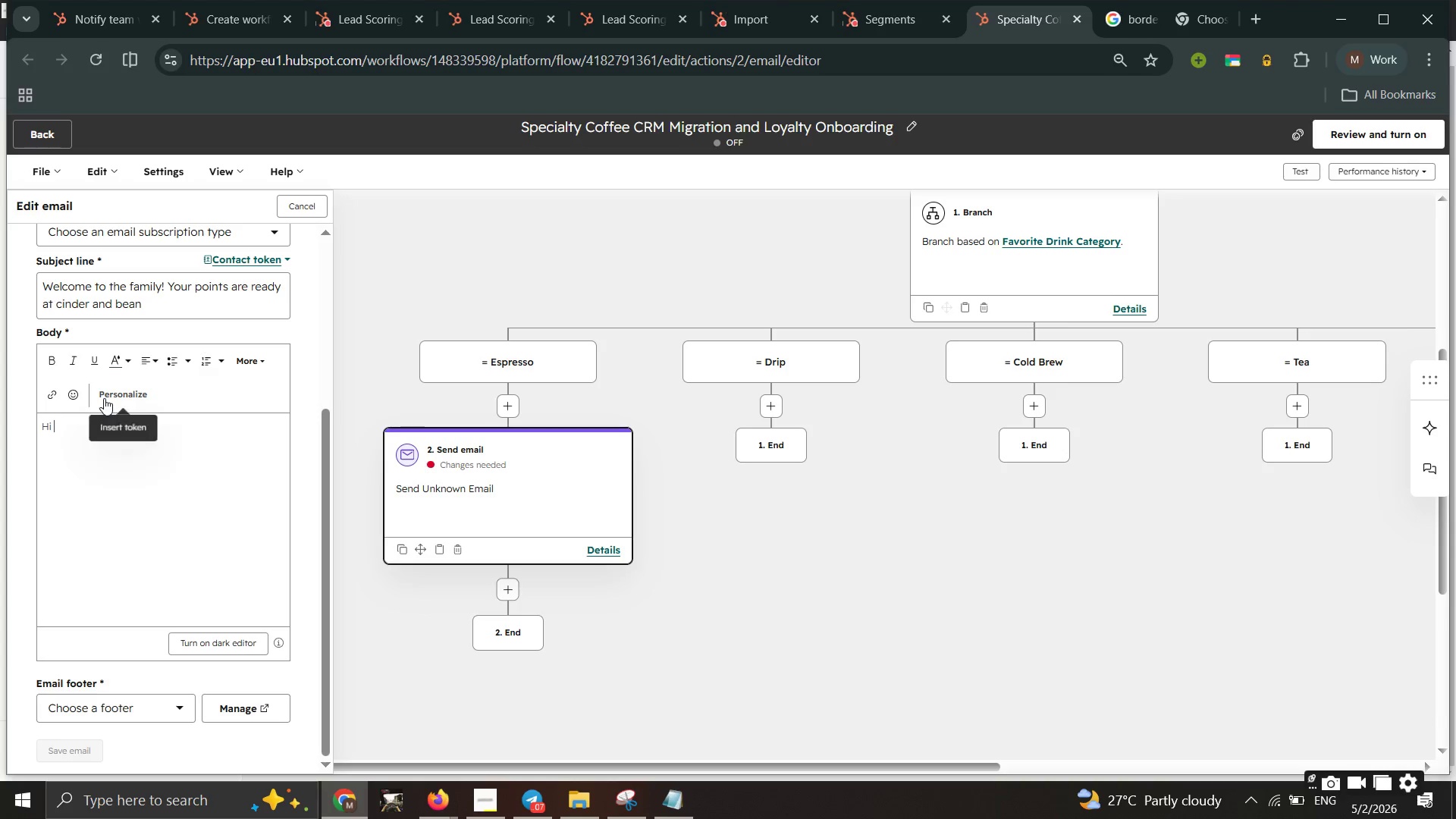 
left_click([104, 398])
 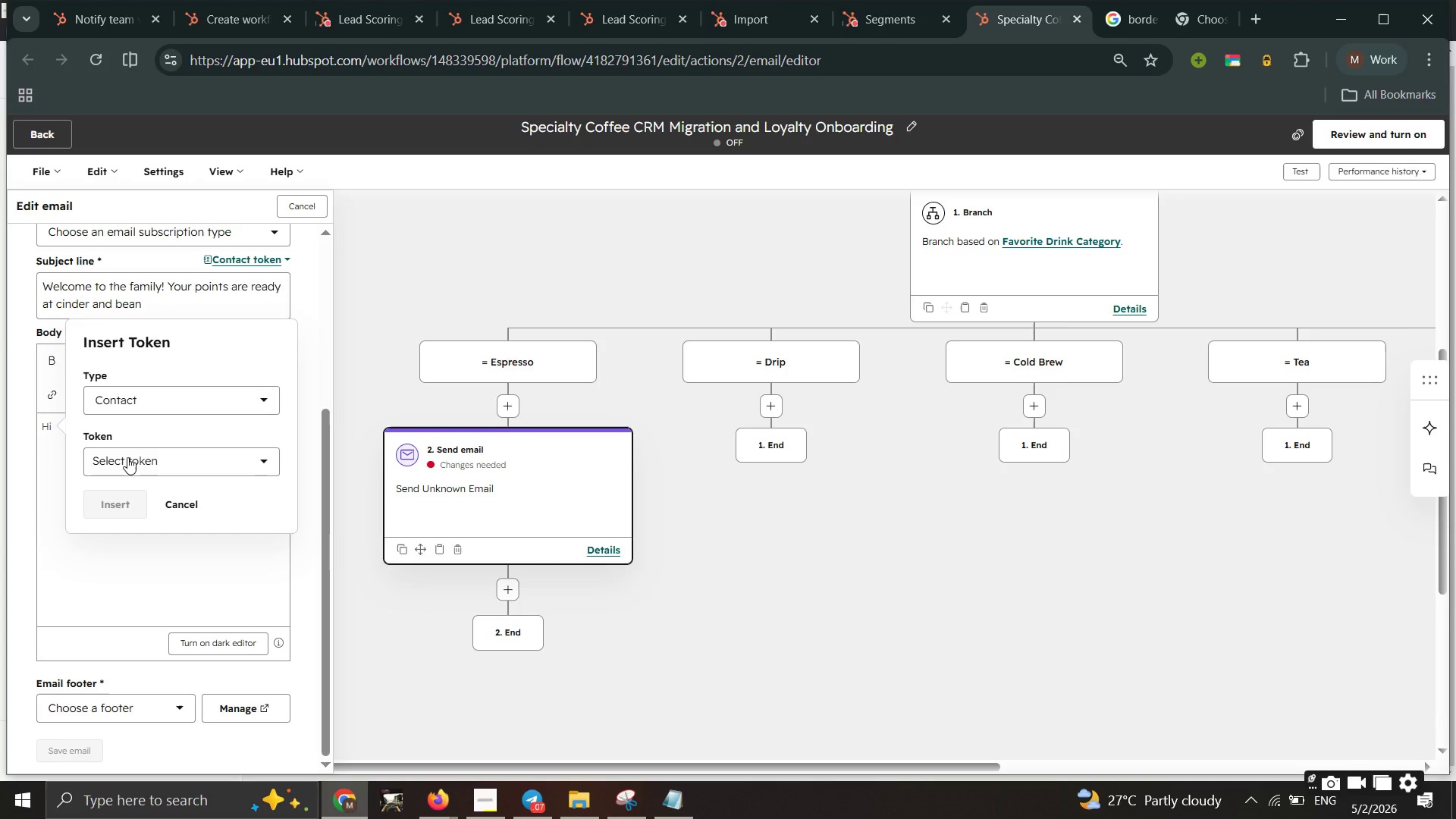 
left_click([127, 457])
 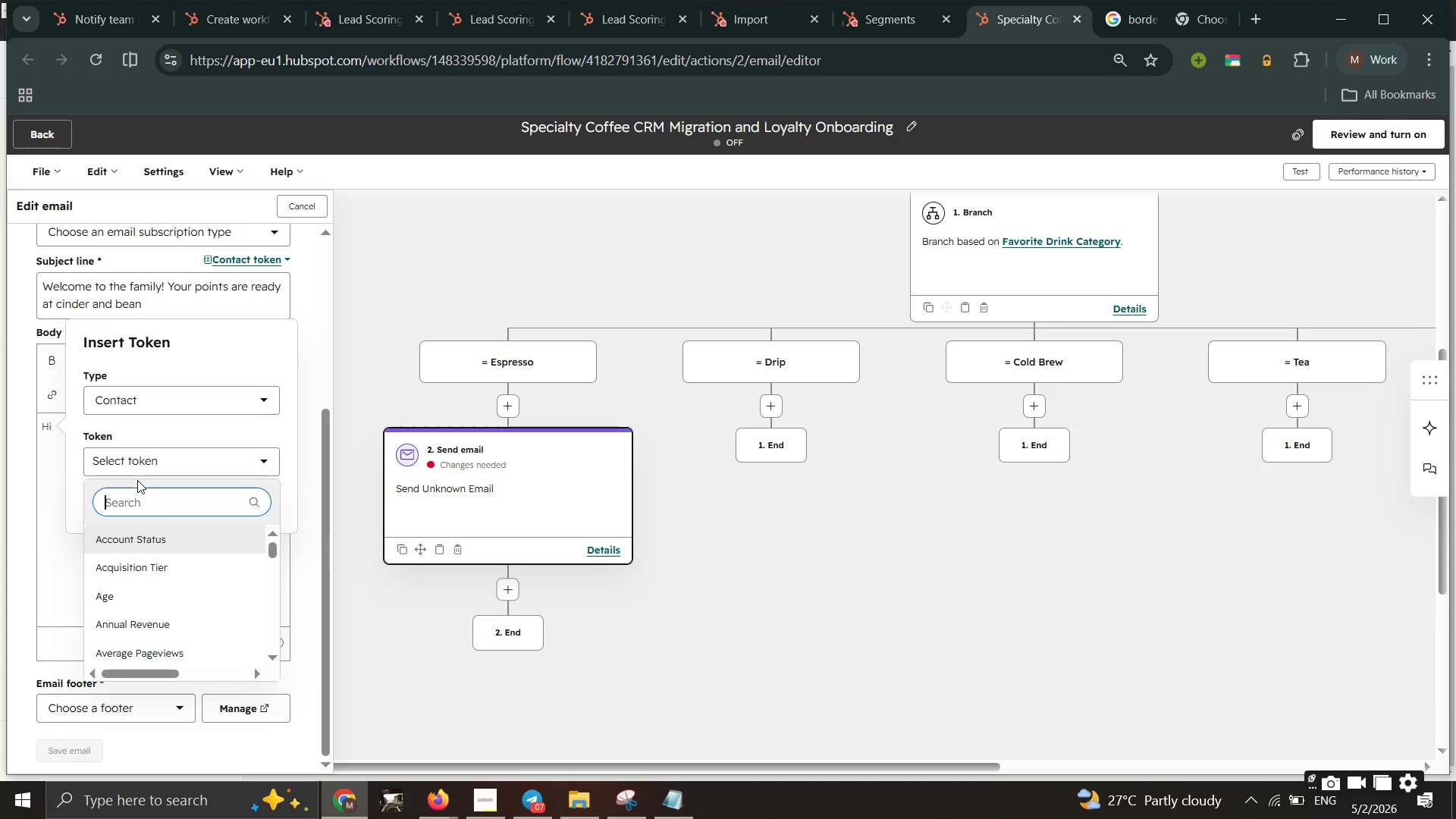 
type(name)
 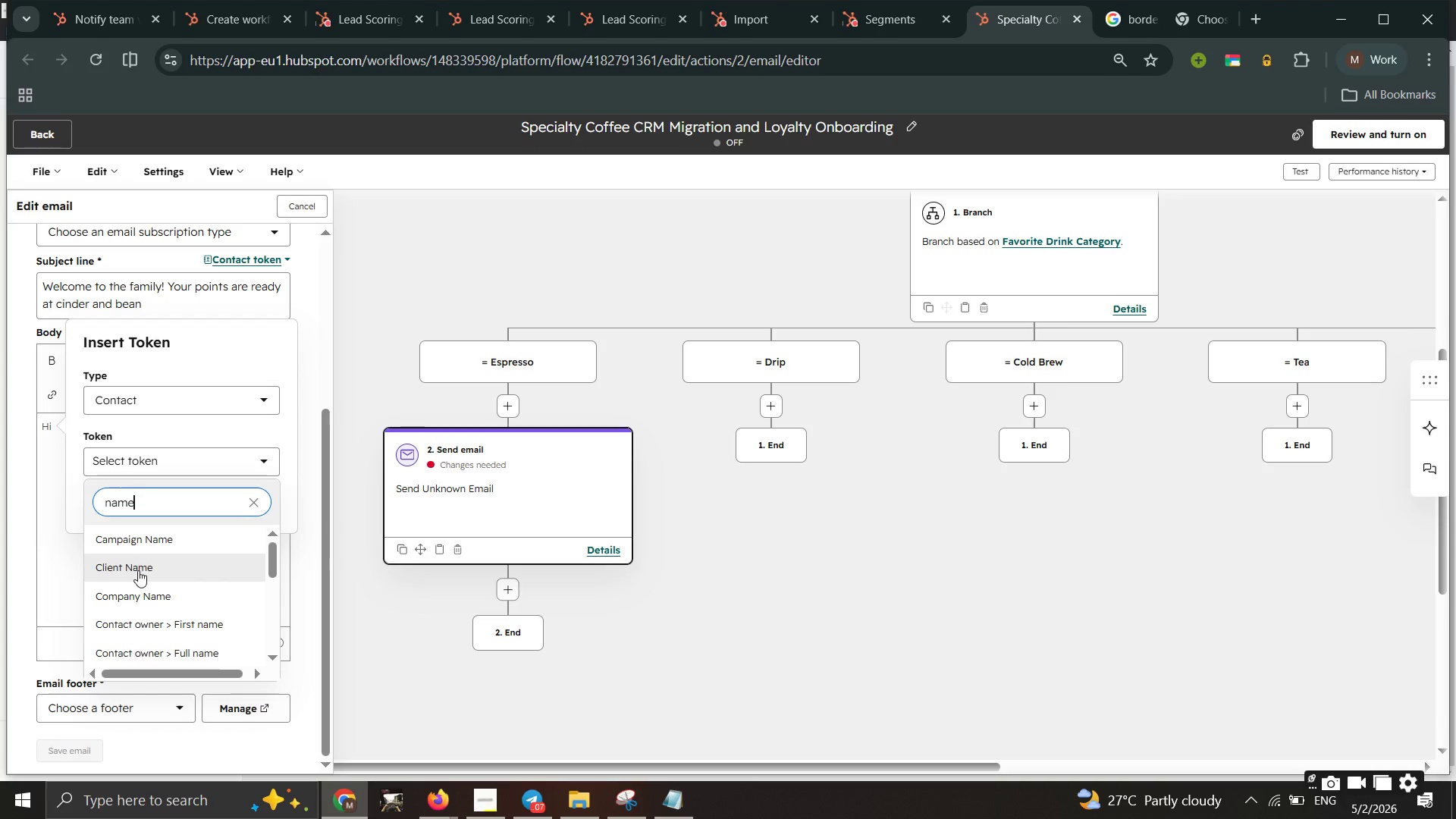 
scroll: coordinate [138, 573], scroll_direction: none, amount: 0.0
 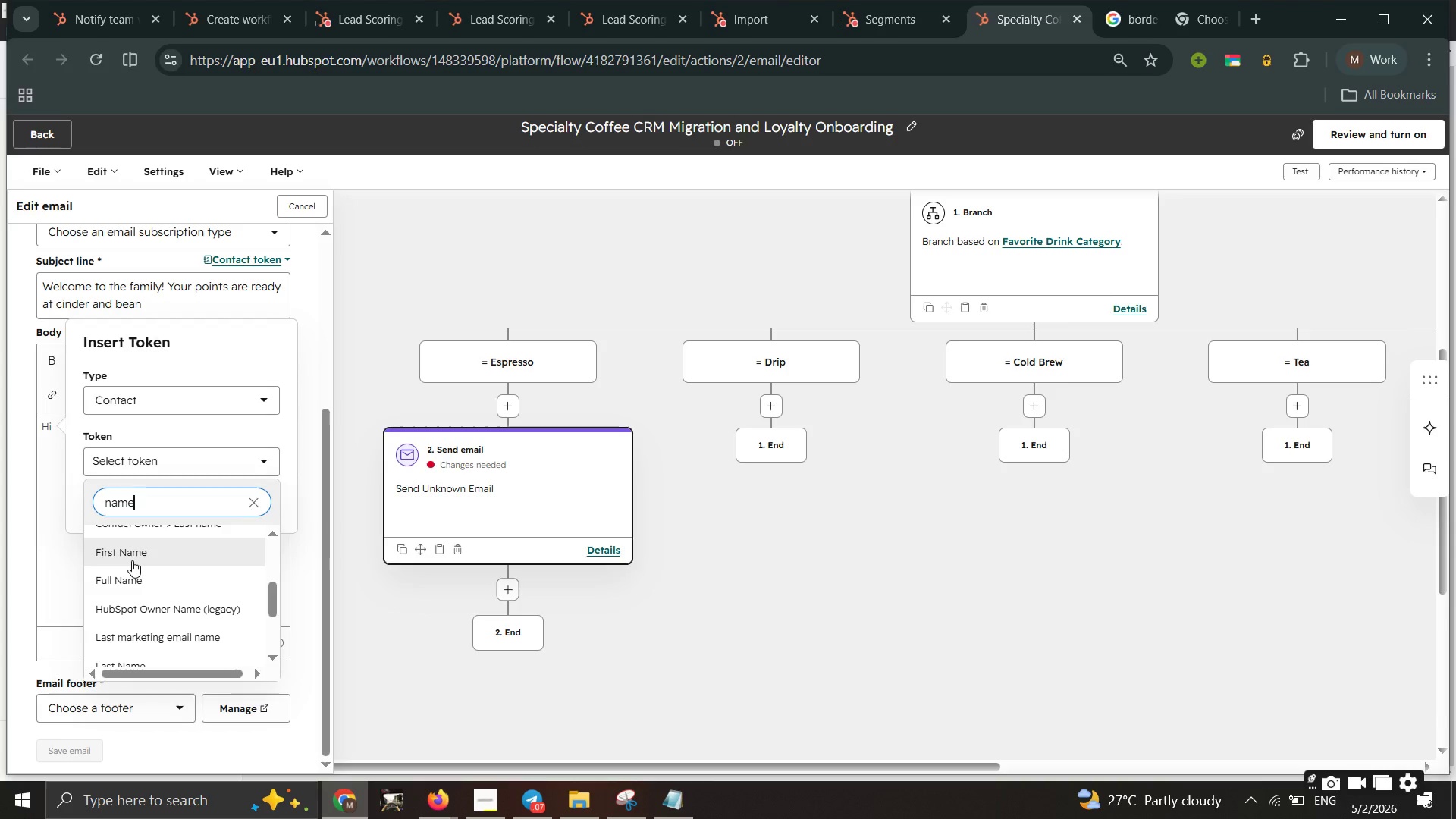 
left_click([132, 560])
 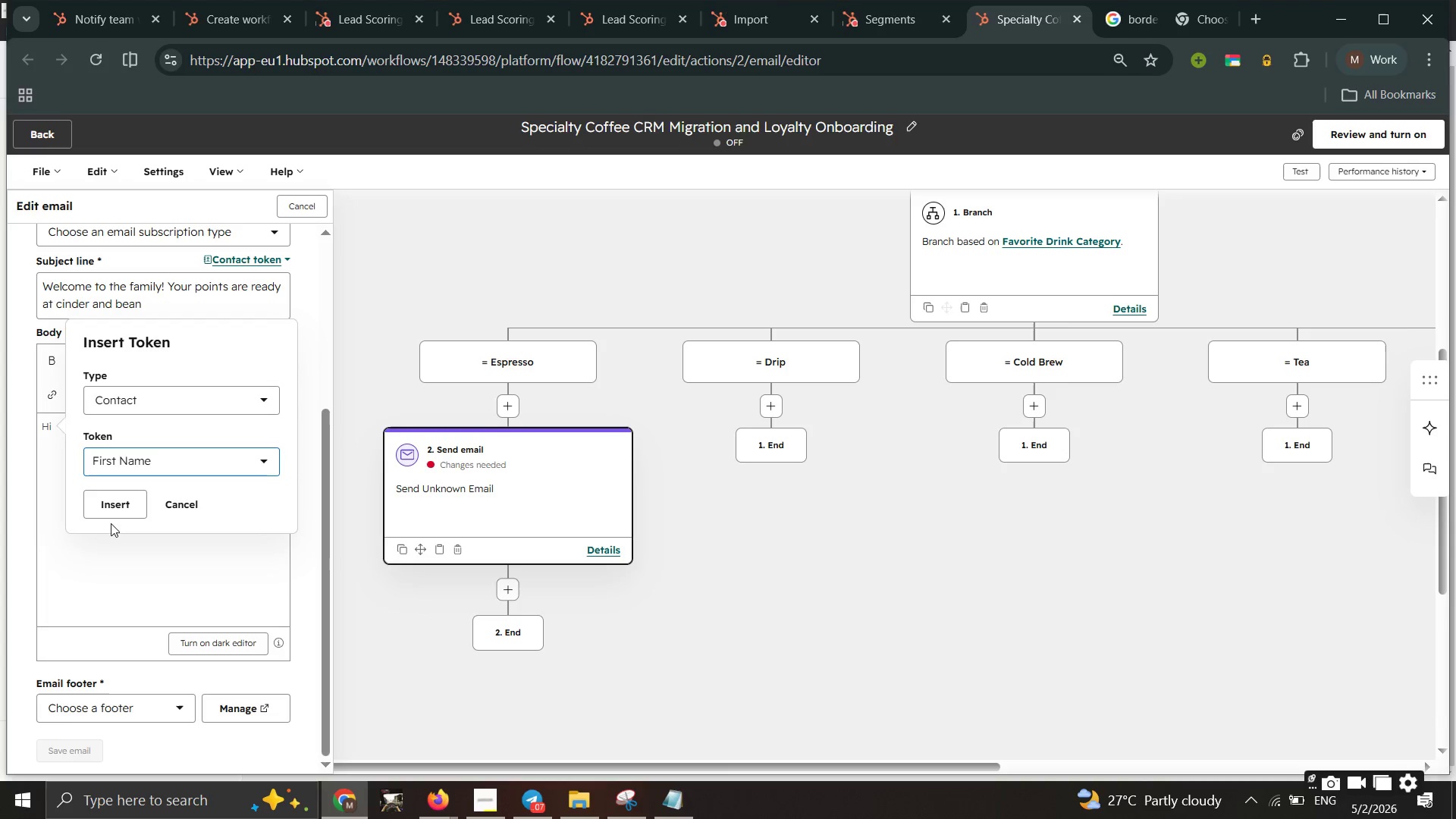 
left_click([108, 514])
 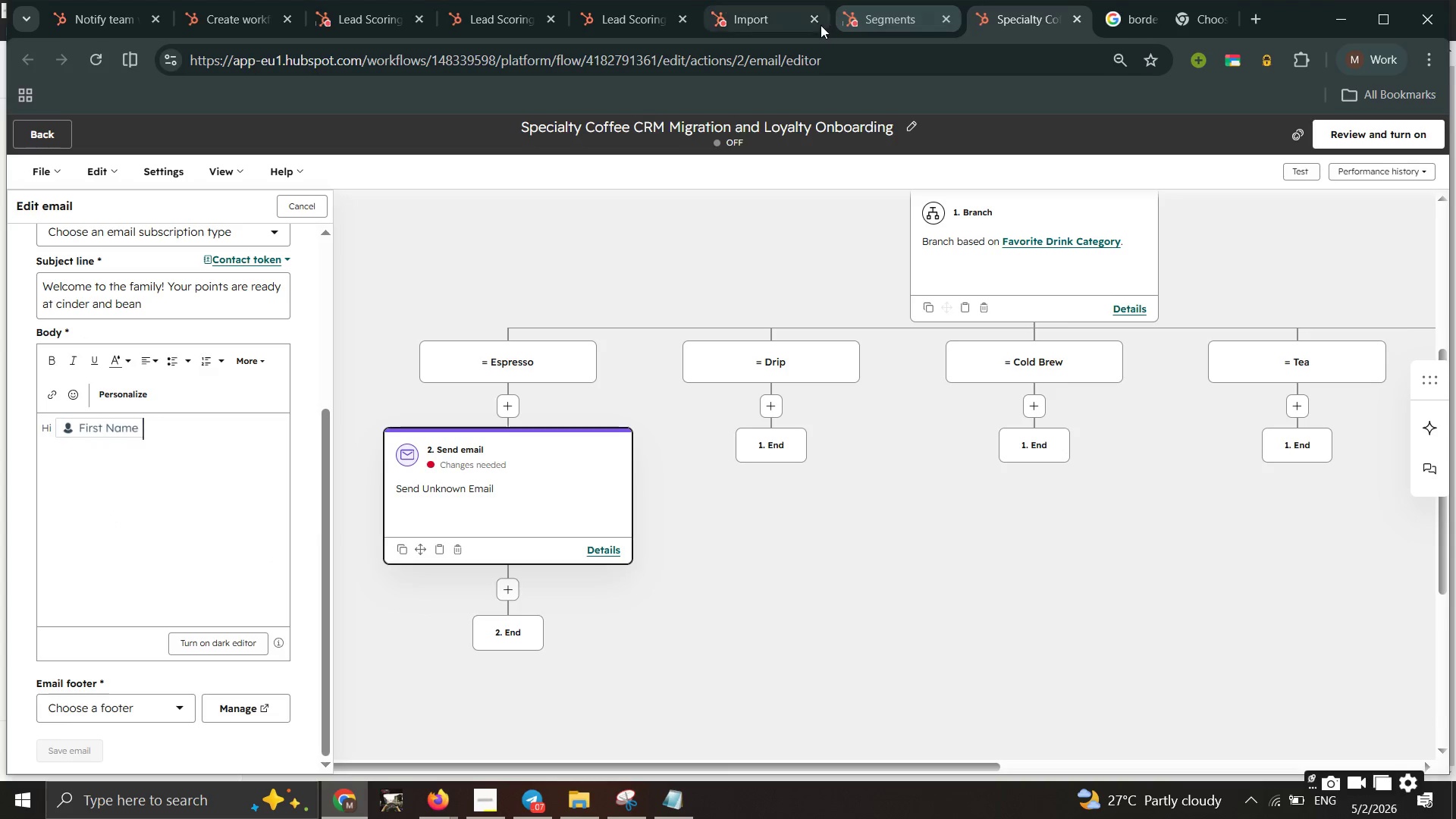 
left_click([795, 26])
 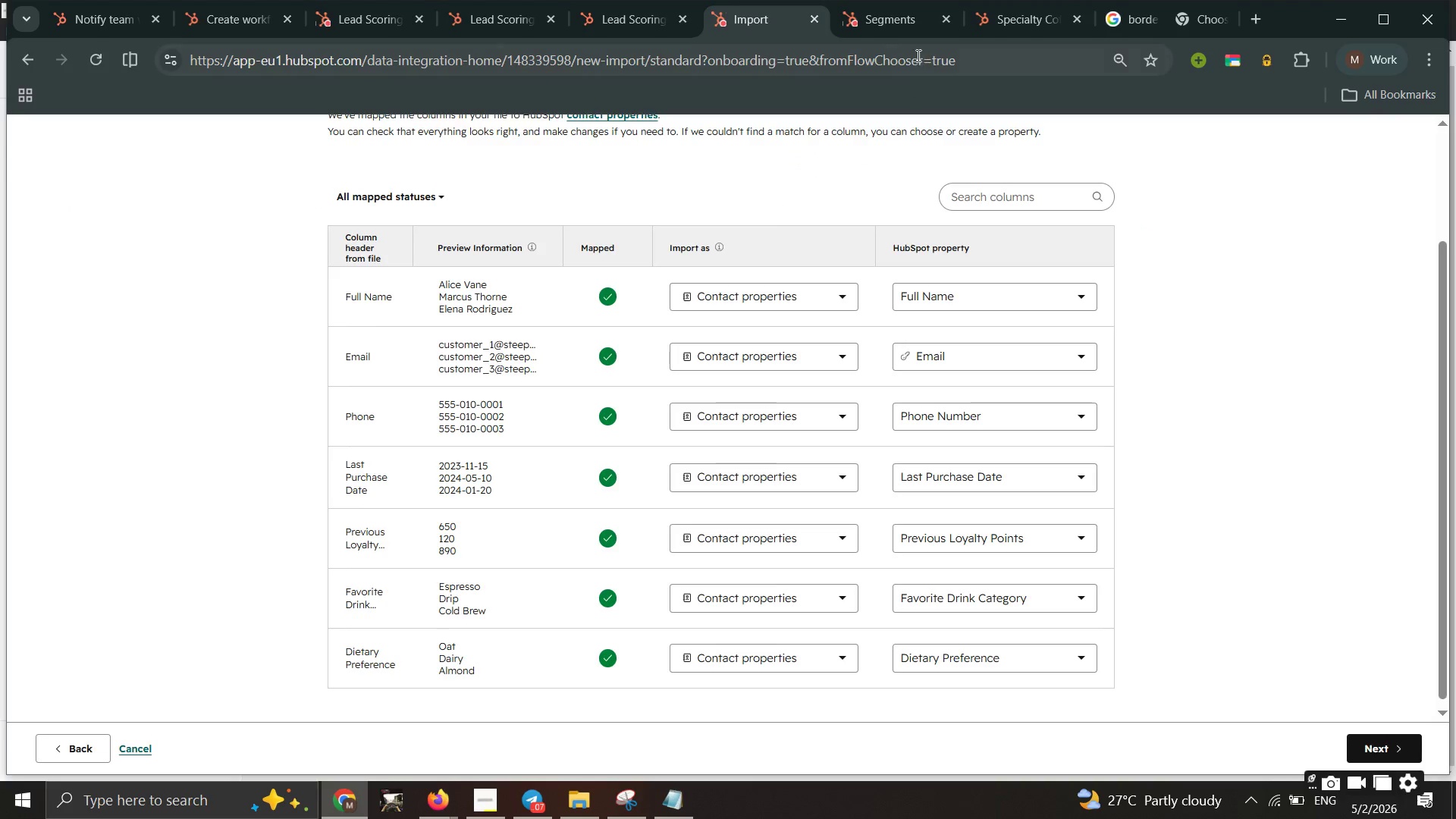 
left_click([887, 30])
 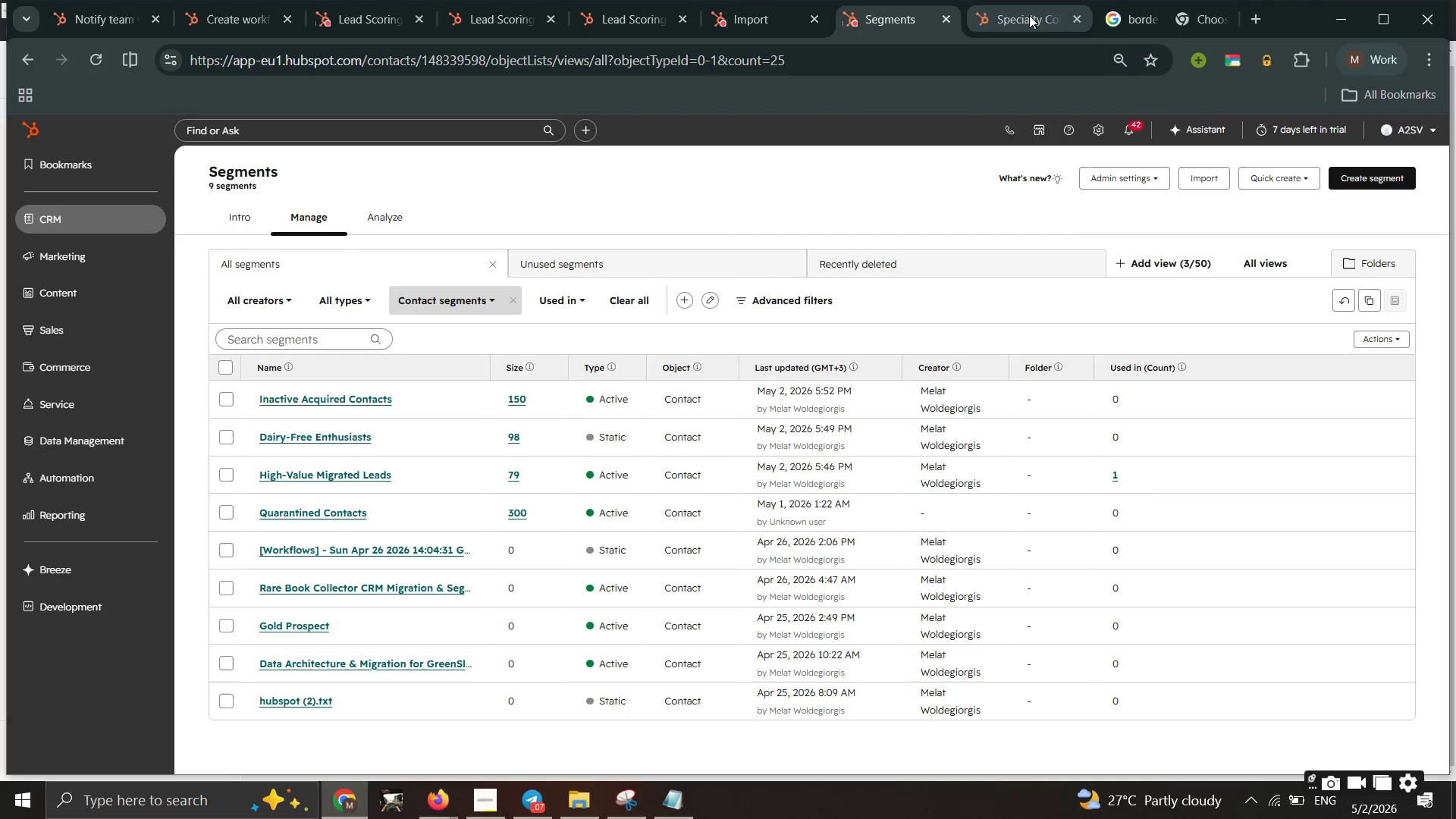 
left_click([1029, 15])
 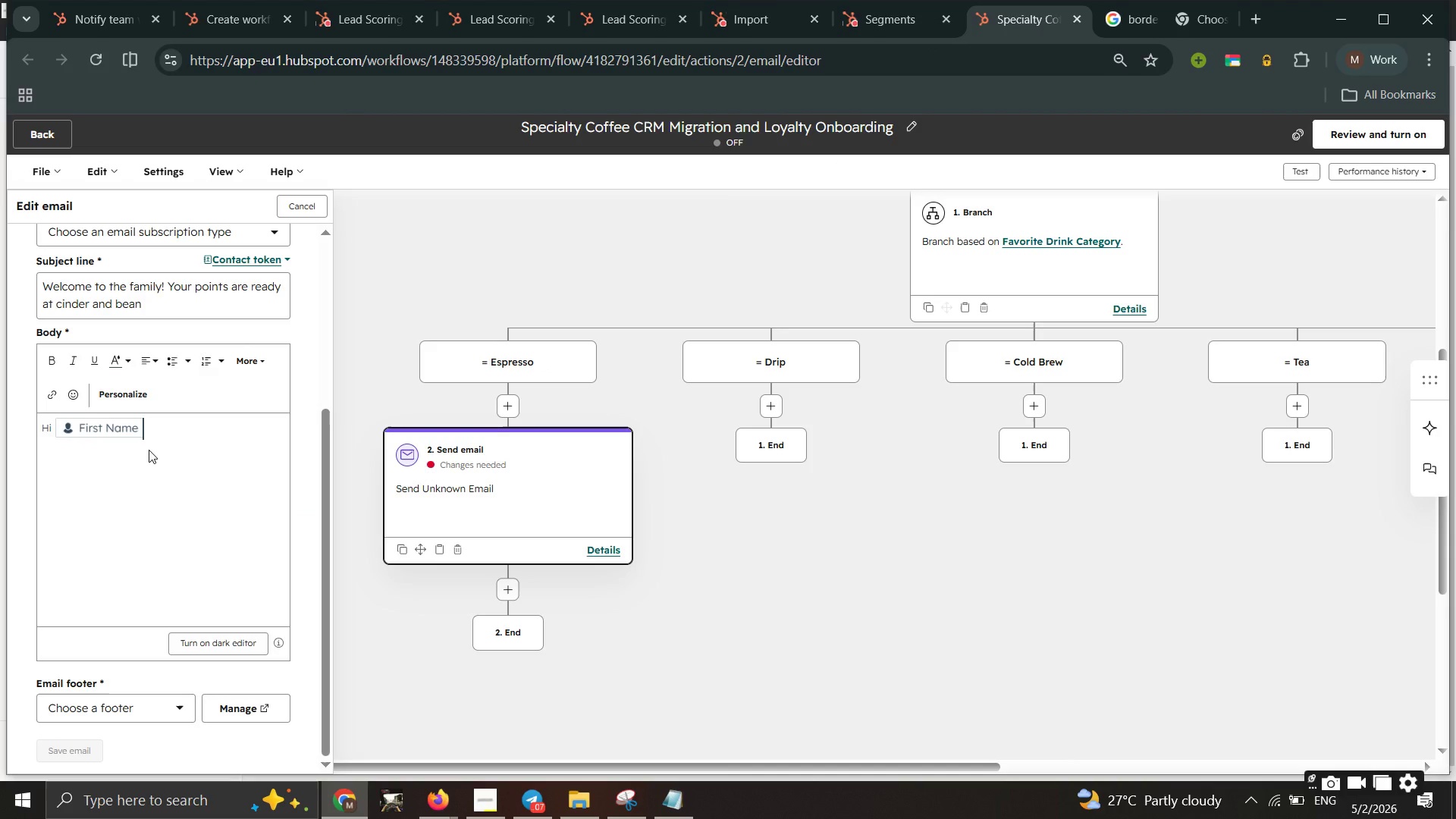 
left_click([149, 450])
 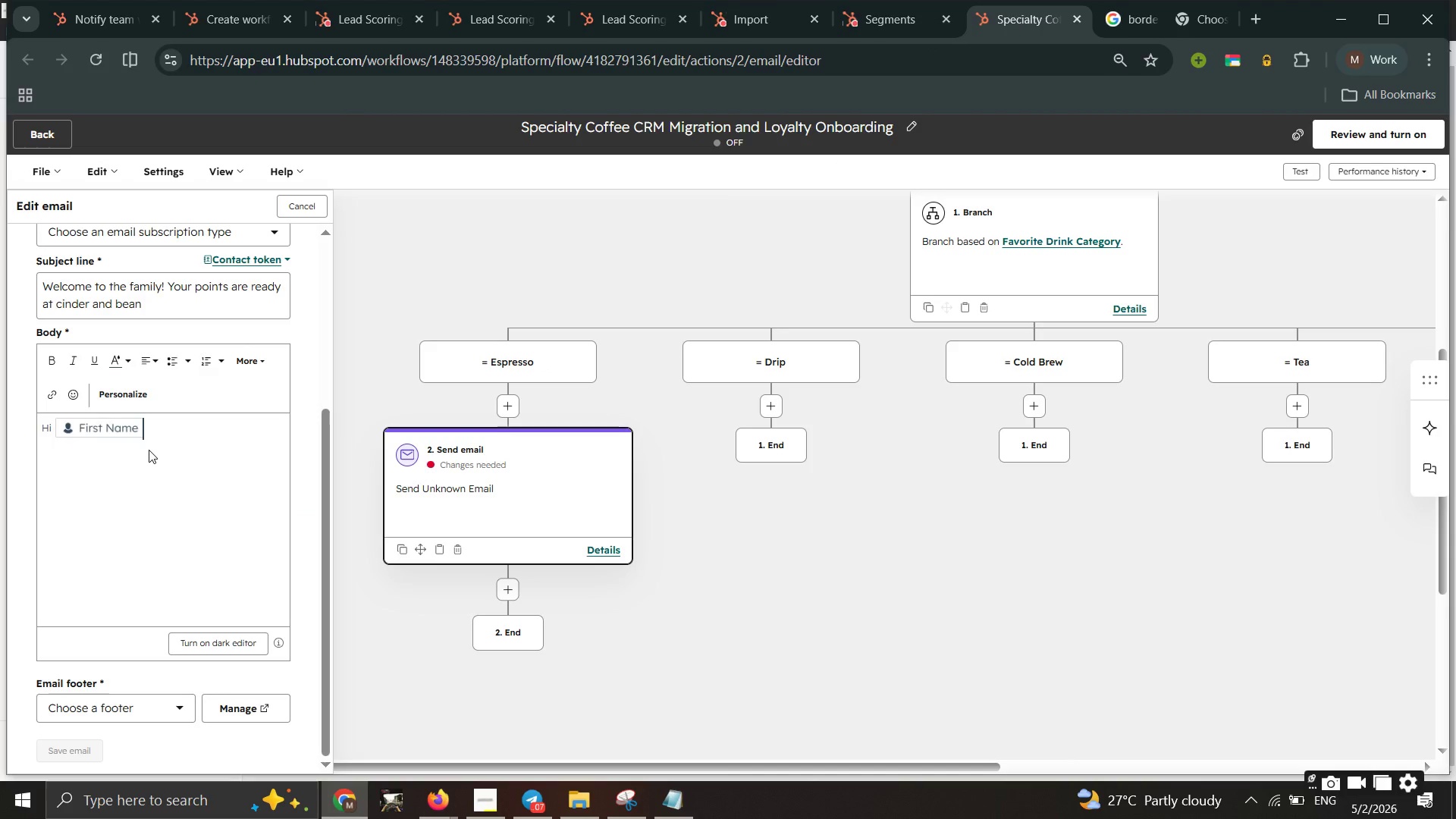 
key(Backspace)
 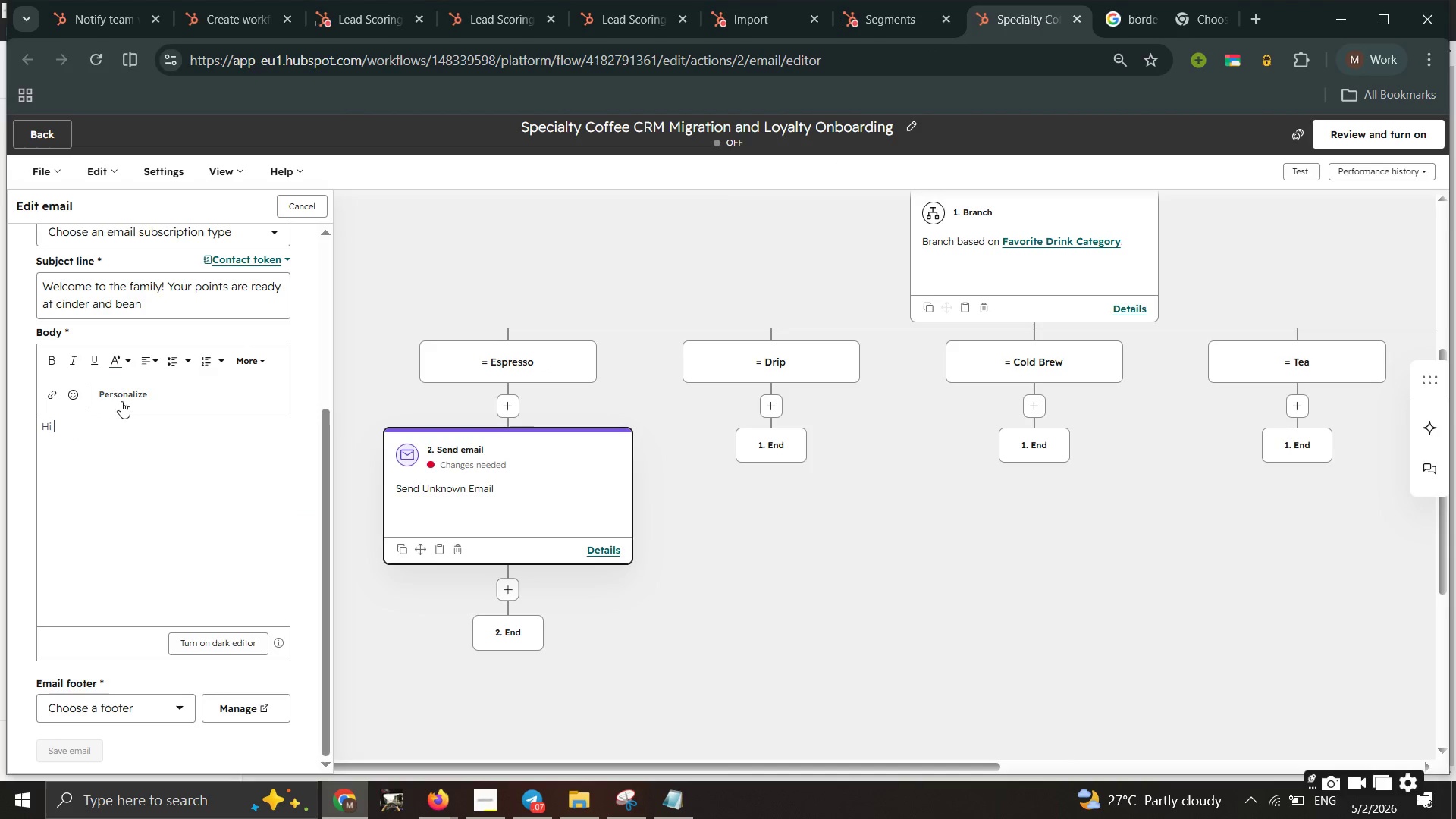 
left_click([121, 401])
 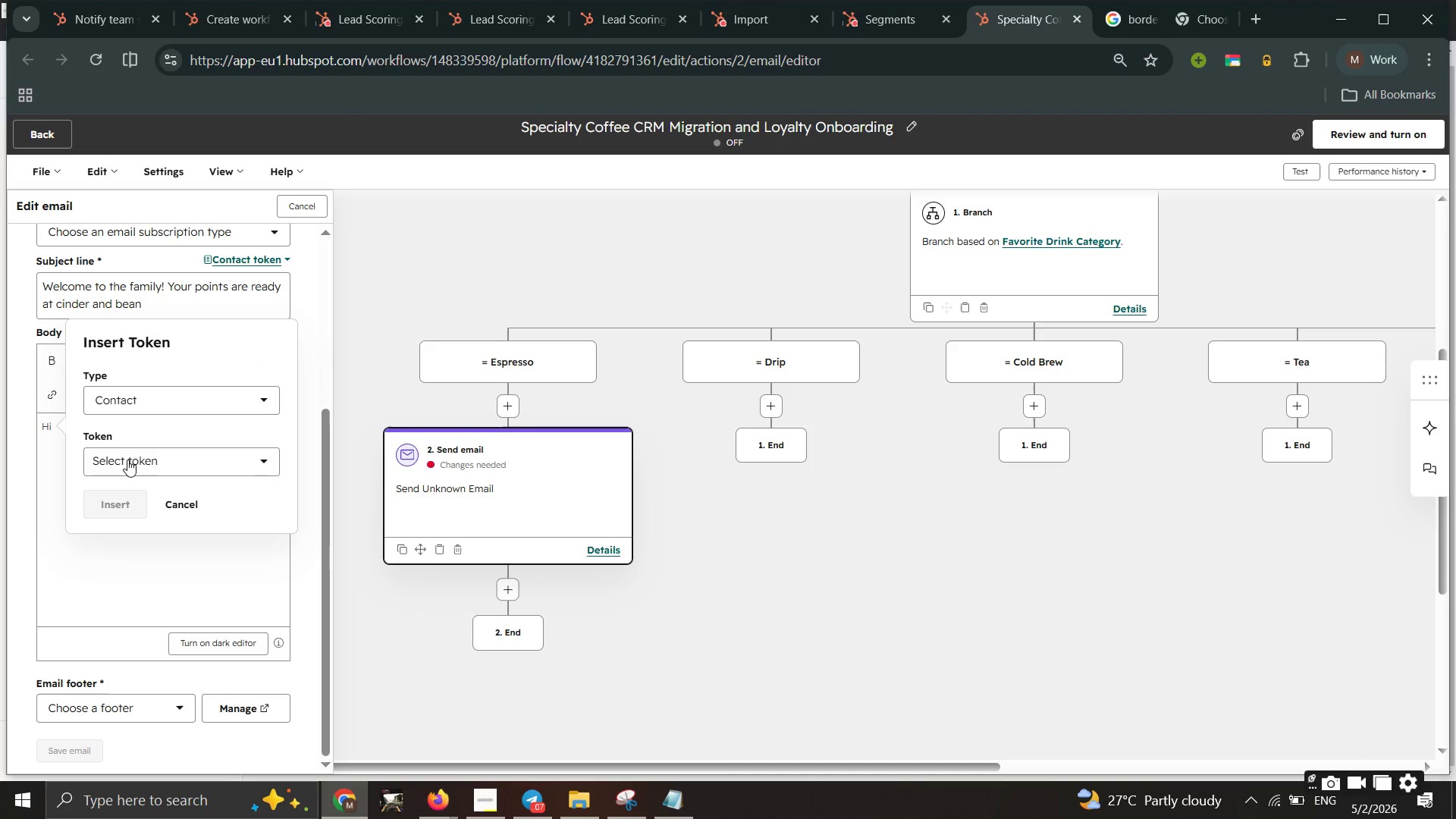 
left_click([127, 460])
 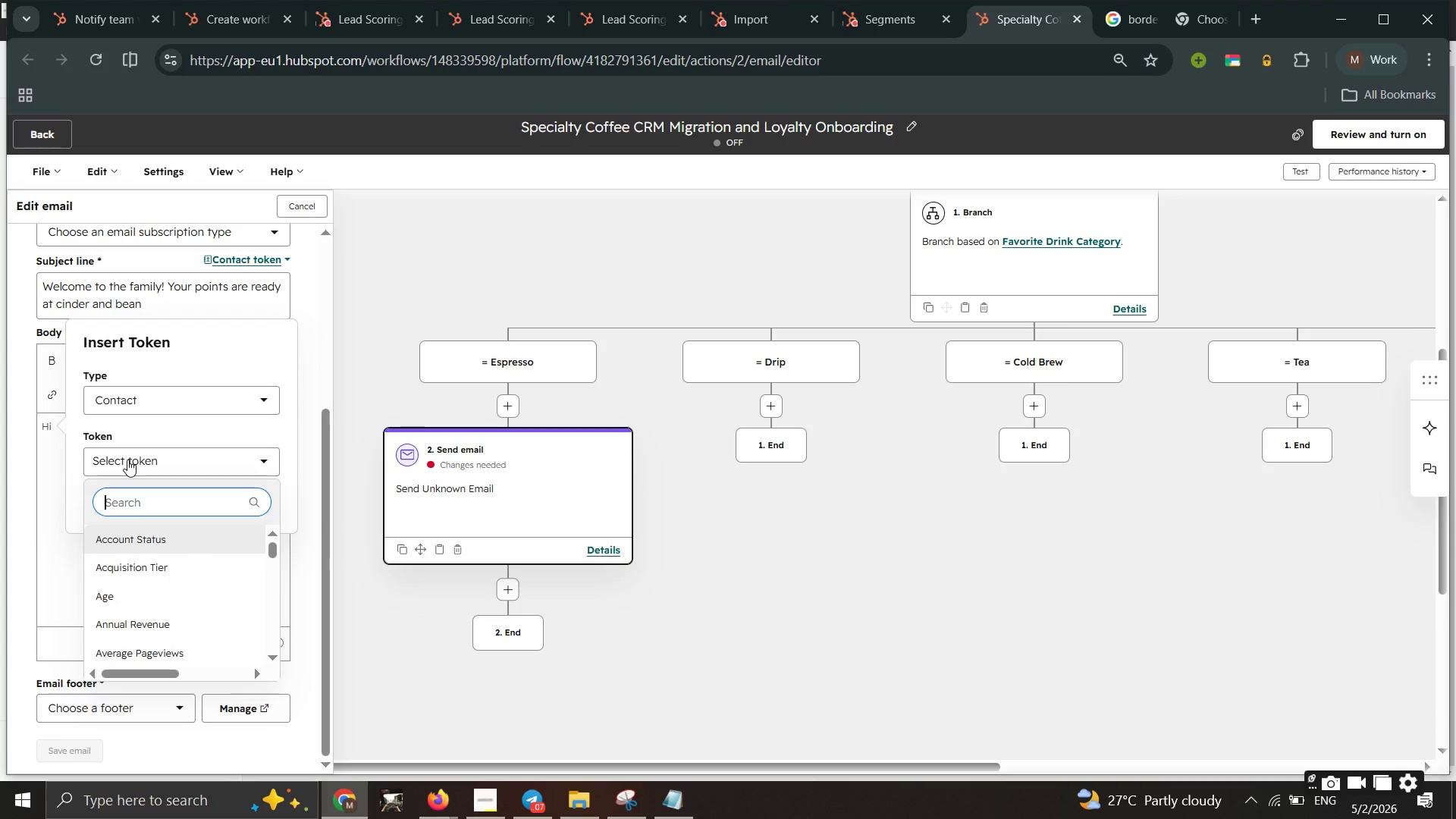 
type(ful)
 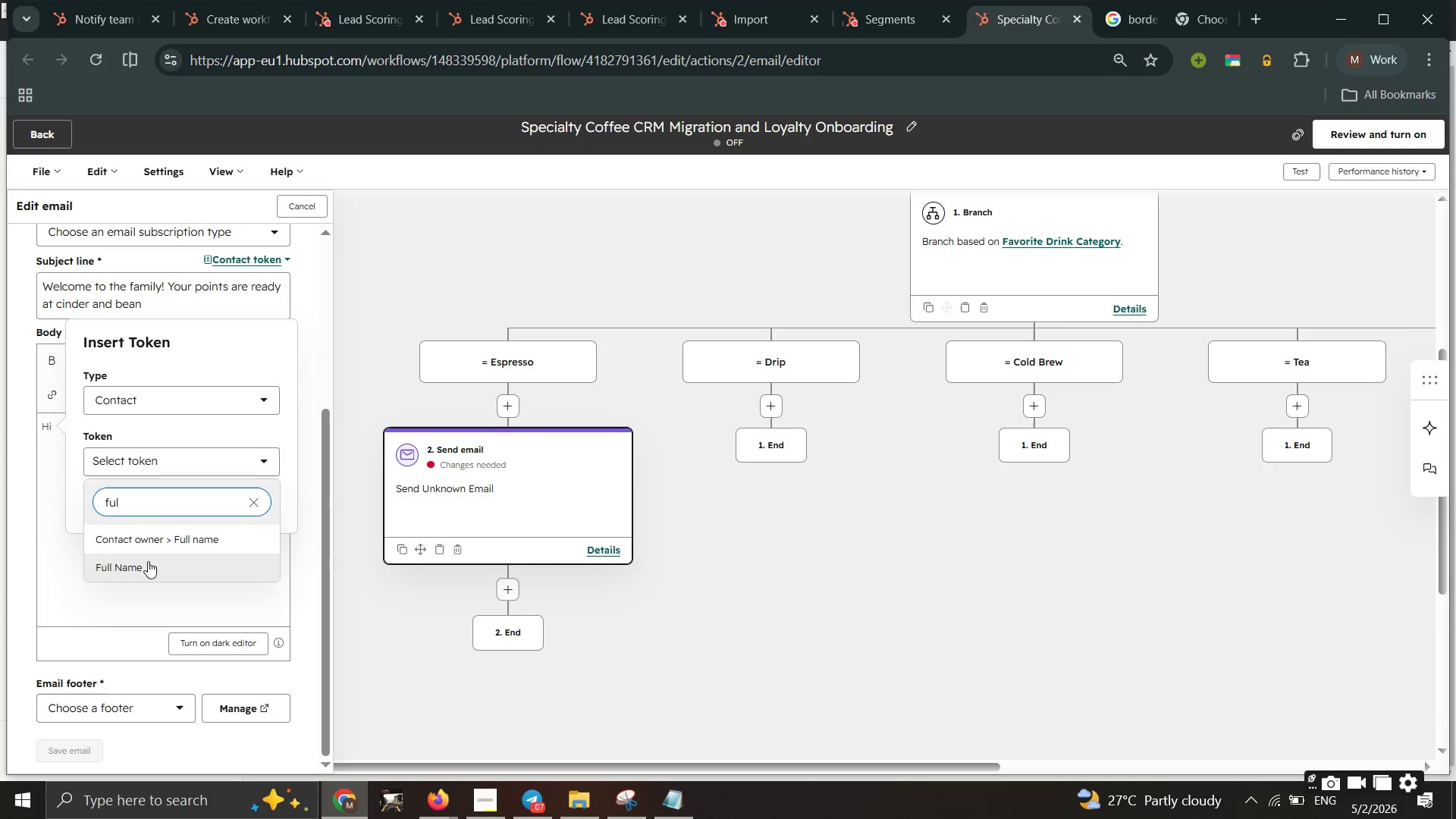 
left_click([148, 561])
 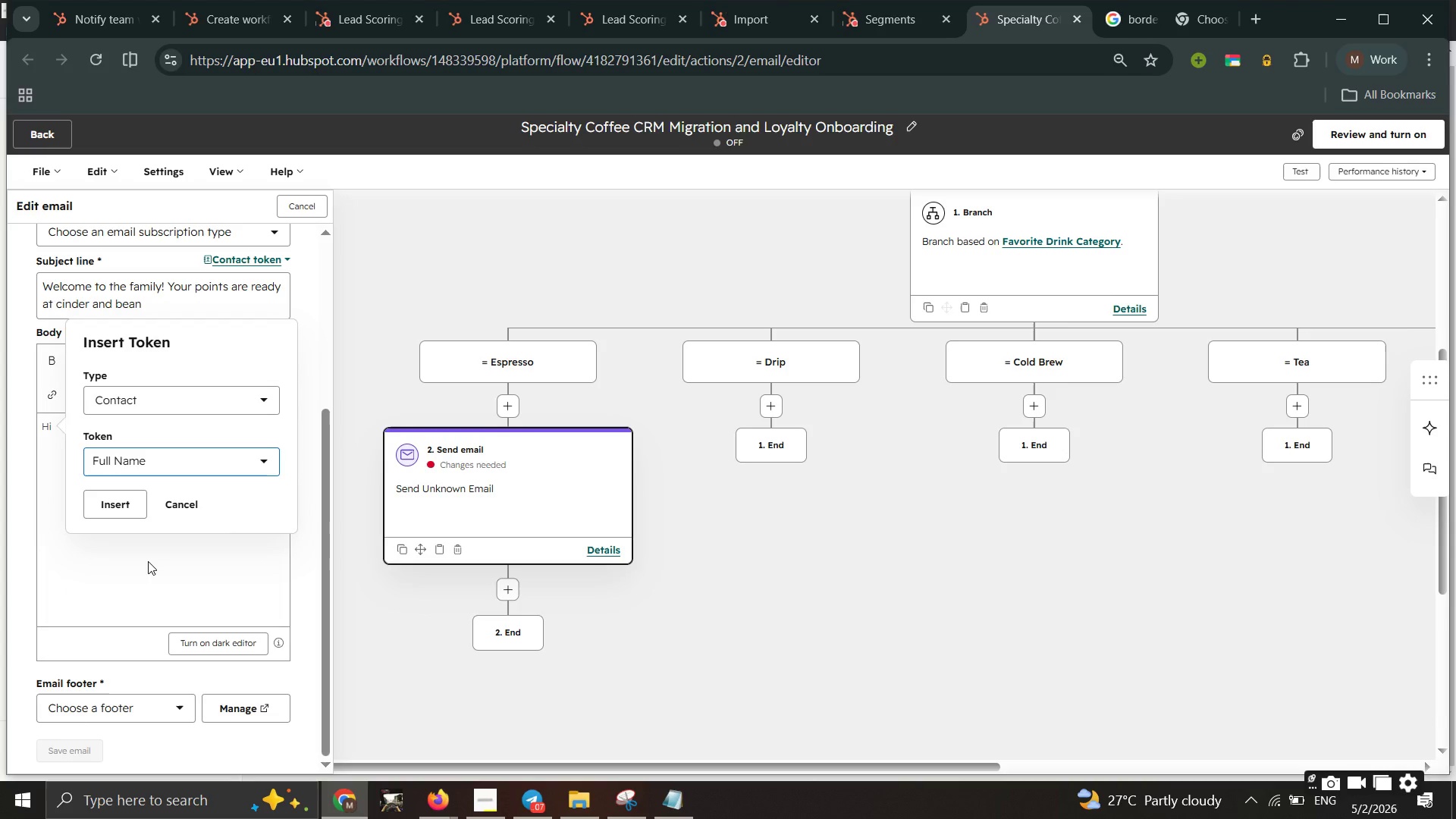 
wait(6.27)
 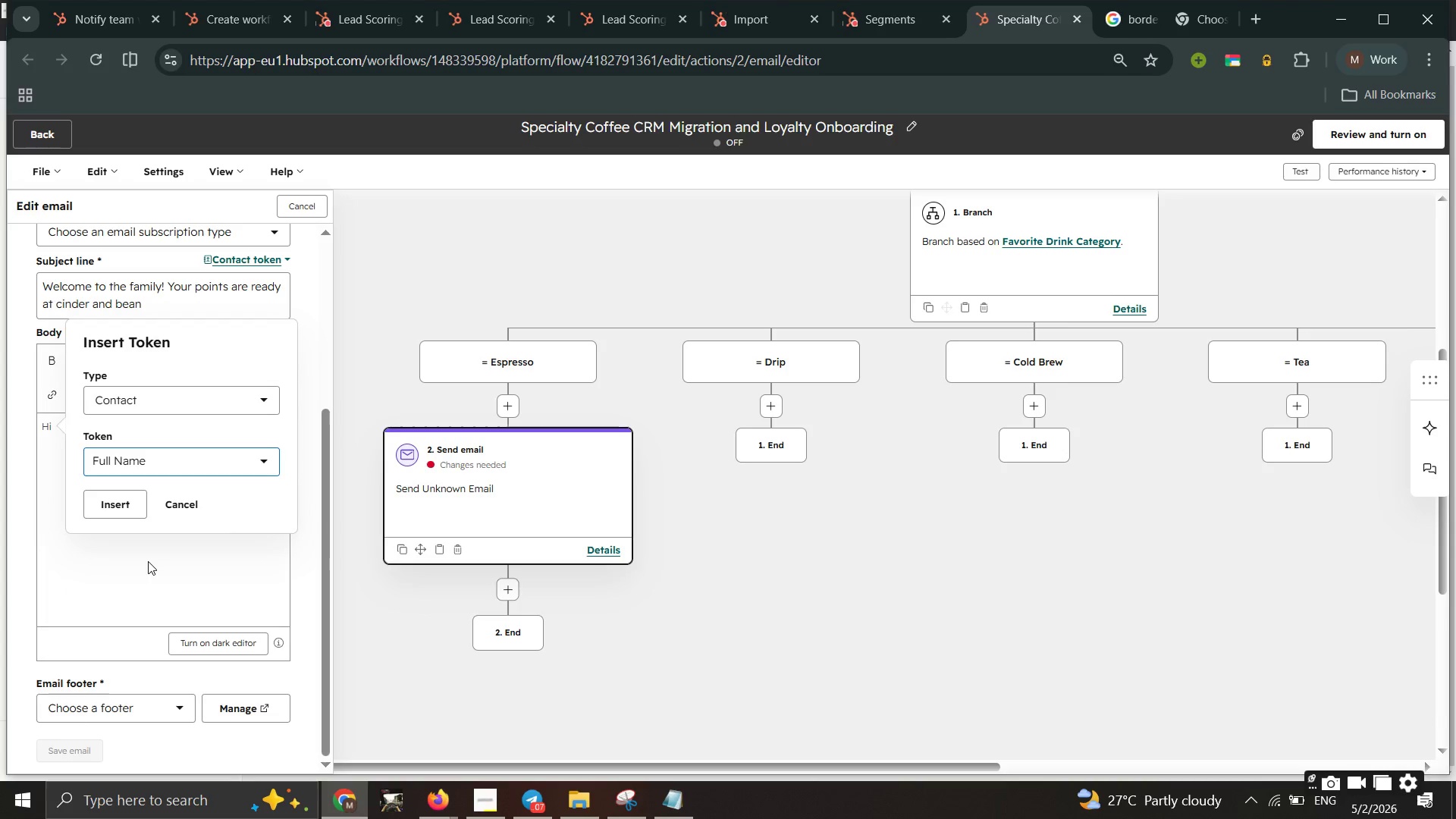 
left_click([115, 514])
 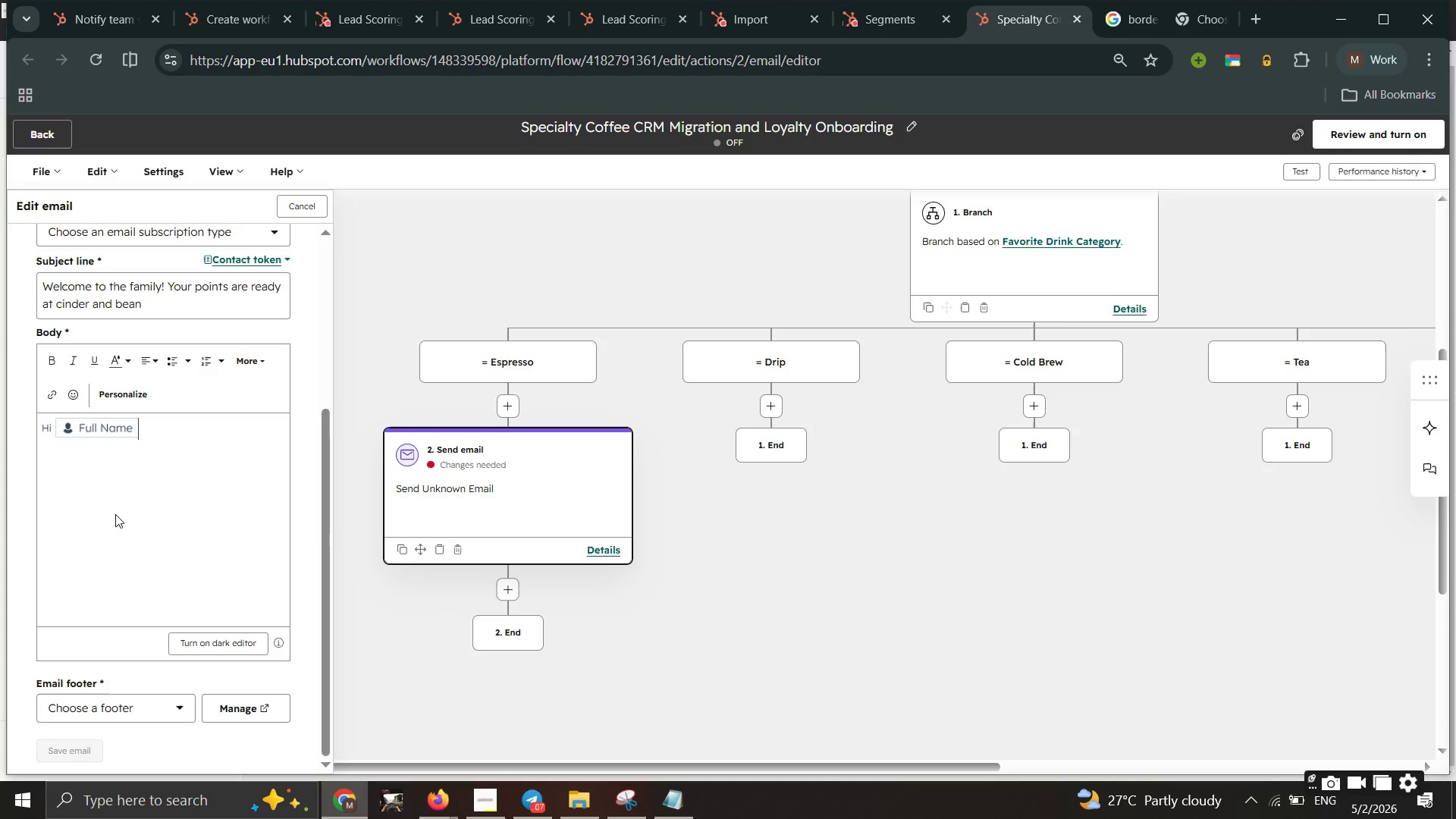 
wait(8.78)
 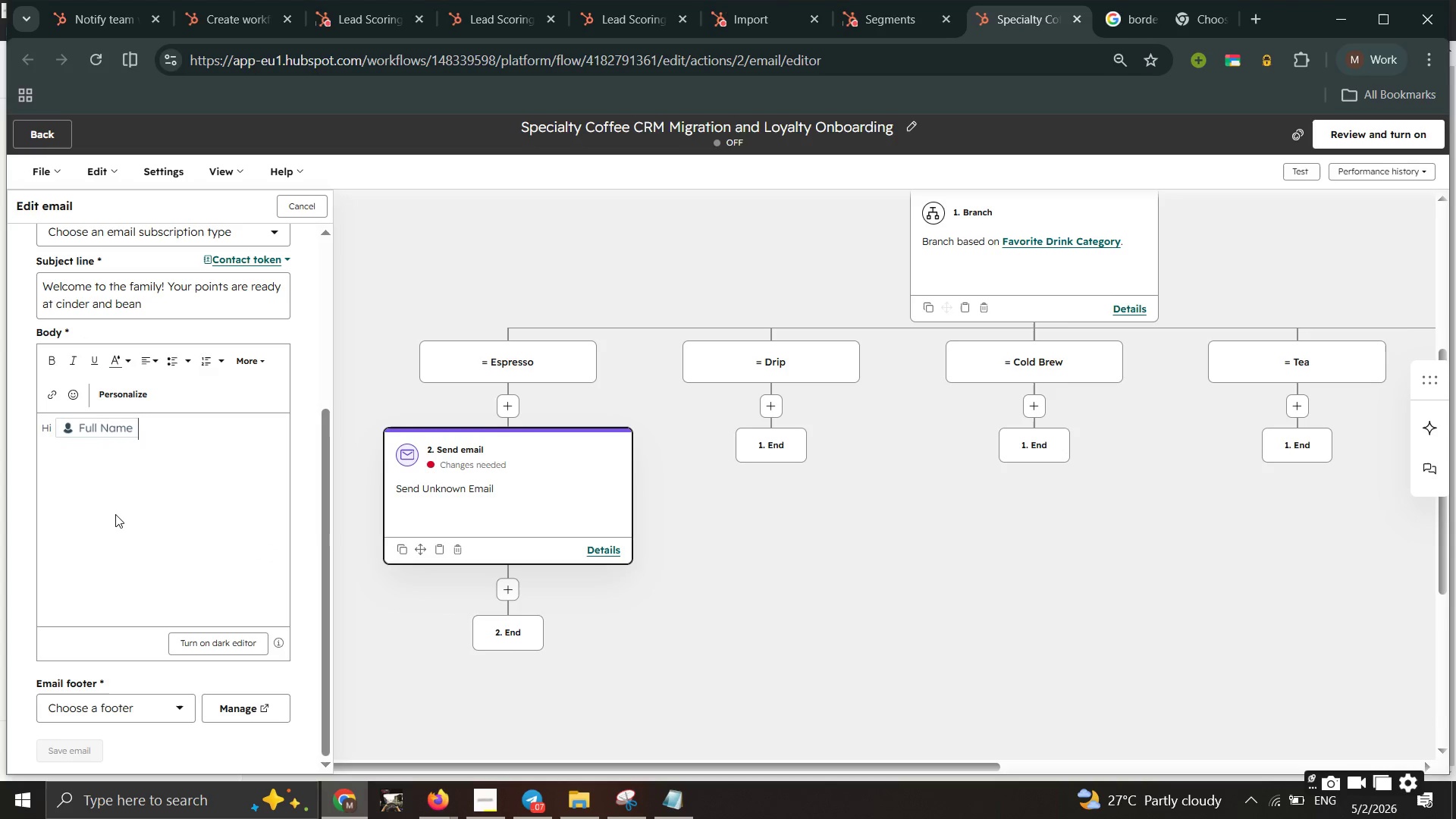 
key(Comma)
 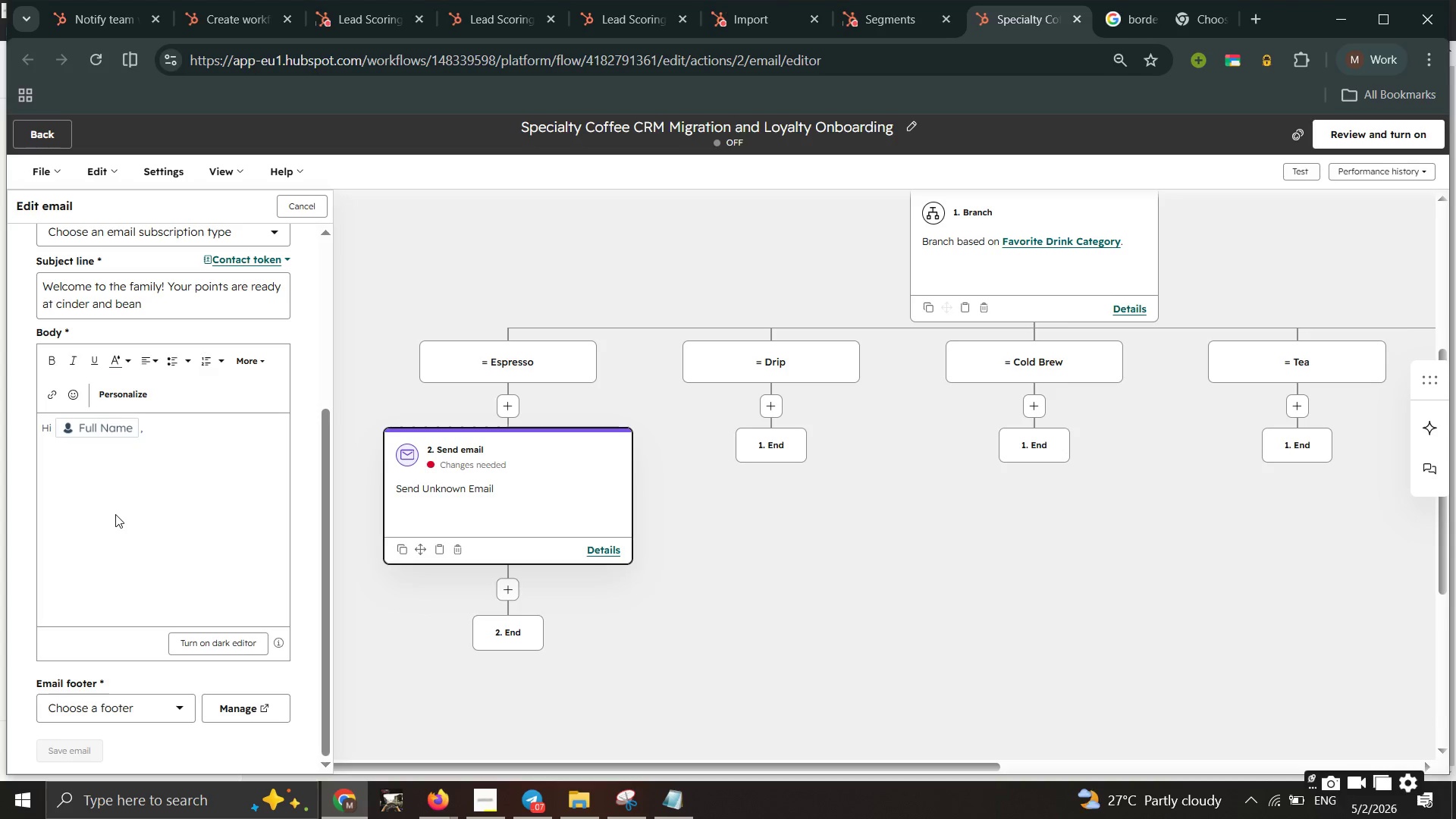 
key(Space)
 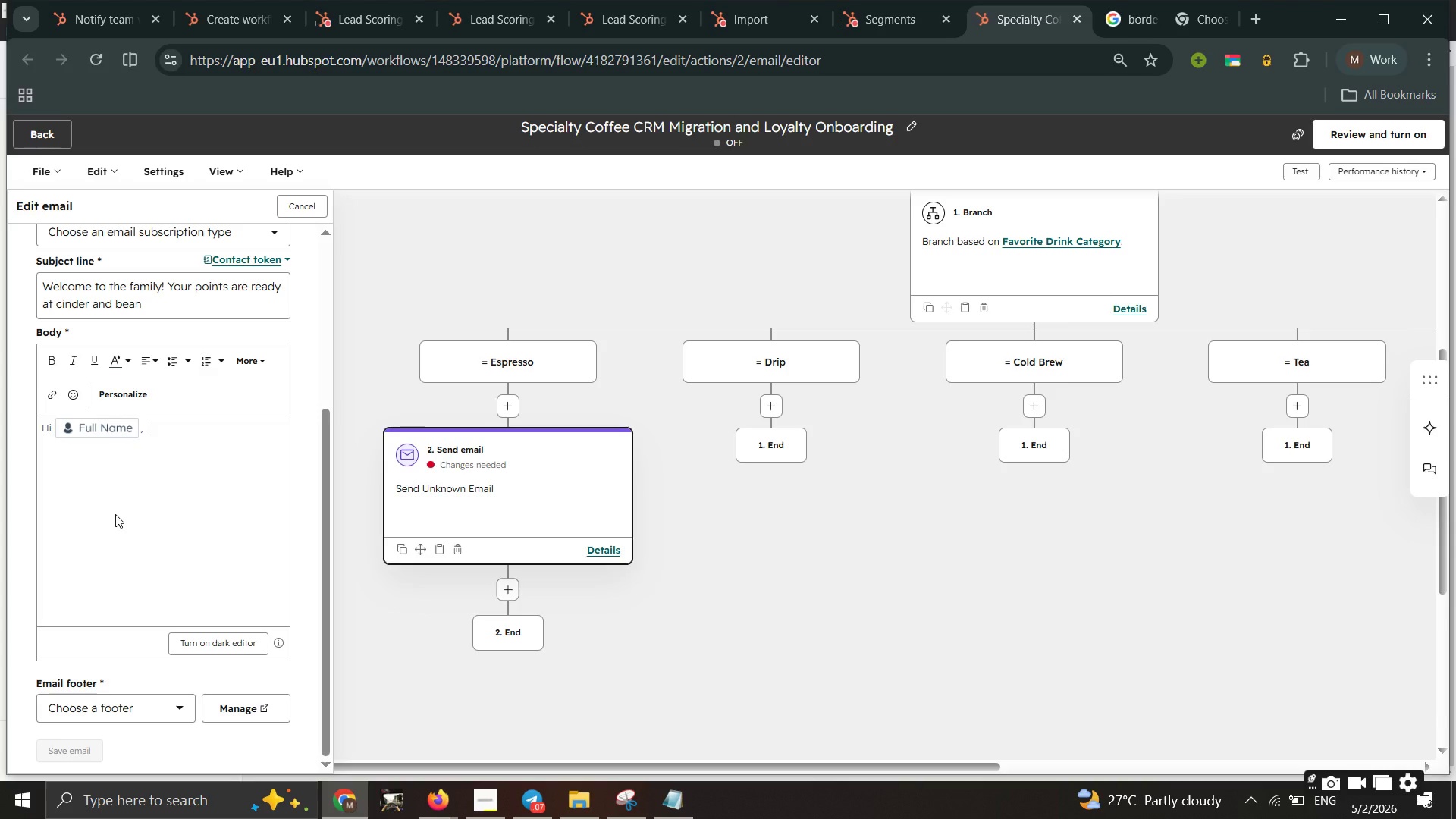 
key(Enter)
 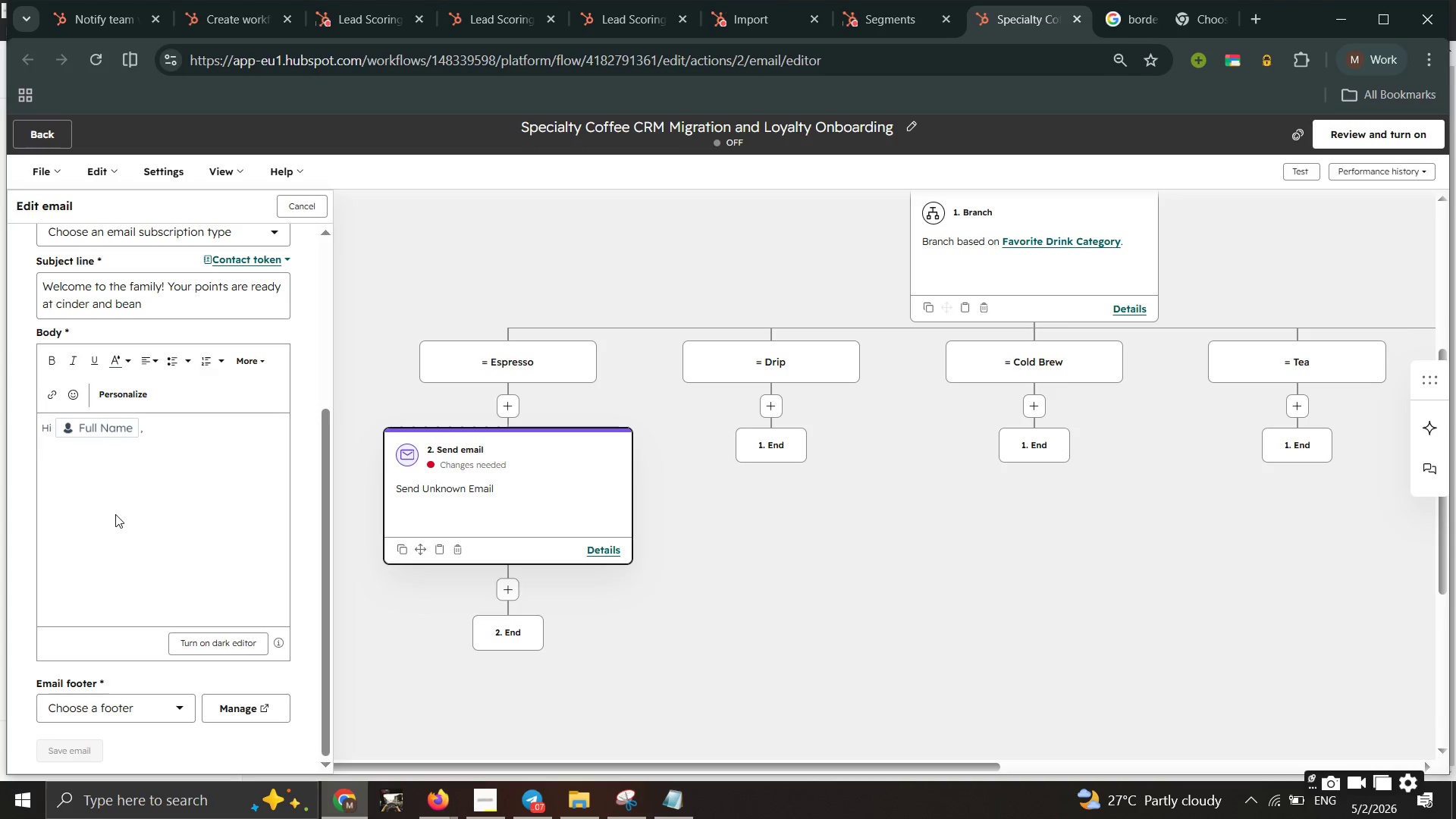 
type(we have)
key(Backspace)
key(Backspace)
key(Backspace)
key(Backspace)
key(Backspace)
key(Backspace)
key(Backspace)
type(We have some exciting news! Str)
key(Backspace)
type(eeped Grounds has officially joined the cinder and bean Roas)
 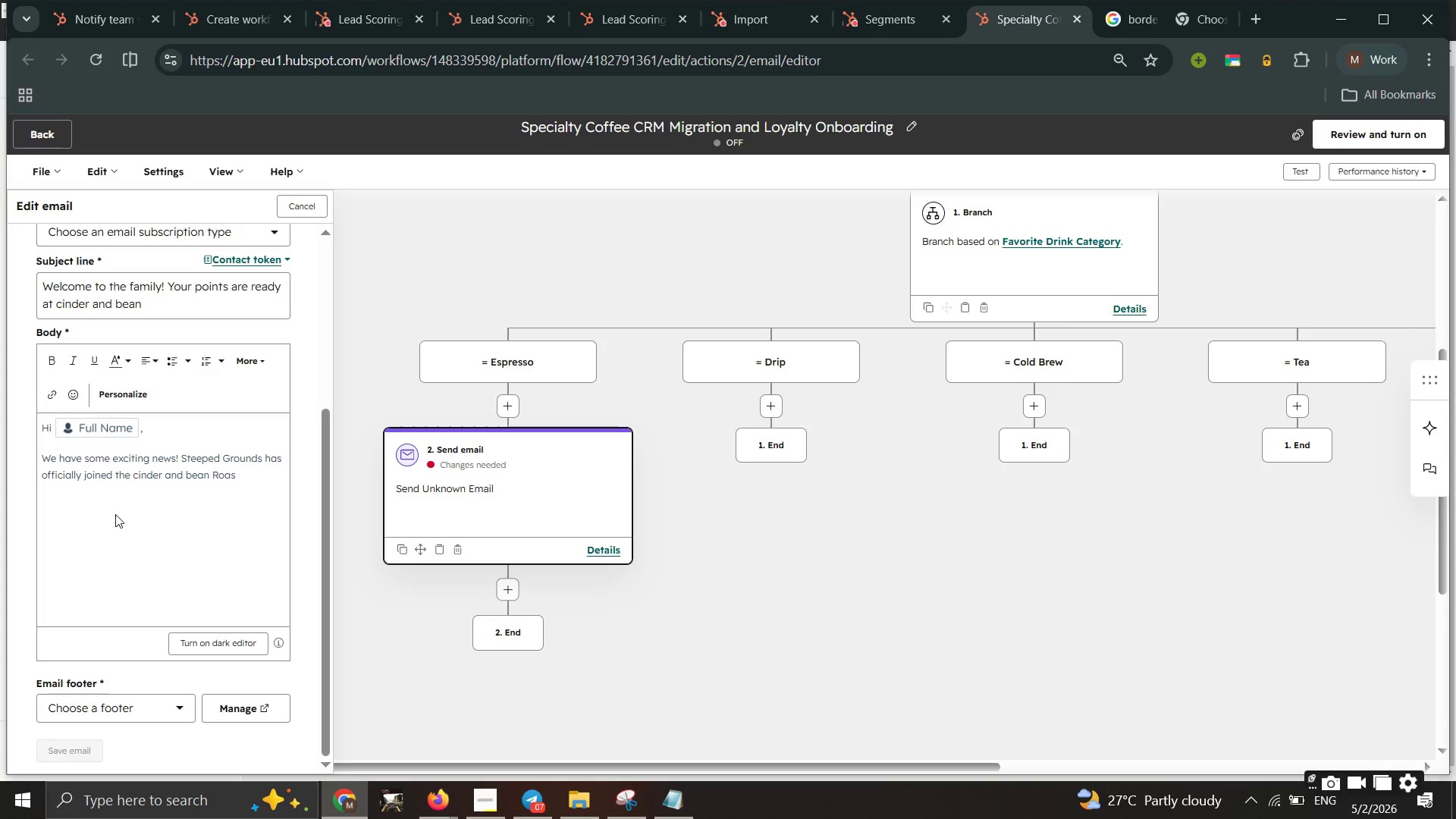 
type(tery family.)
 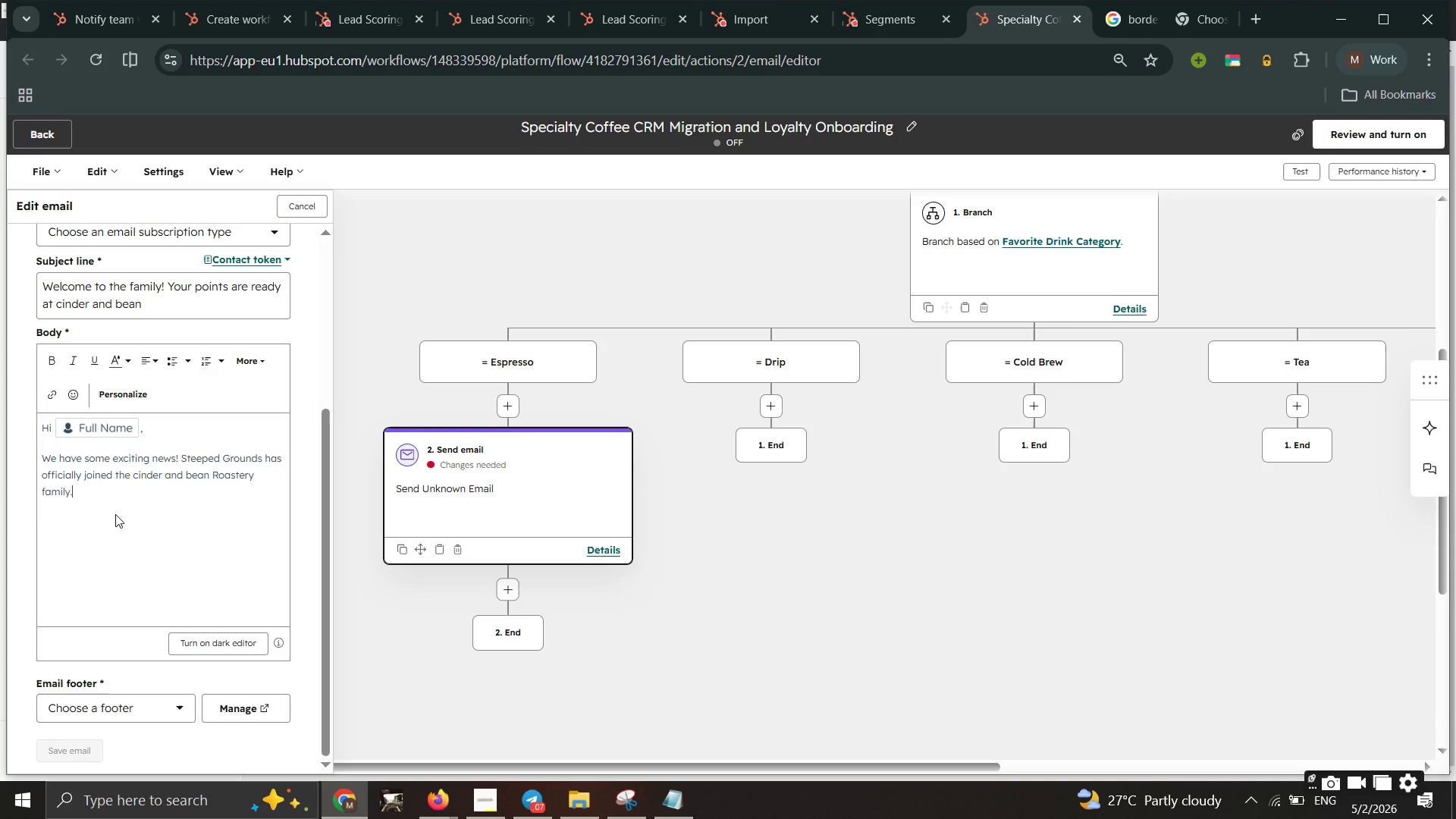 
key(Enter)
 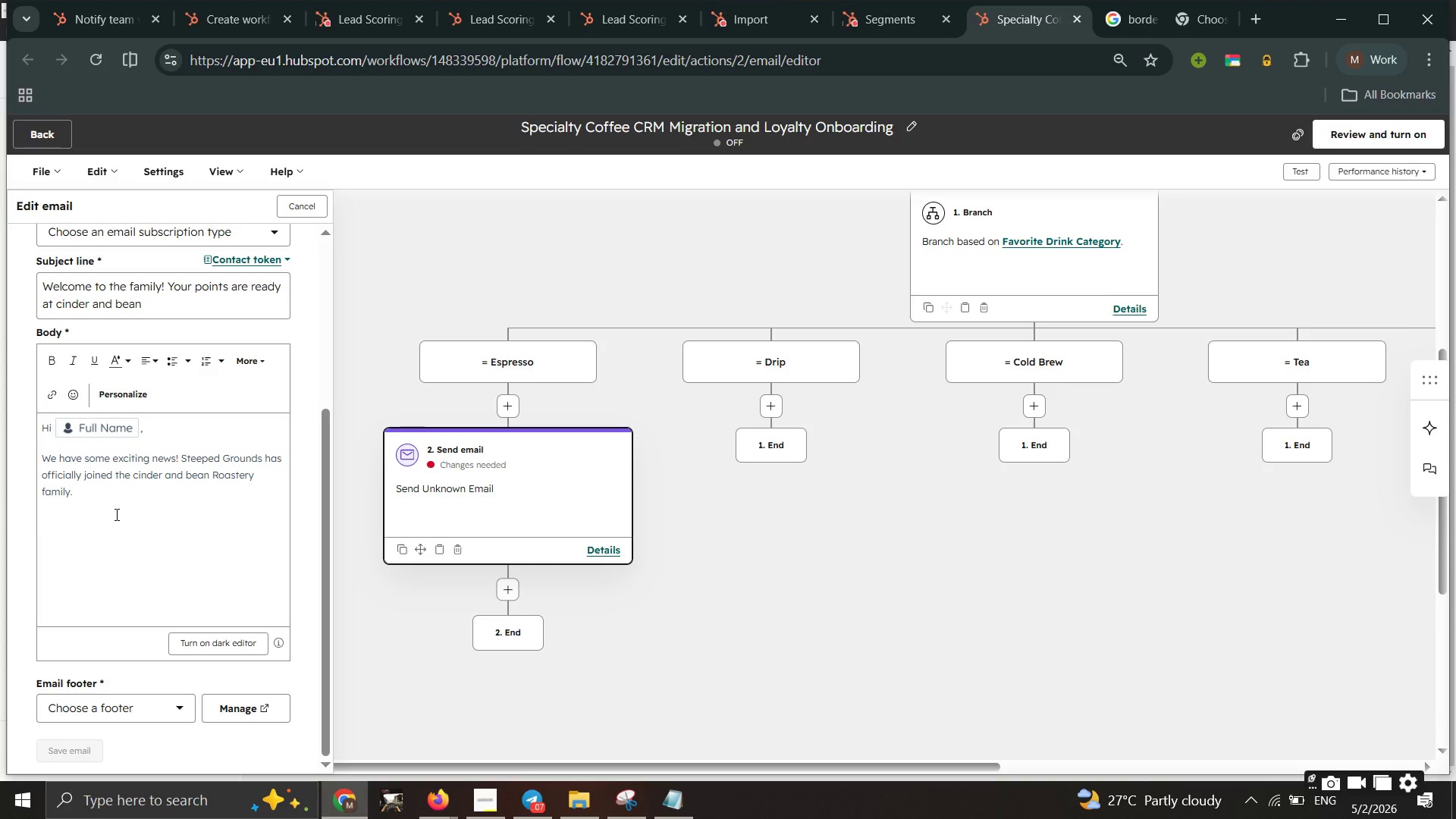 
type(We know you loved)
 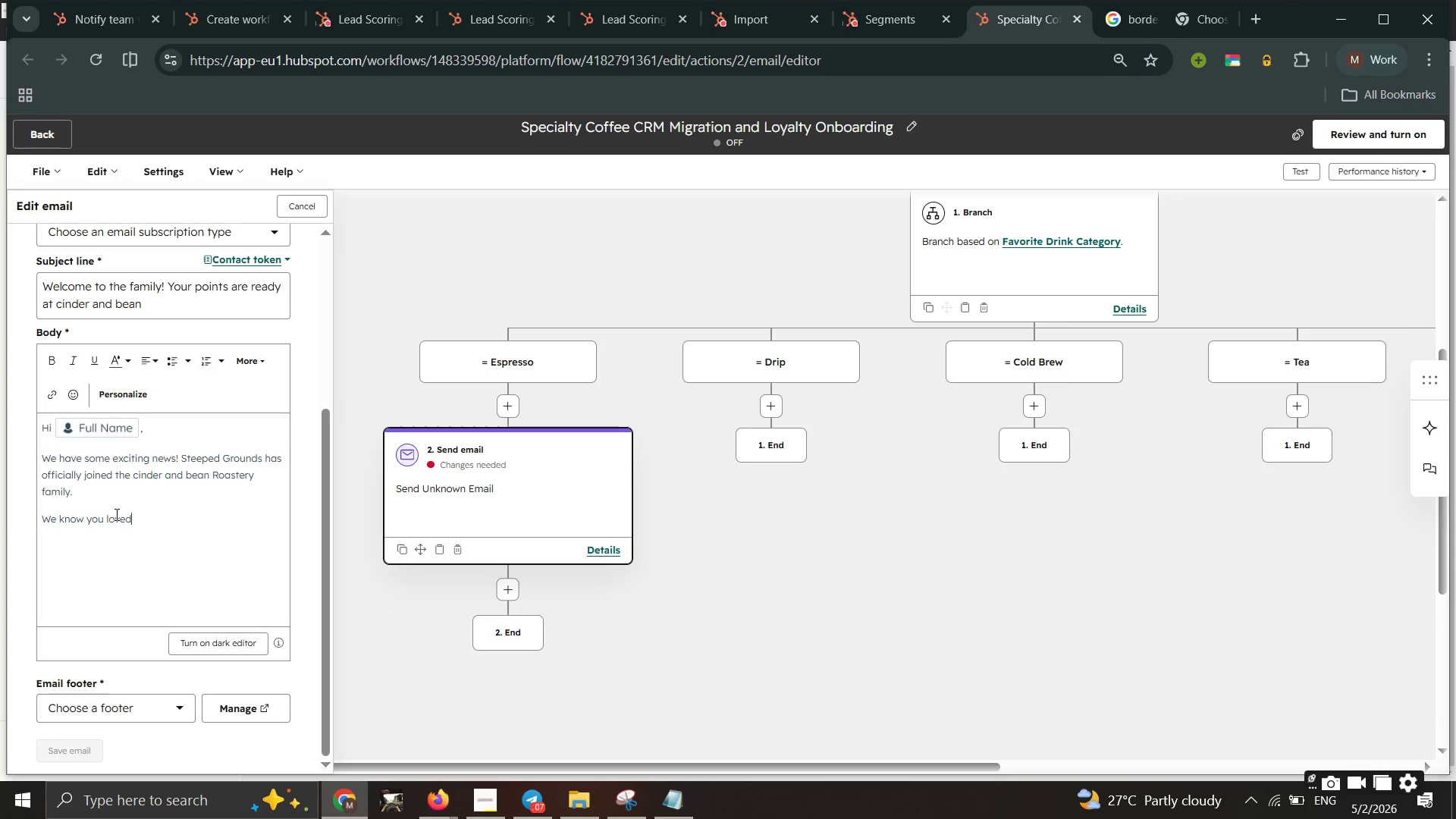 
wait(13.34)
 